 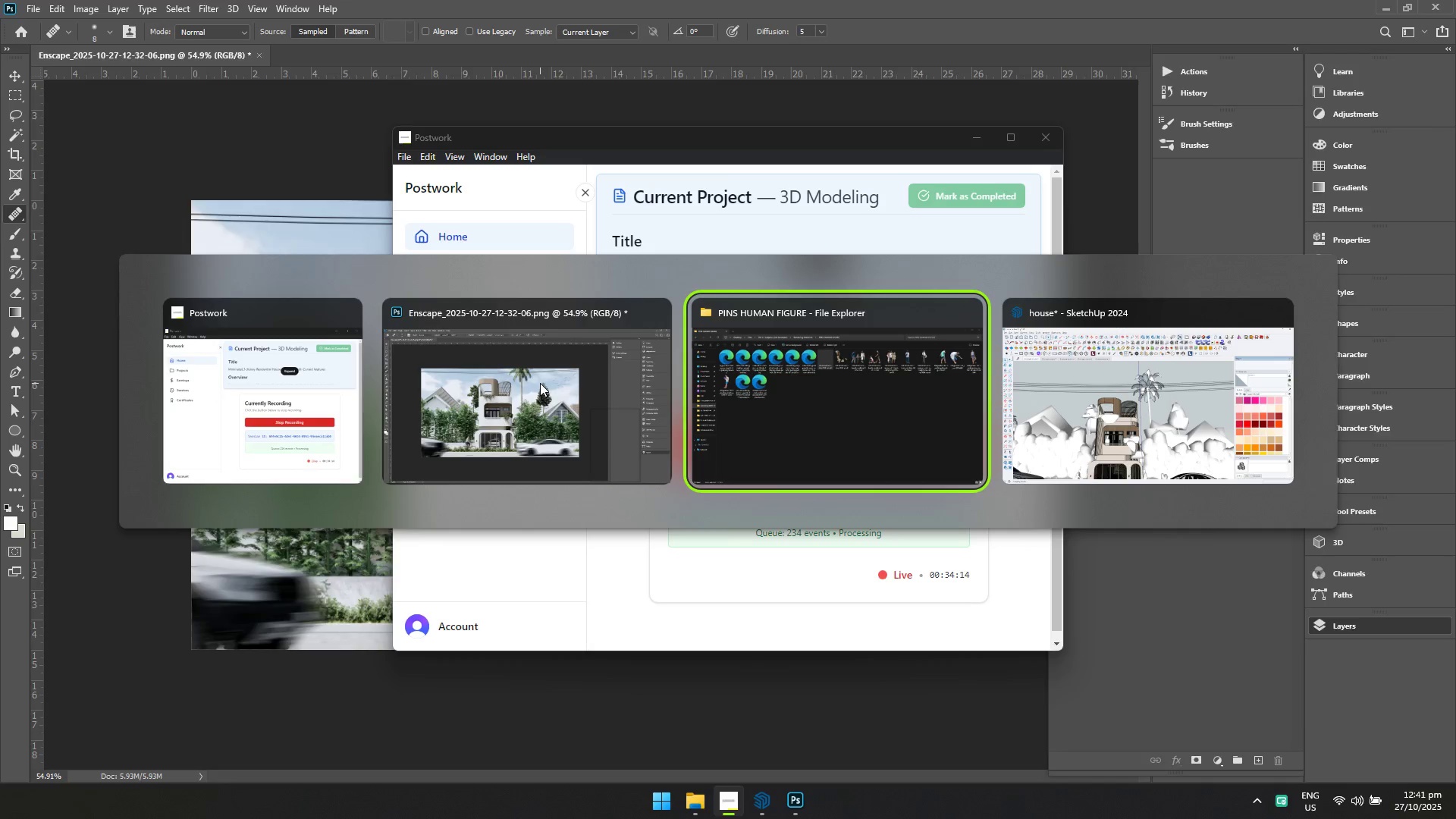 
key(Alt+Tab)
 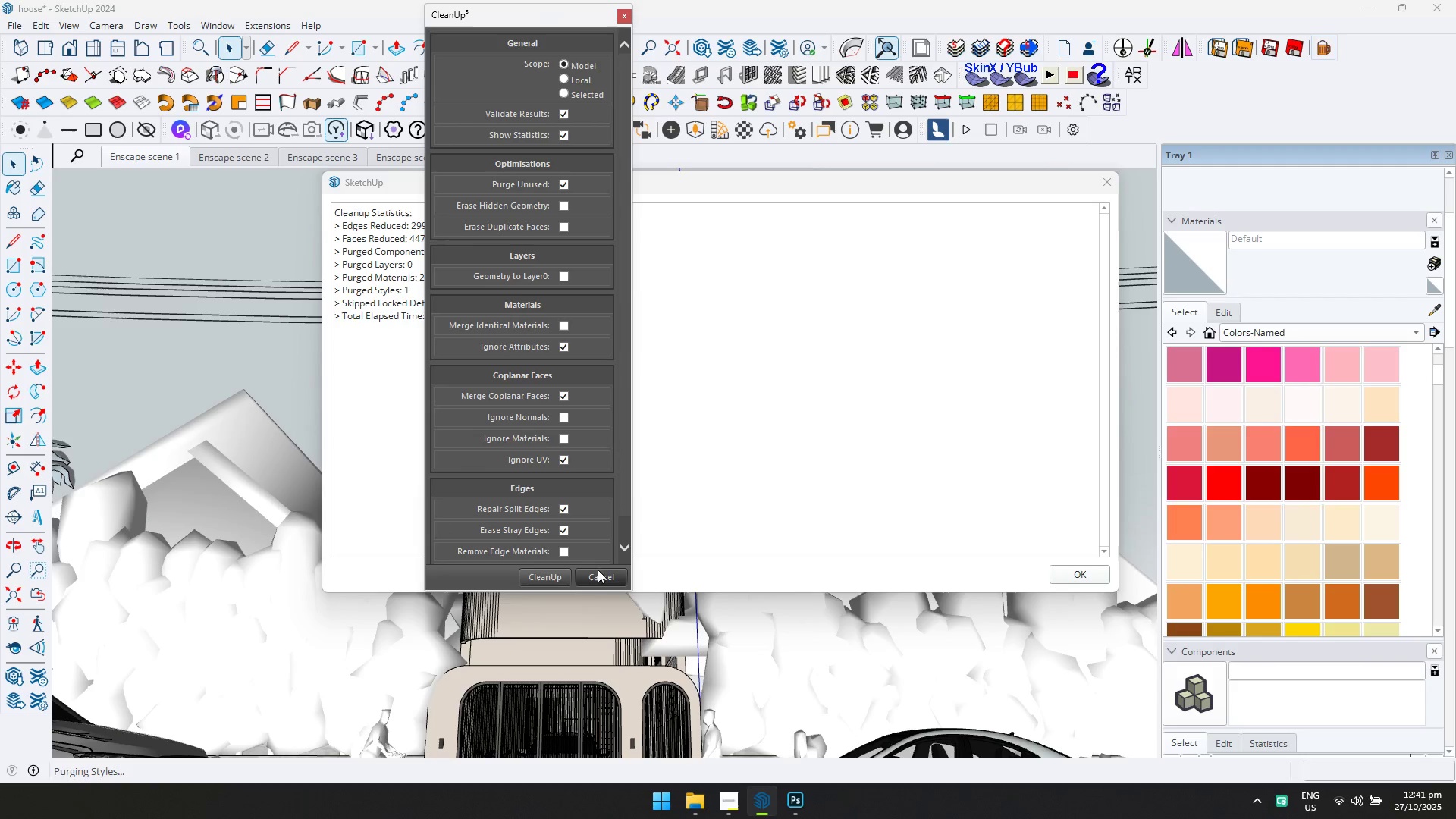 
left_click([1040, 529])
 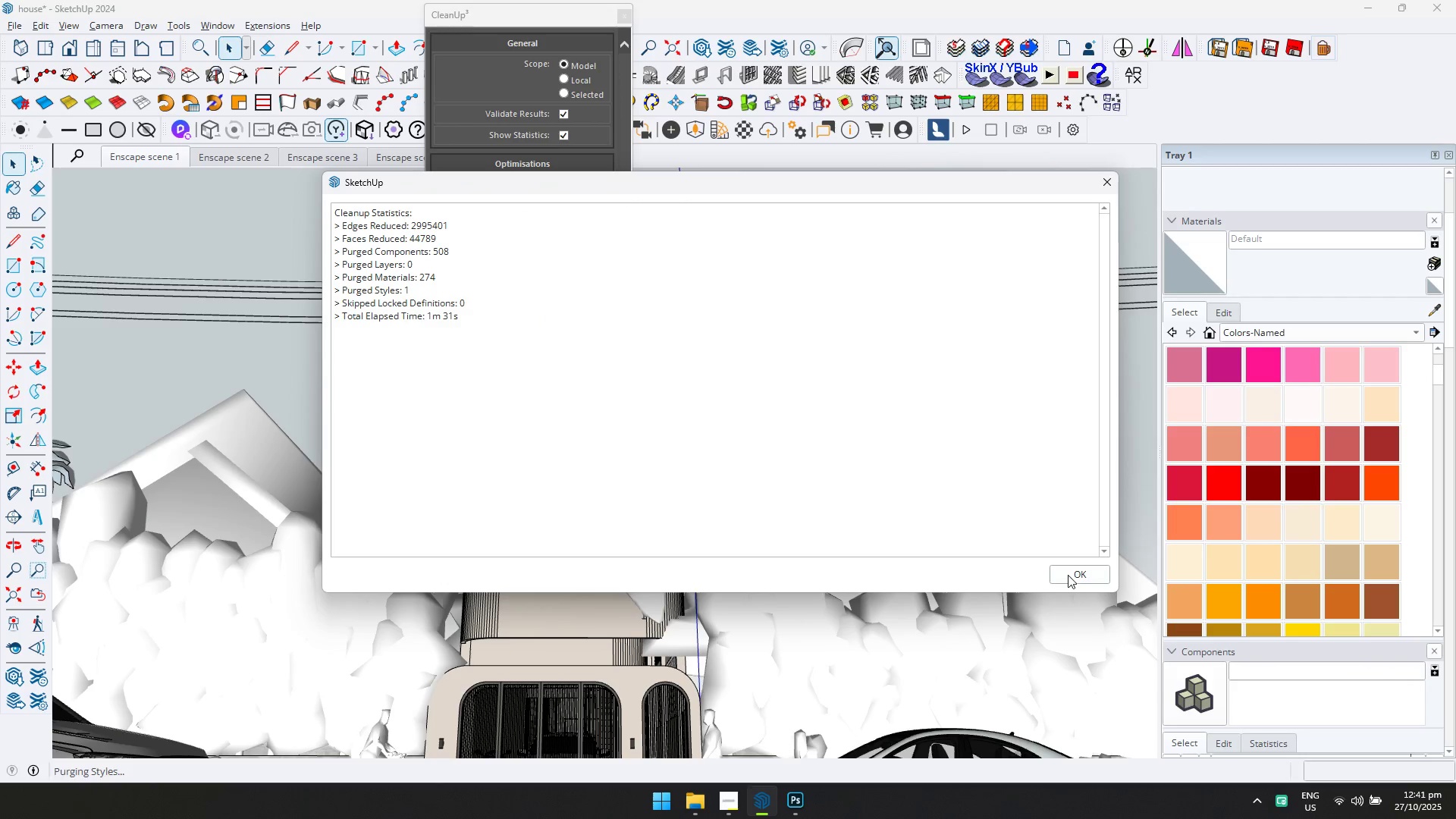 
left_click([1070, 574])
 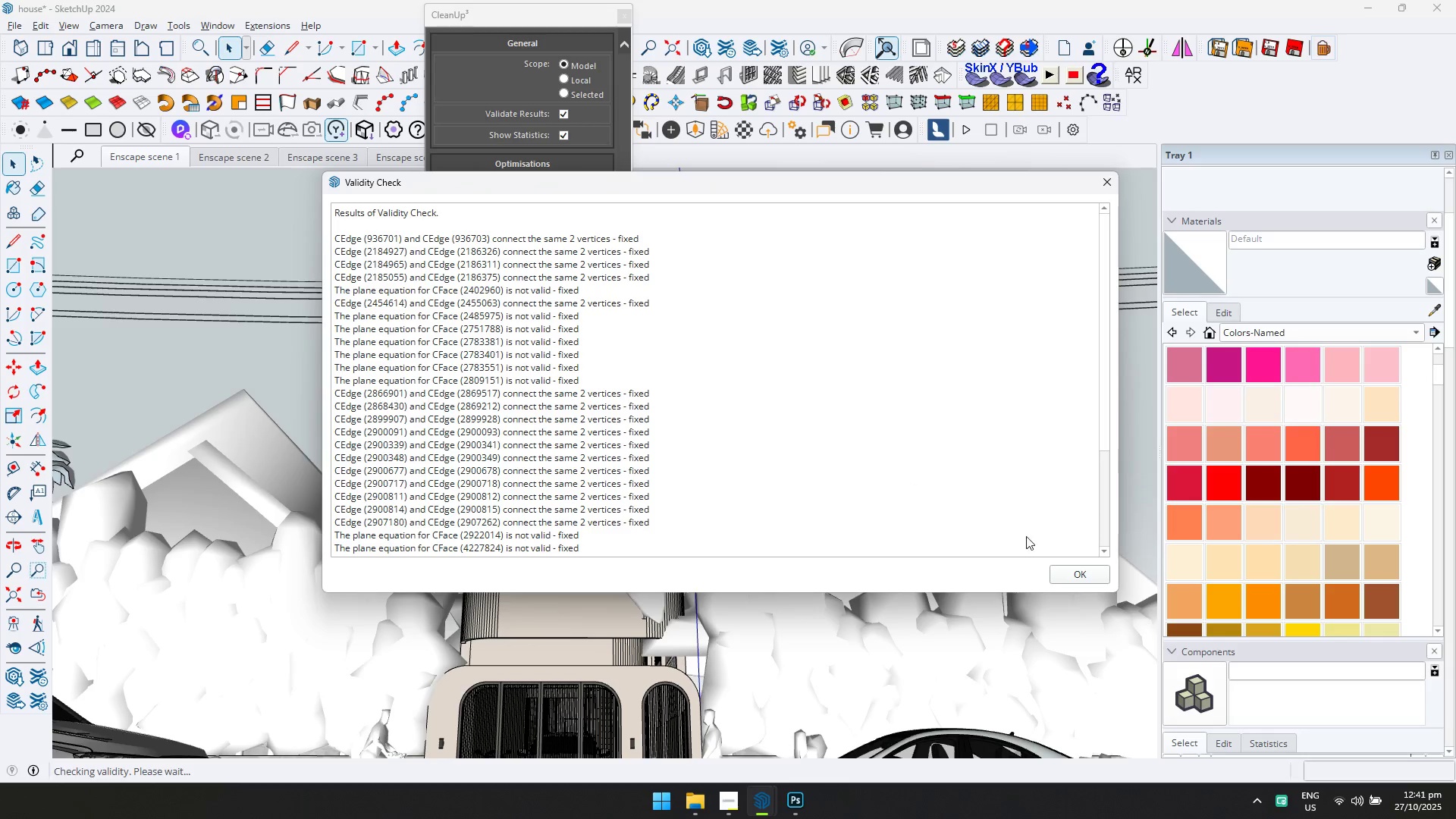 
left_click([1072, 570])
 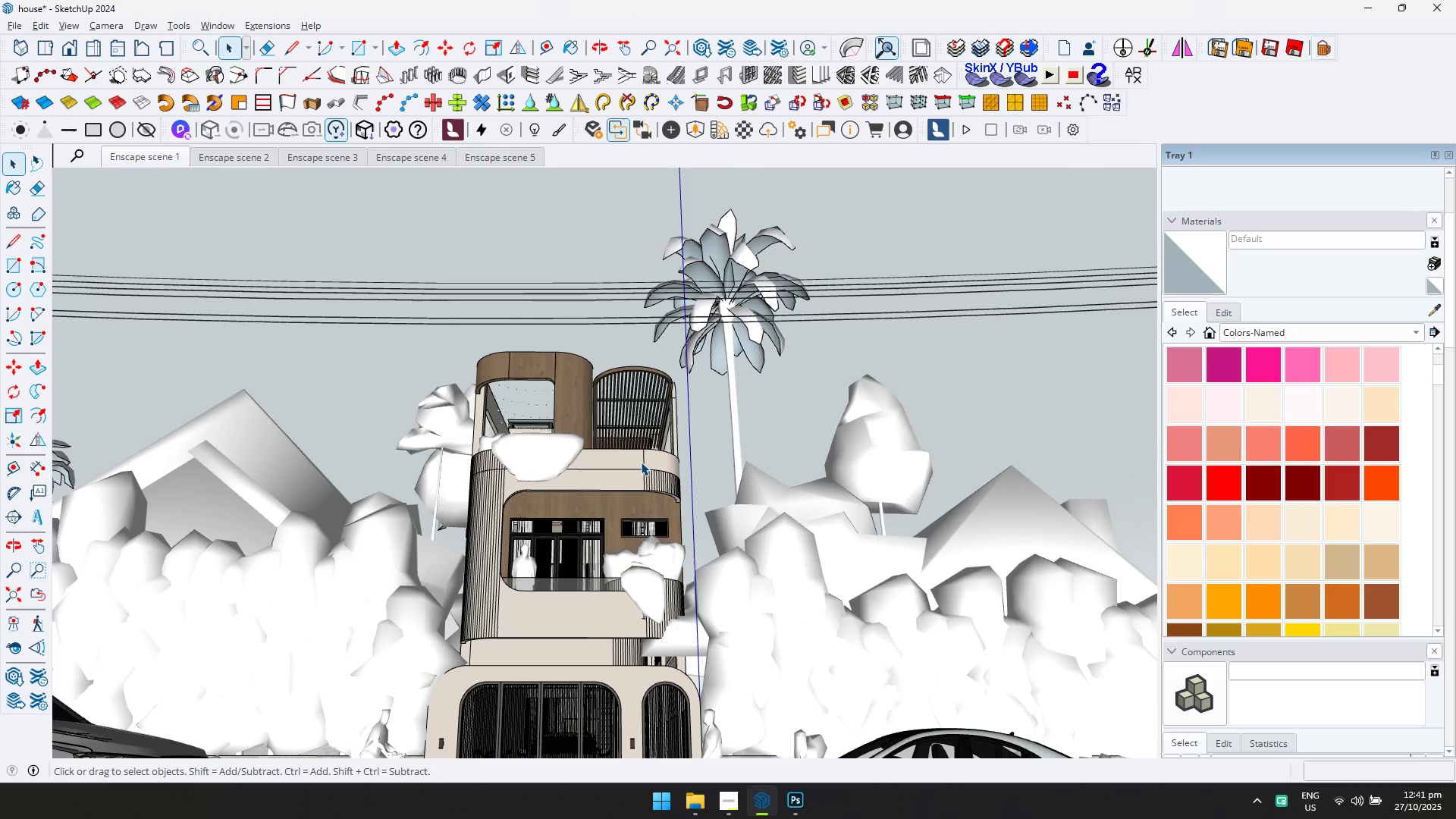 
scroll: coordinate [633, 462], scroll_direction: none, amount: 0.0
 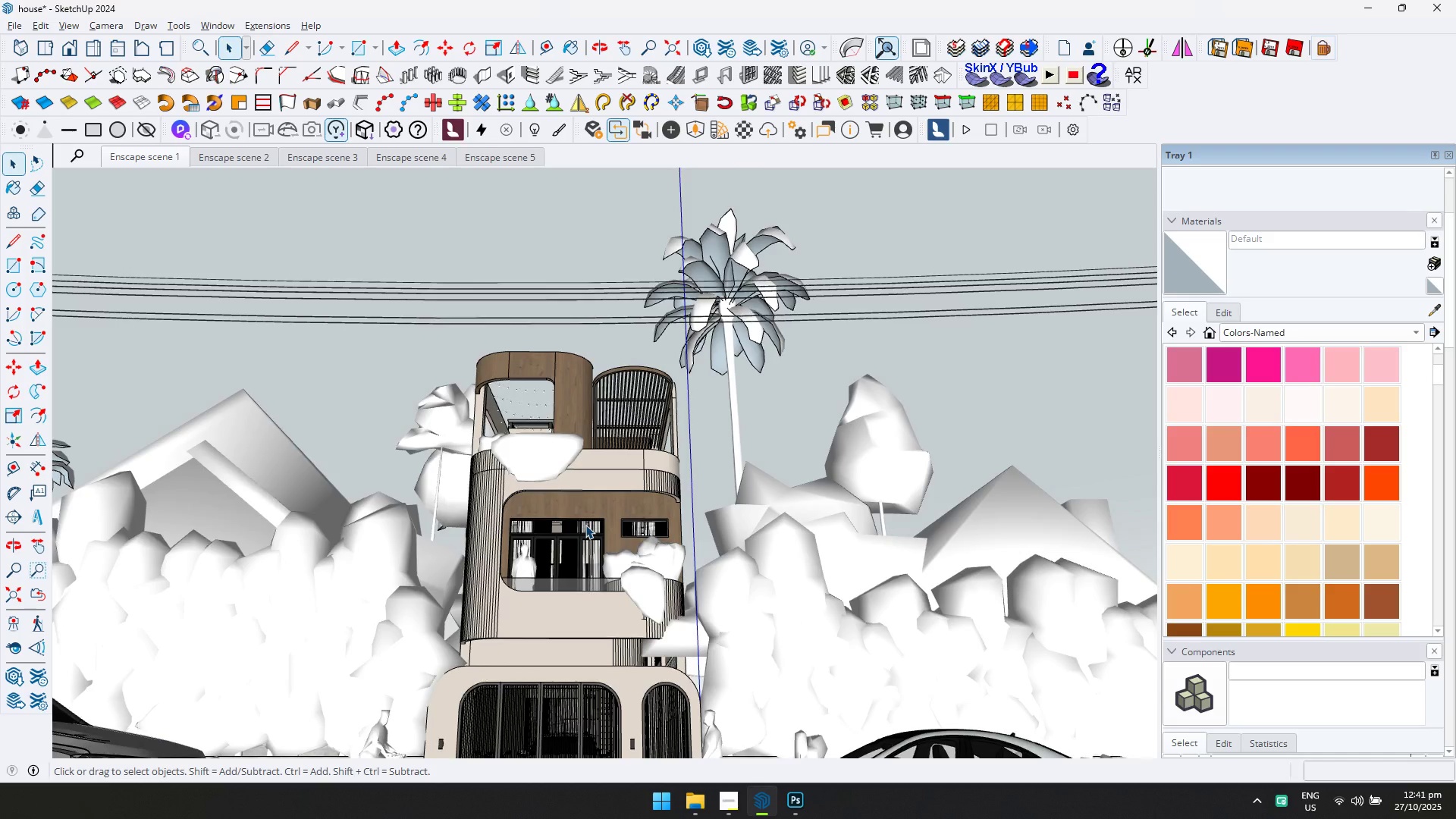 
key(Control+ControlLeft)
 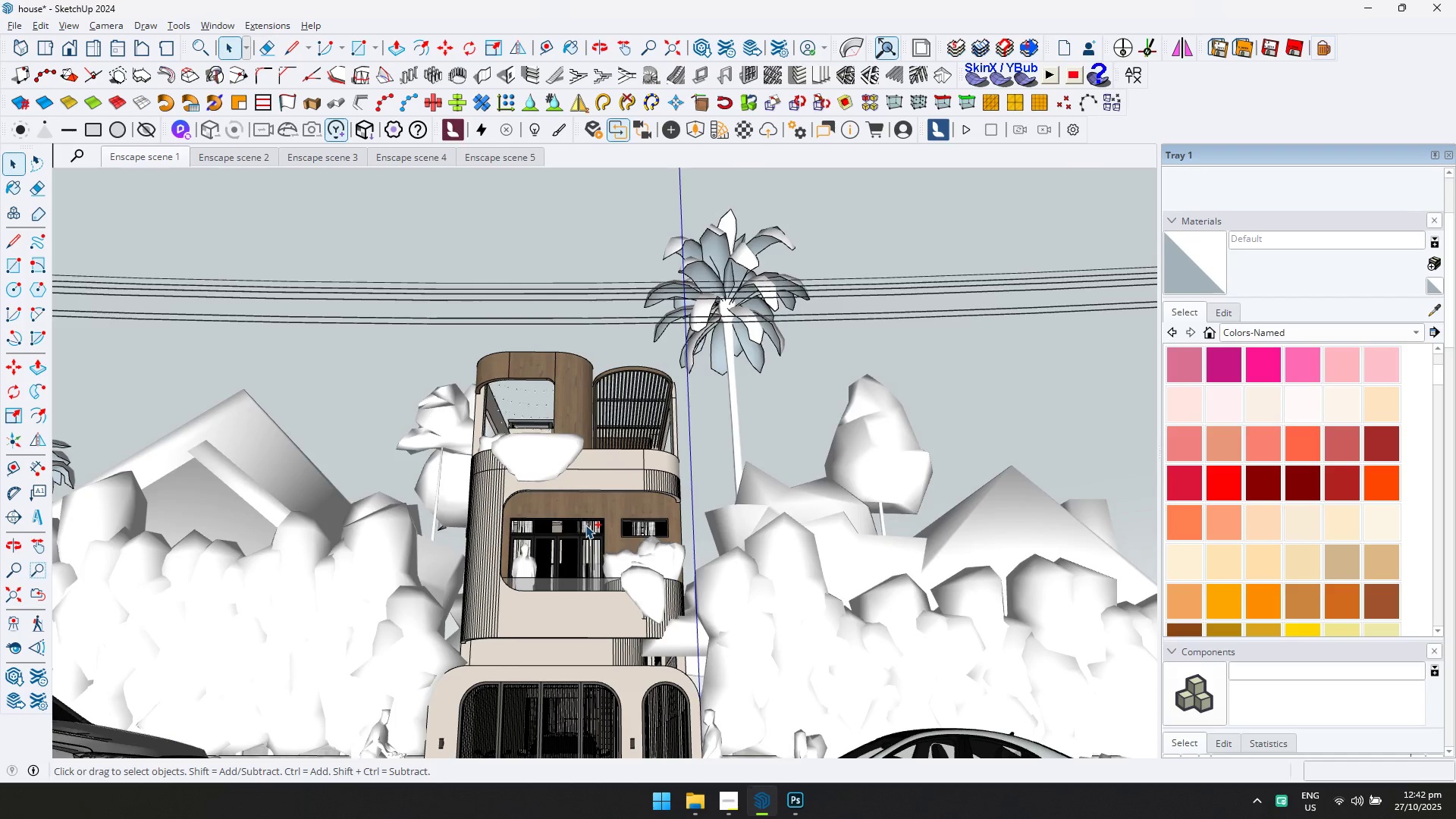 
key(Control+S)
 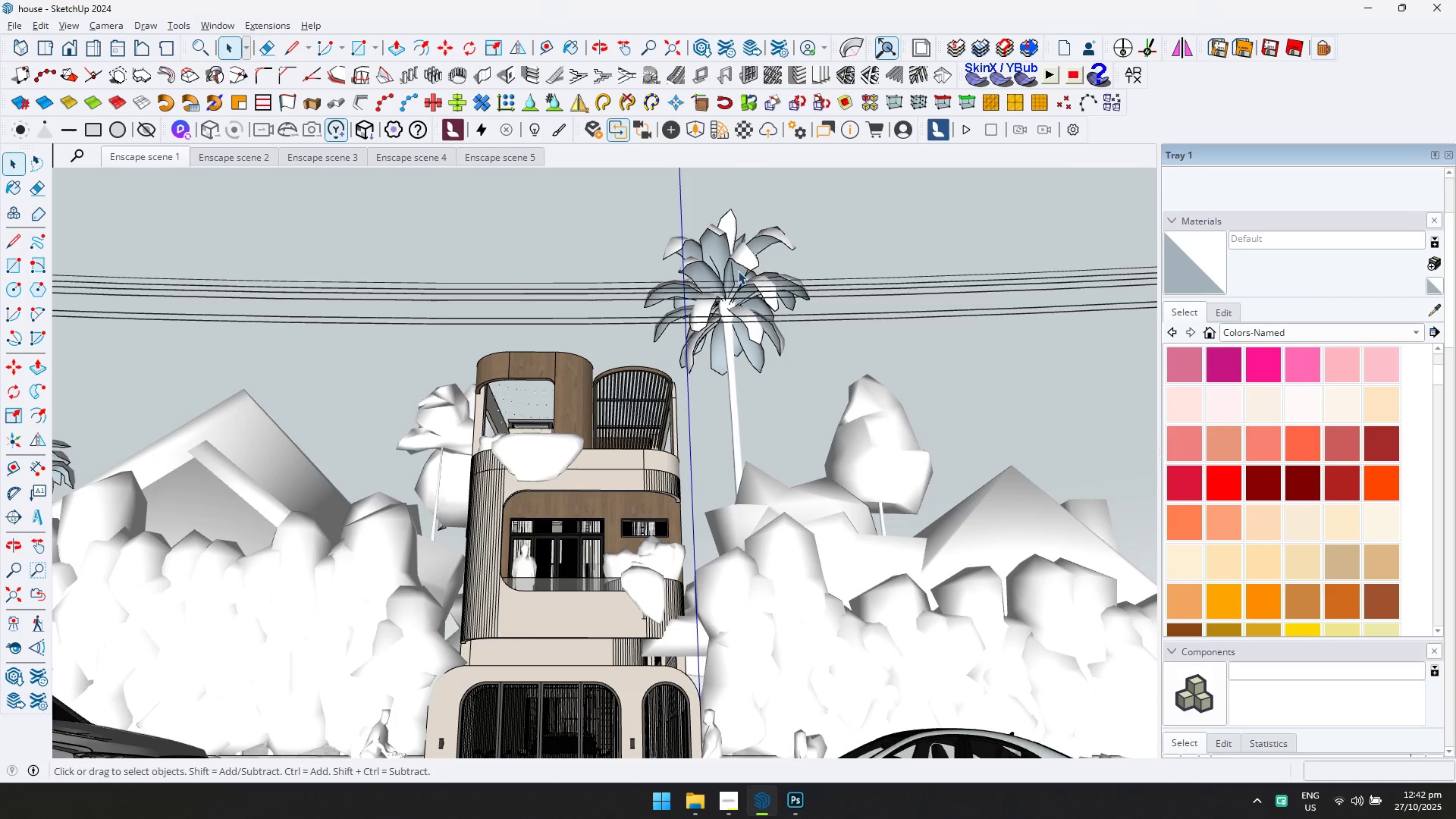 
left_click([1455, 0])
 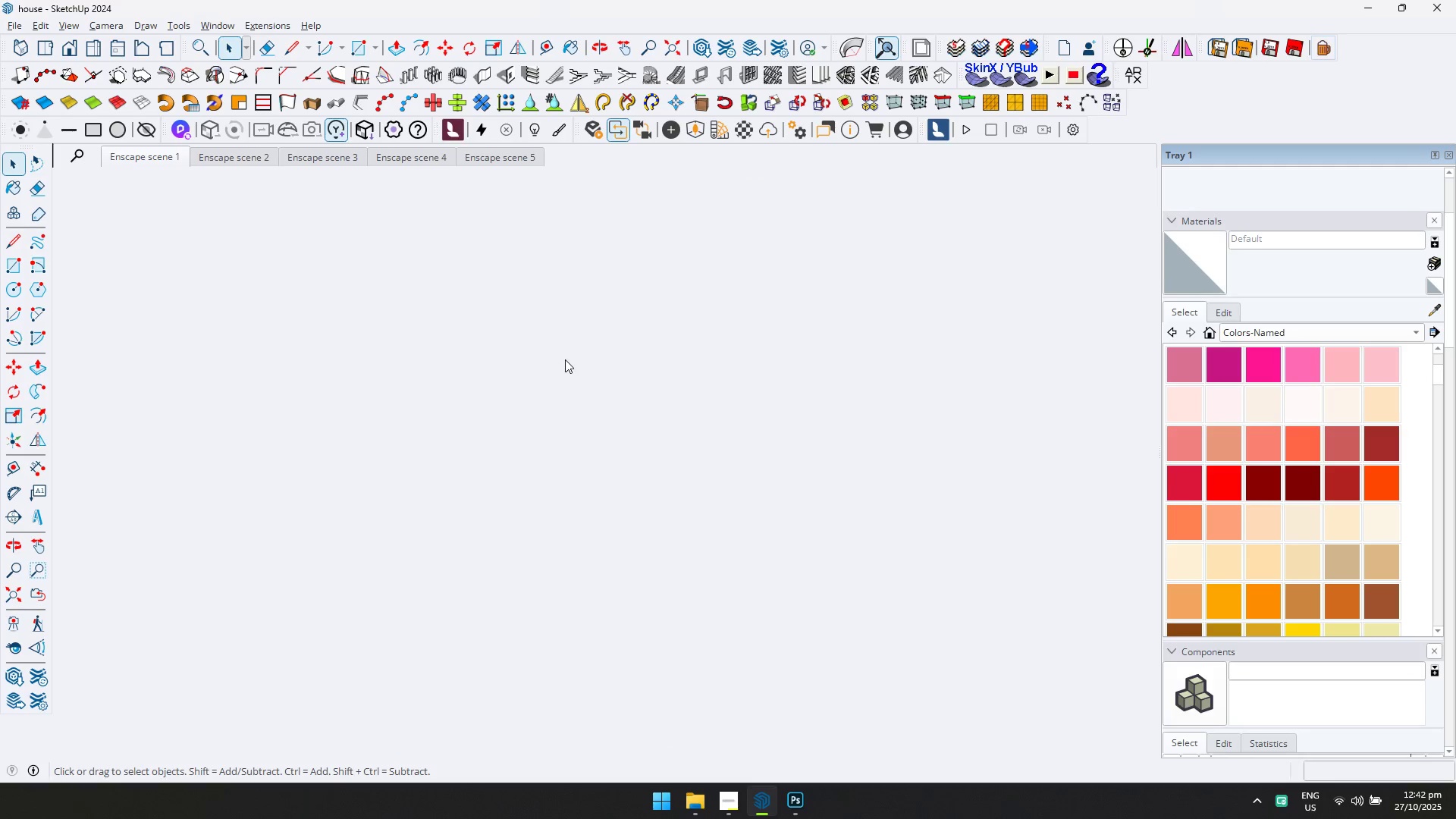 
key(Alt+Tab)
 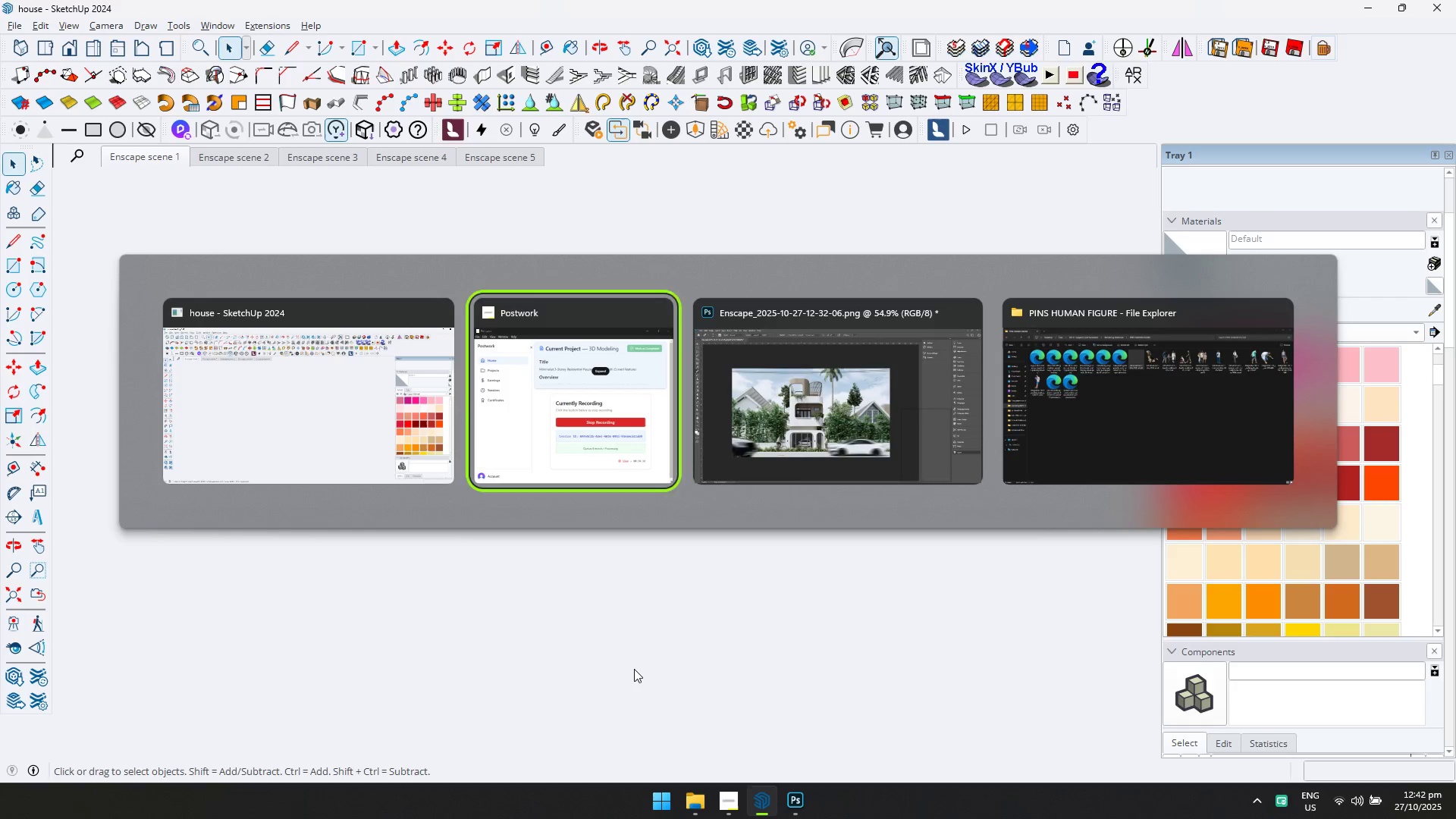 
key(Alt+Tab)
 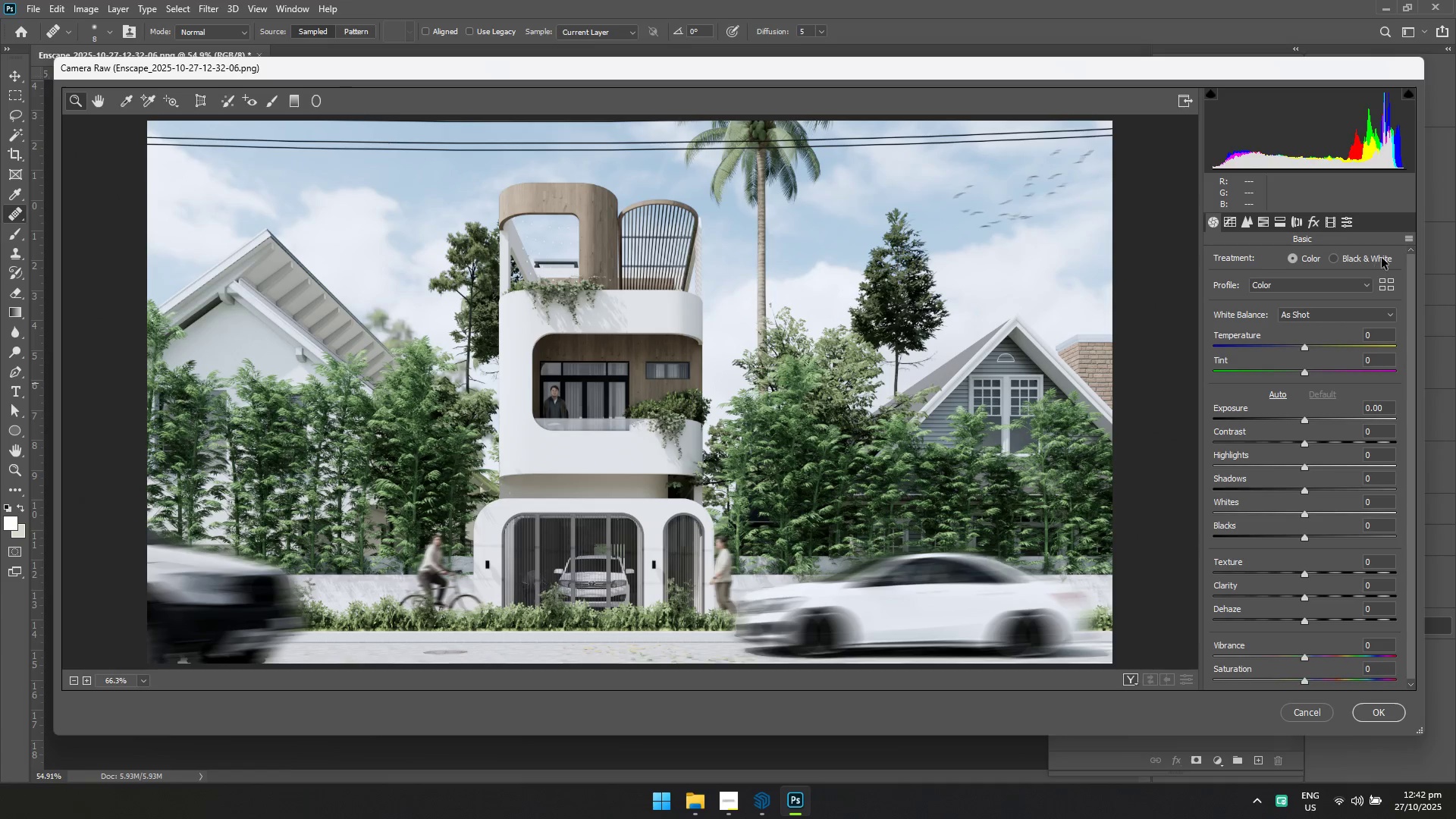 
left_click([1410, 239])
 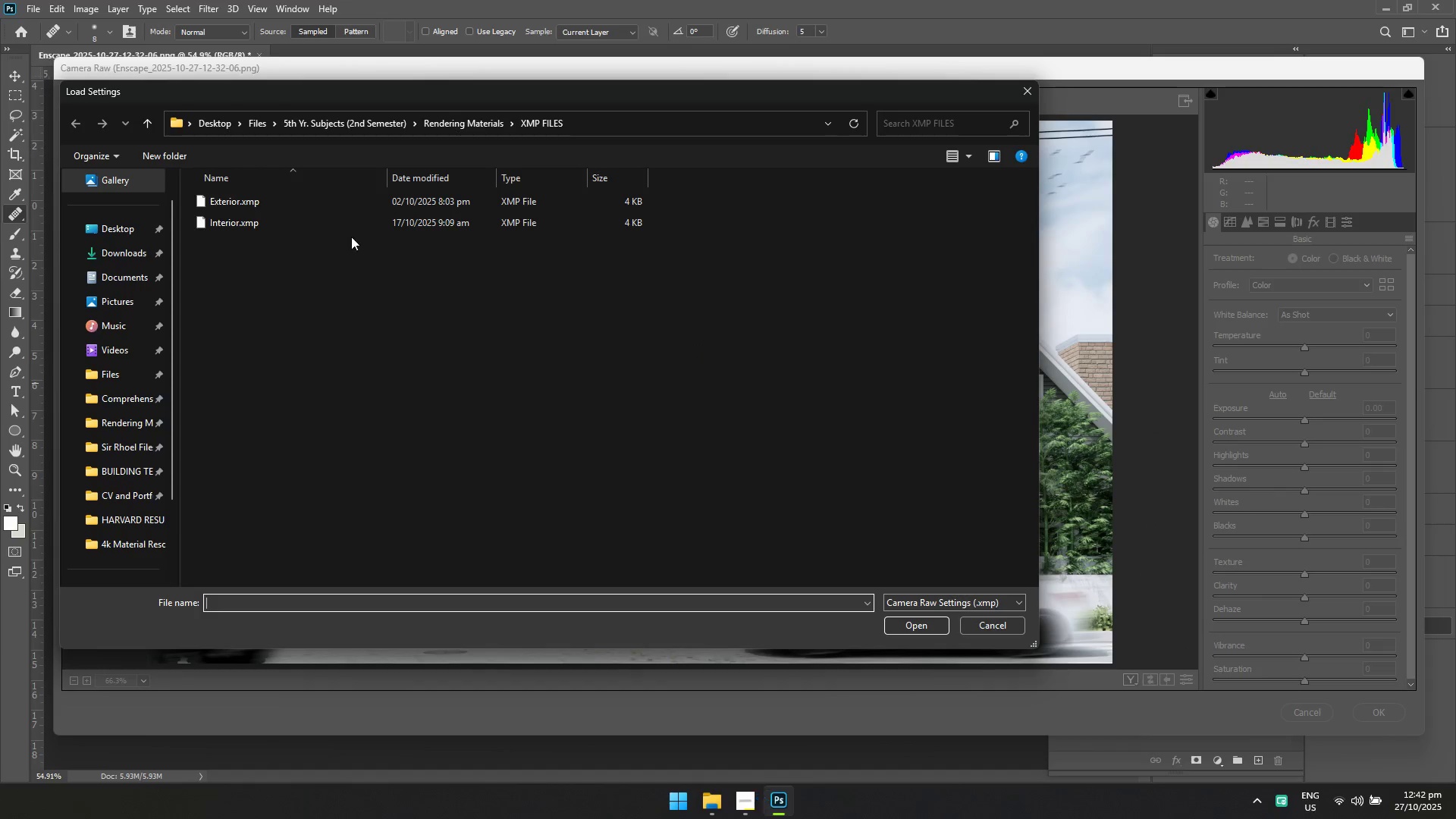 
left_click([288, 202])
 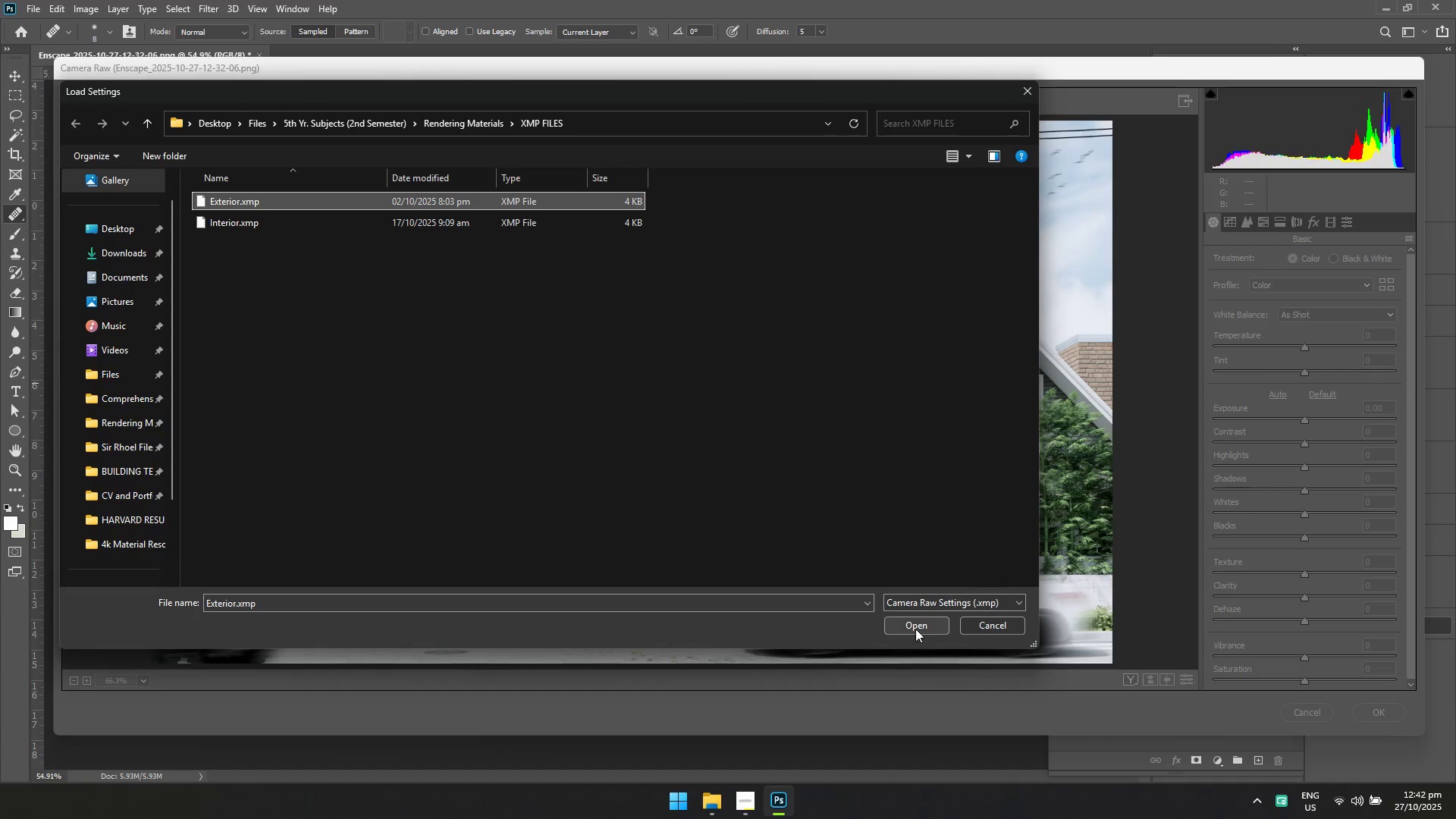 
left_click([915, 632])
 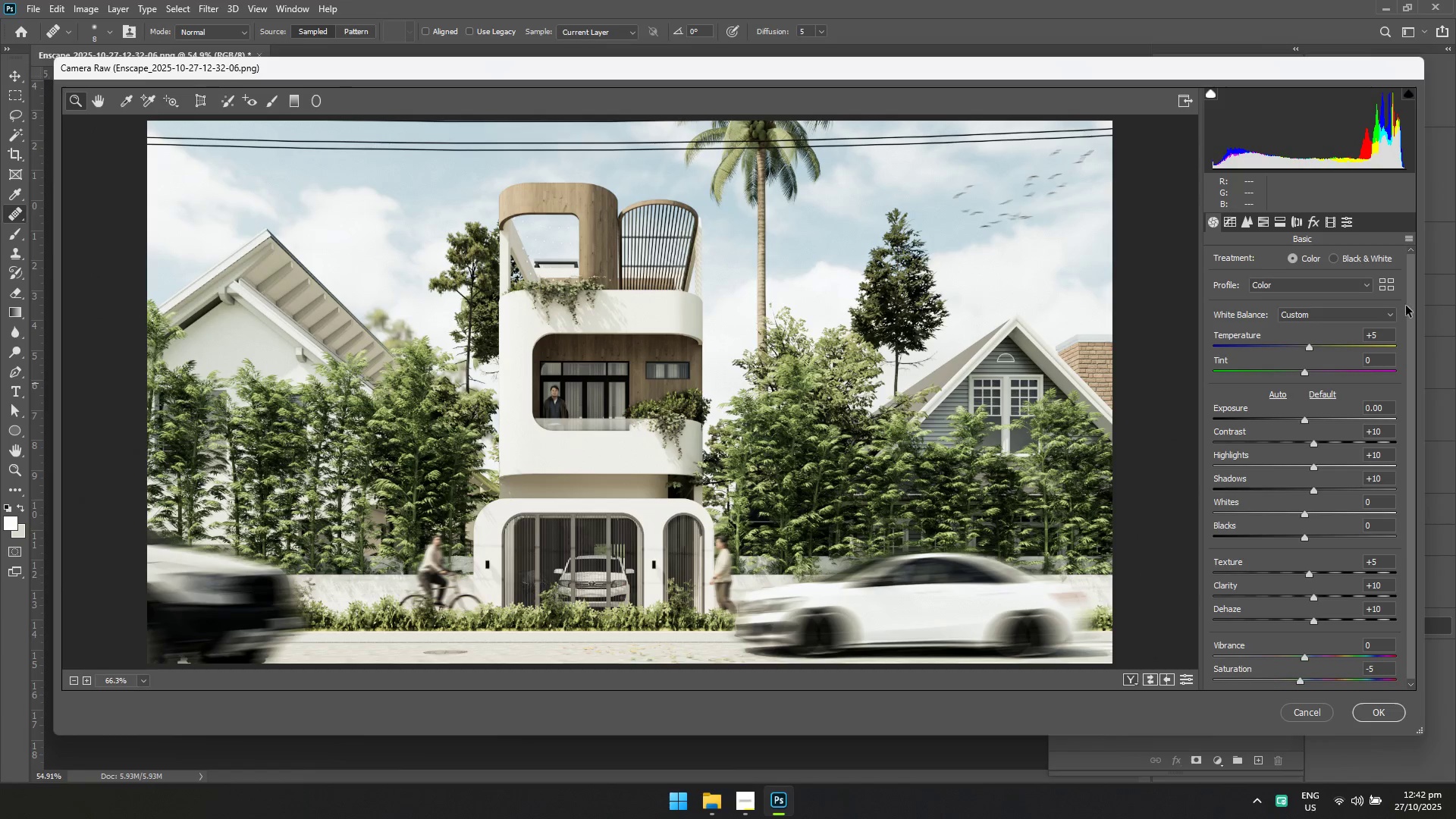 
left_click([1235, 220])
 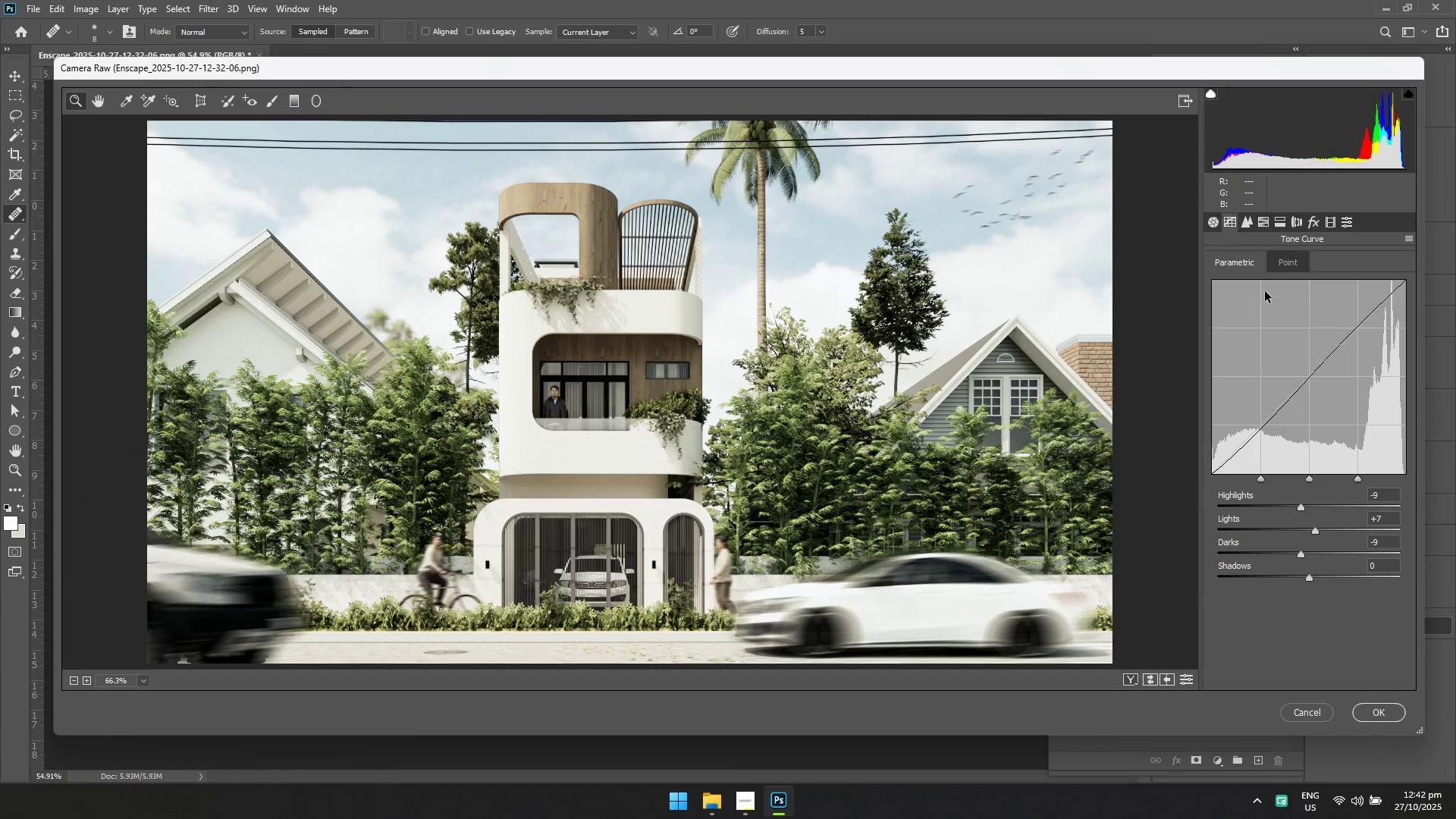 
left_click([1289, 265])
 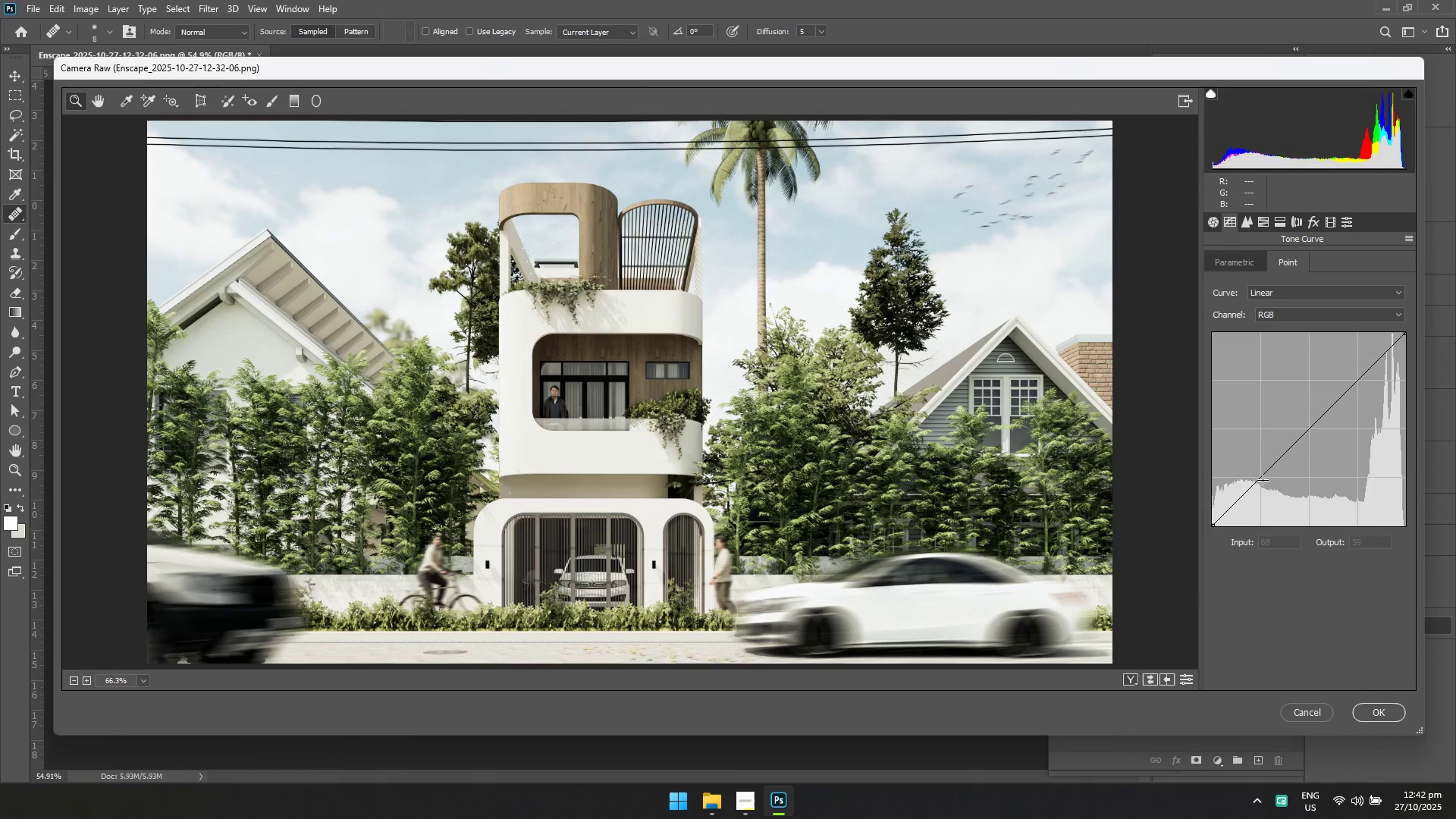 
left_click([1263, 481])
 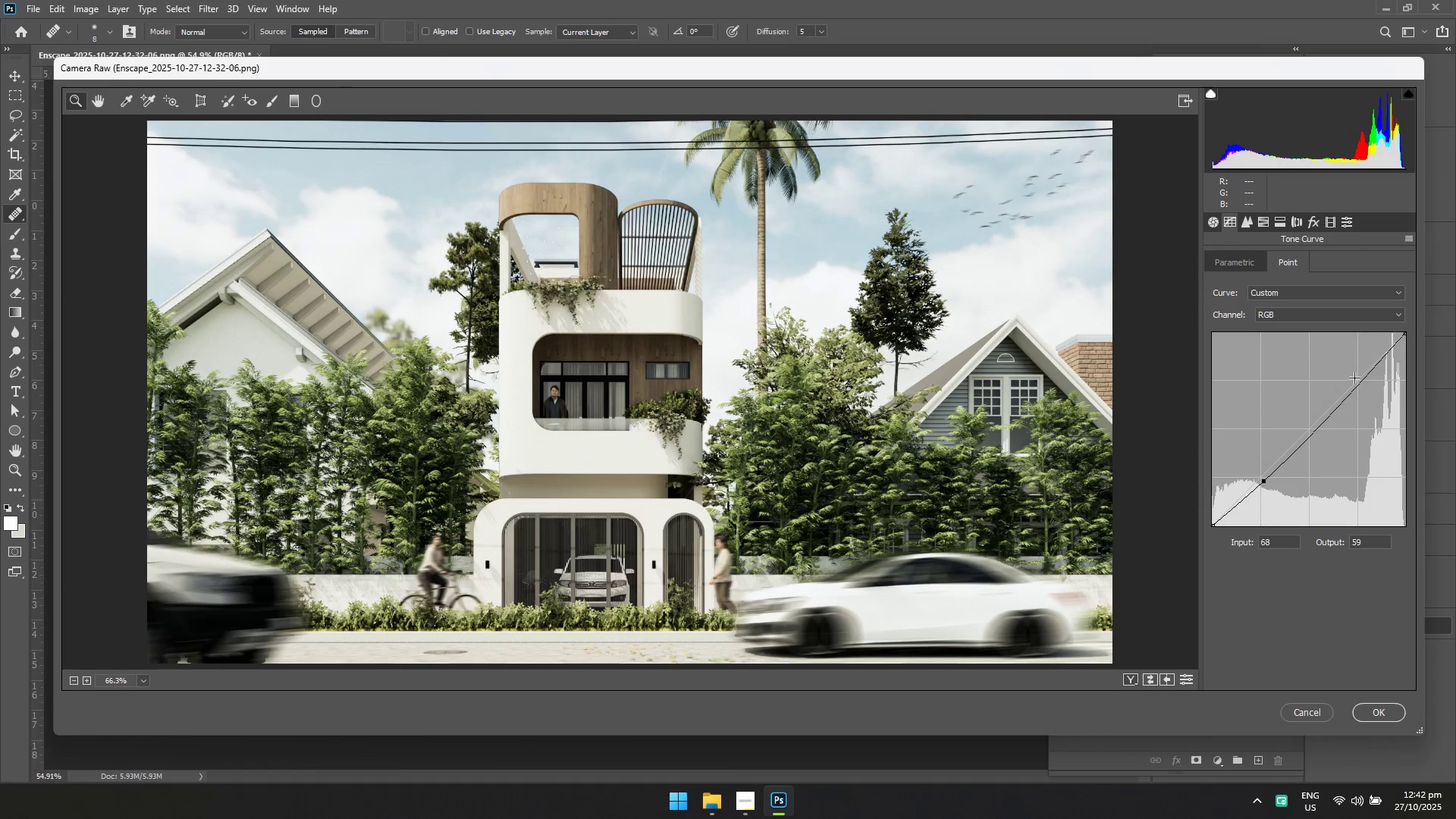 
left_click([1355, 378])
 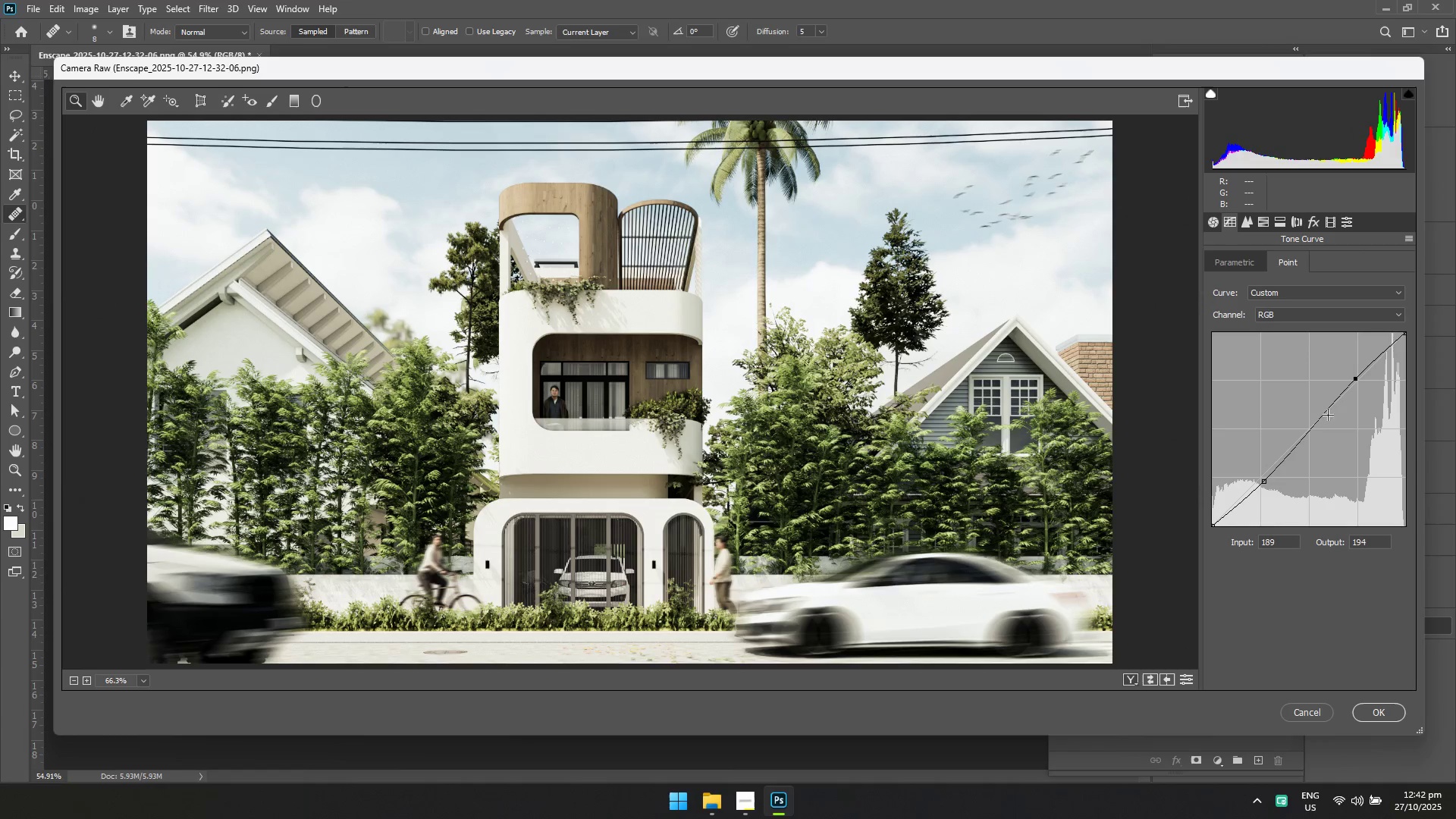 
left_click([1235, 265])
 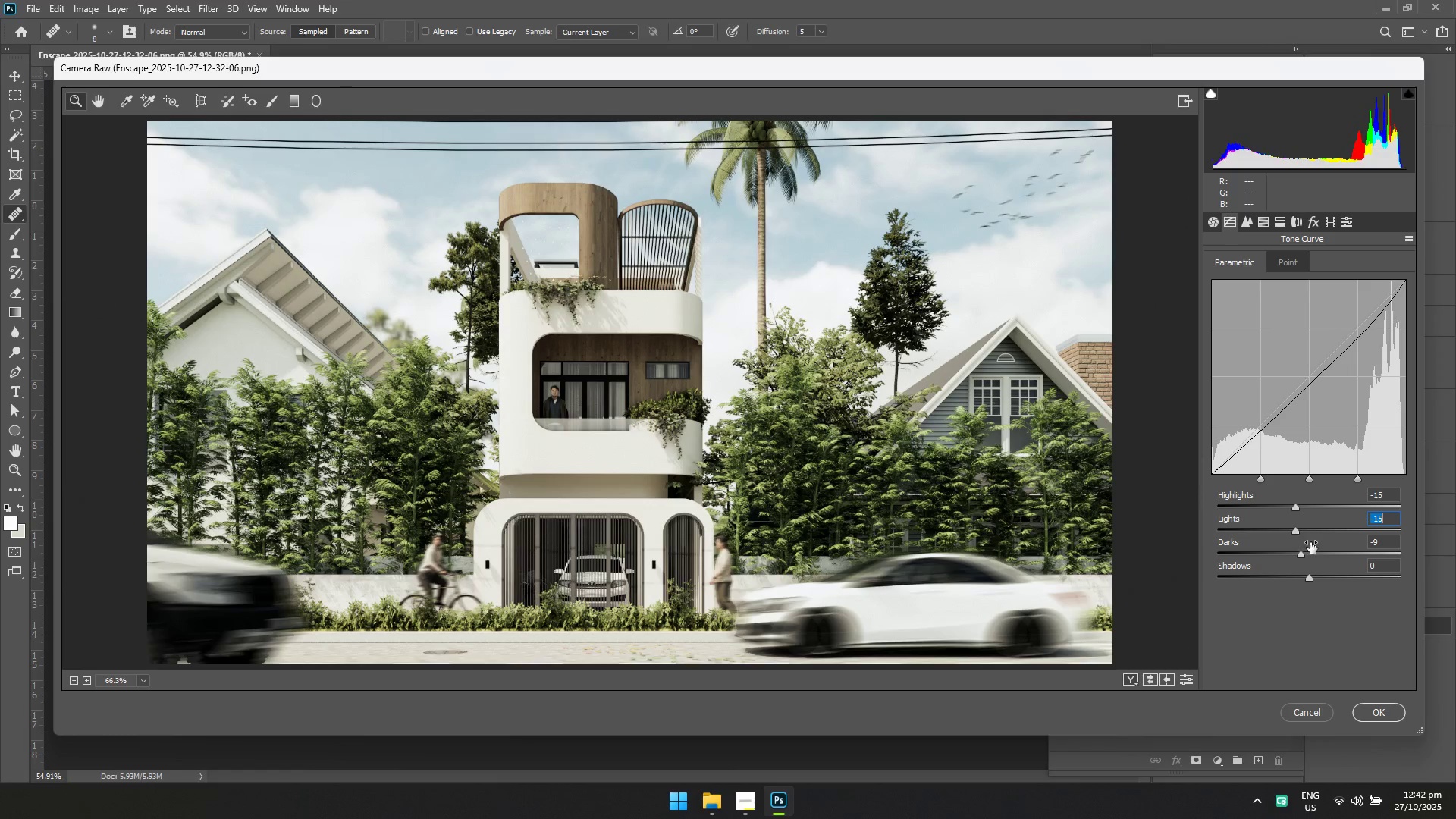 
left_click([1323, 551])
 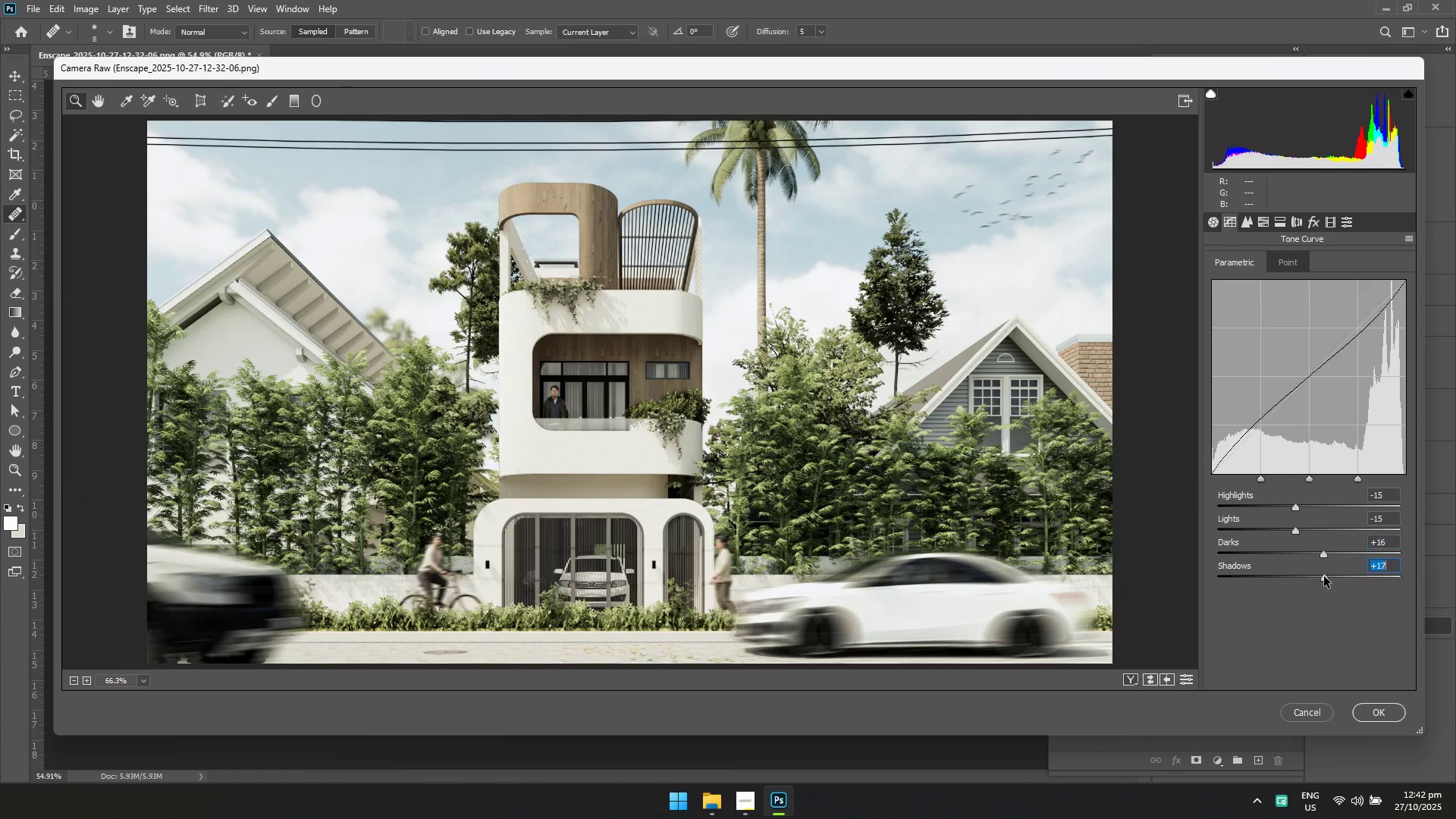 
left_click([1324, 576])
 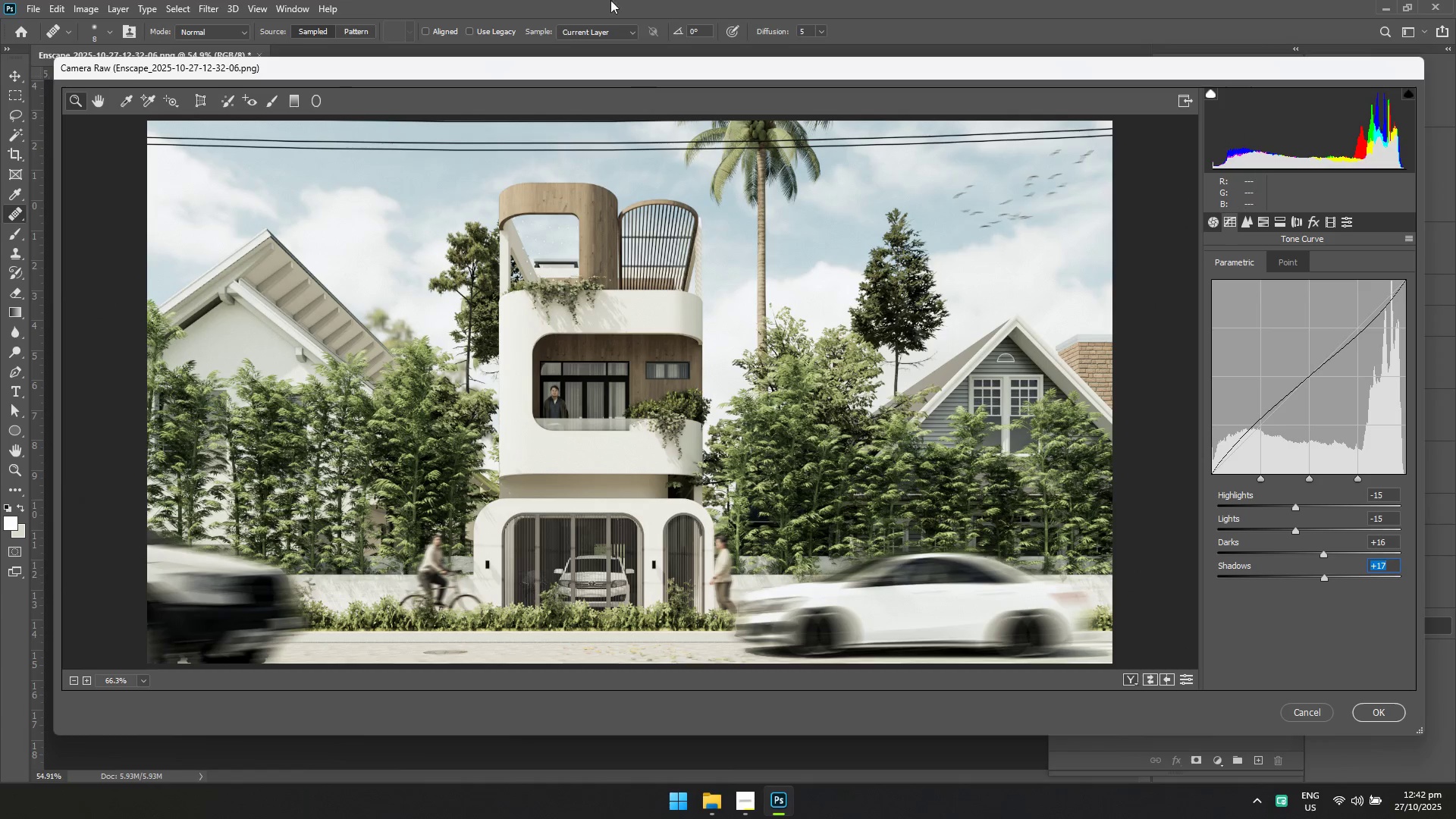 
hold_key(key=Space, duration=0.93)
 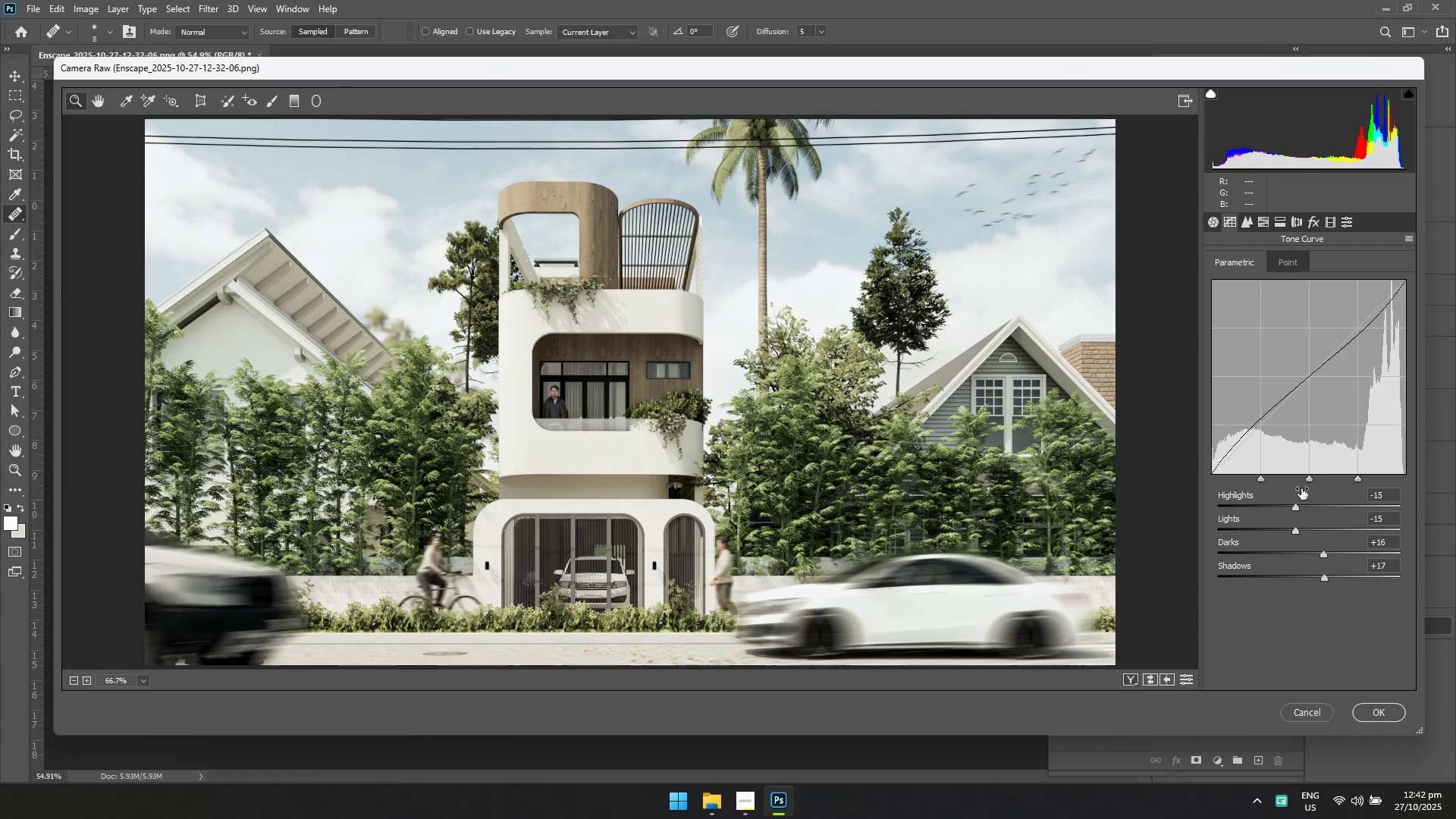 
hold_key(key=ControlLeft, duration=0.95)
left_click_drag(start_coordinate=[560, 287], to_coordinate=[563, 263])
 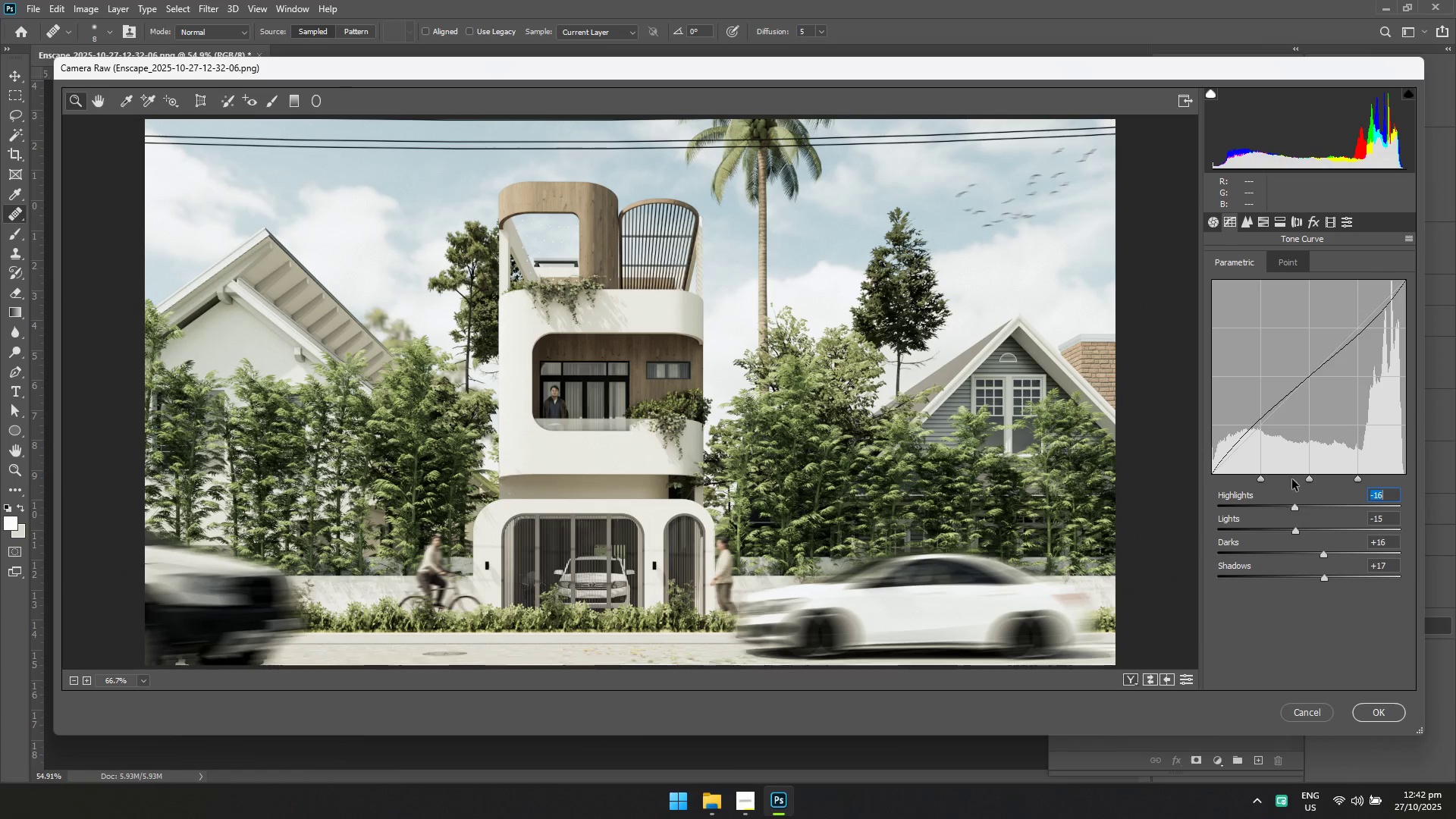 
left_click([1289, 256])
 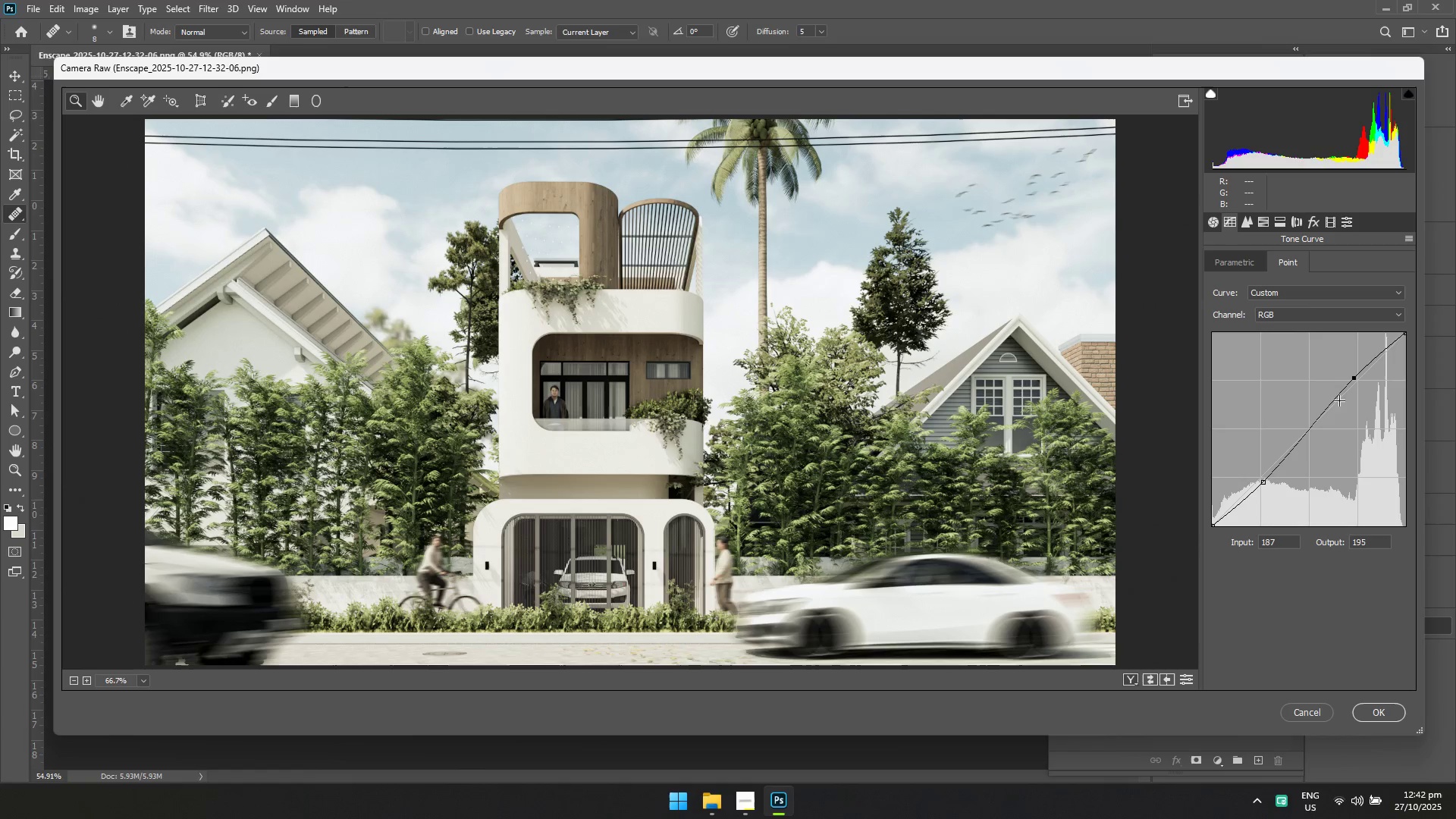 
wait(5.01)
 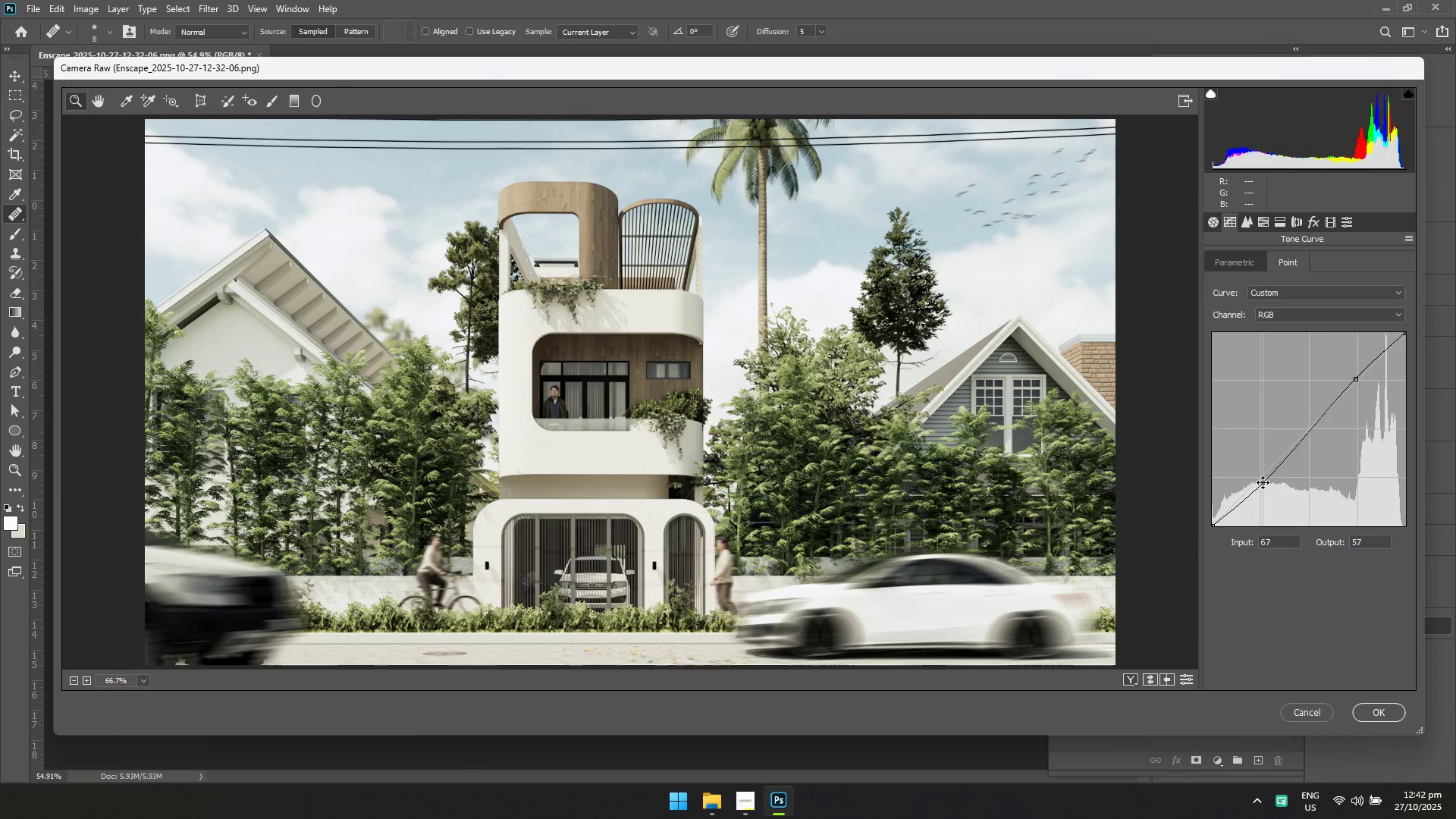 
key(Control+ControlLeft)
 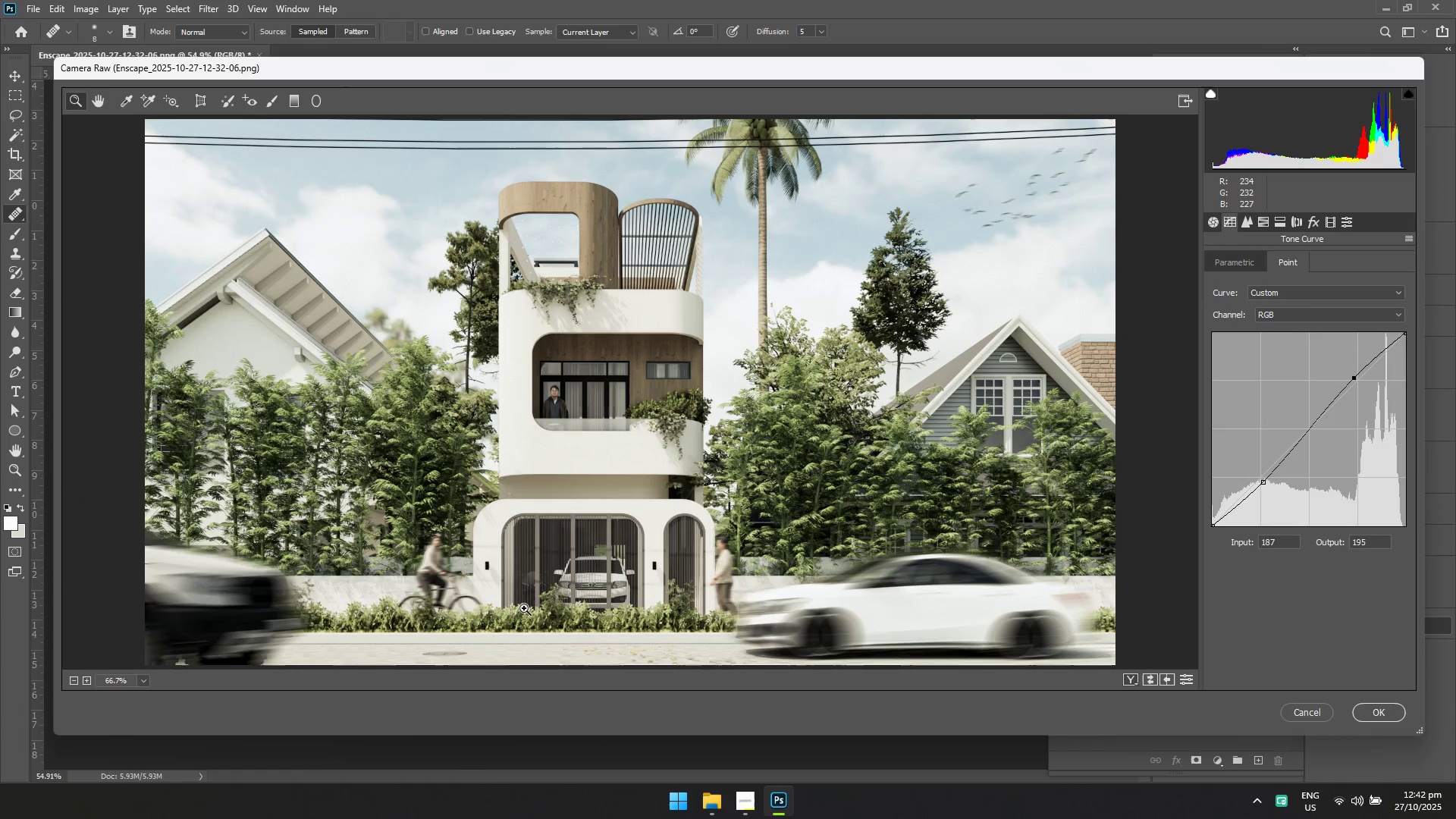 
mouse_move([1367, 712])
 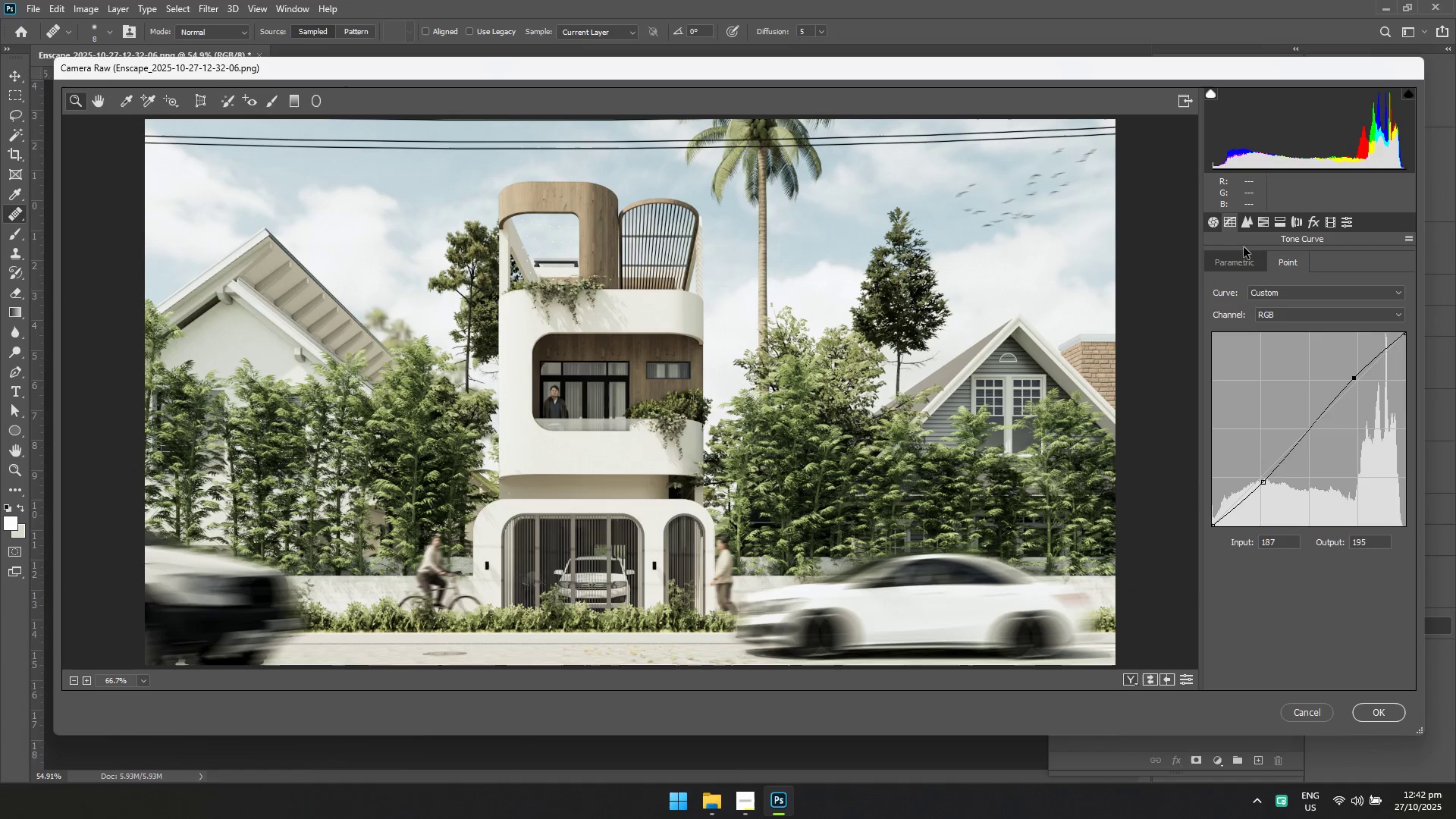 
double_click([1244, 254])
 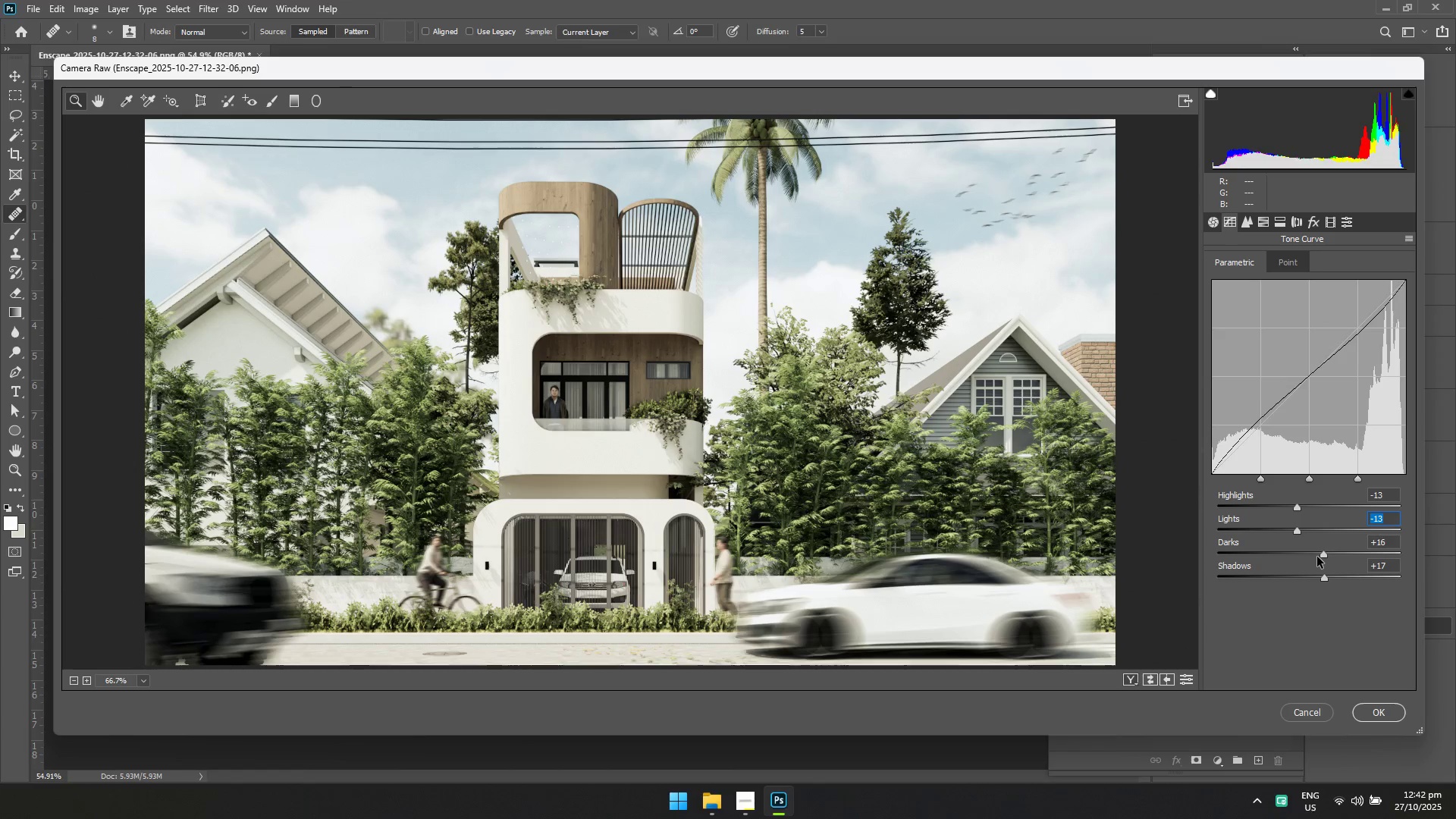 
double_click([1322, 581])
 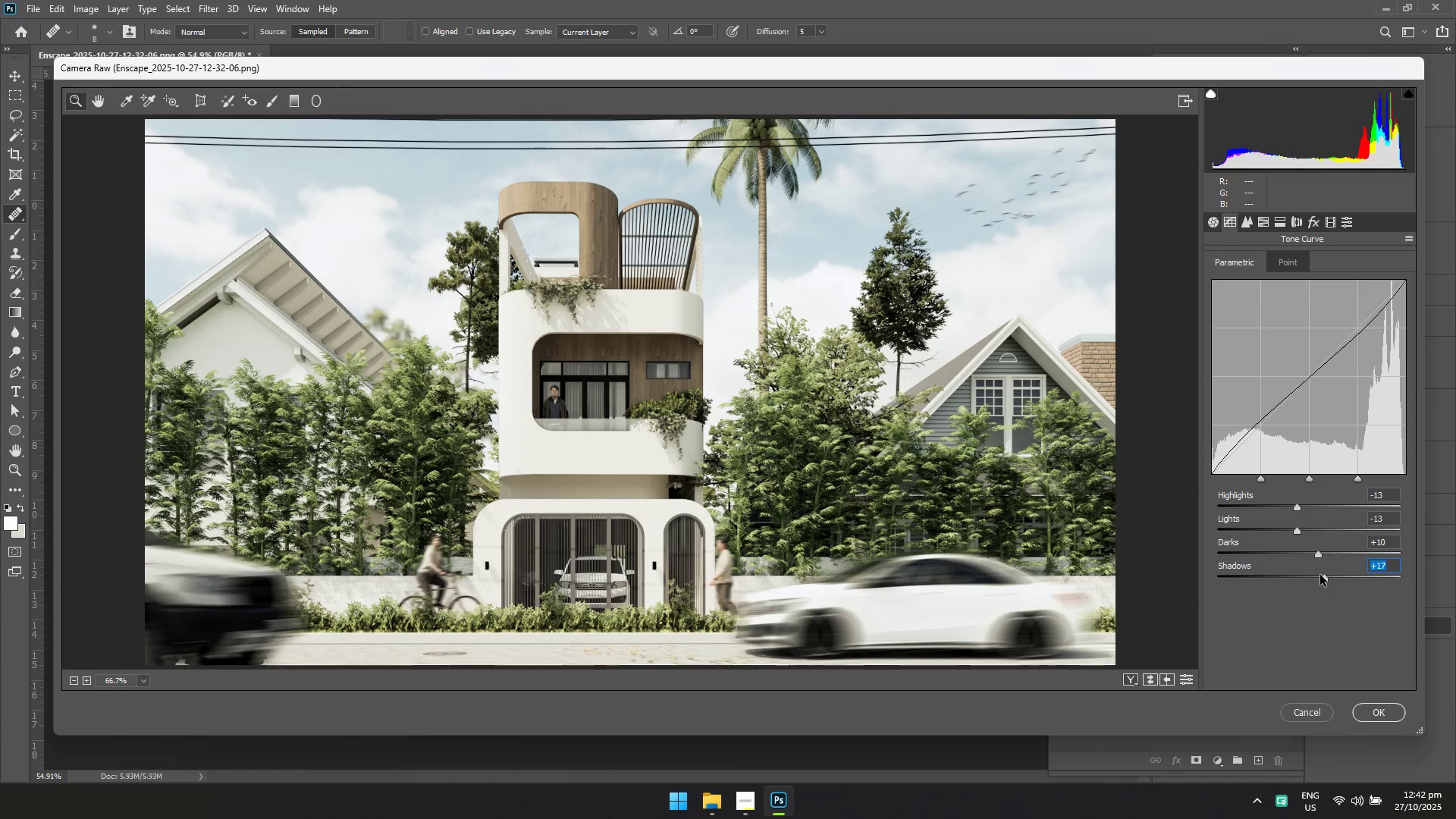 
double_click([1320, 575])
 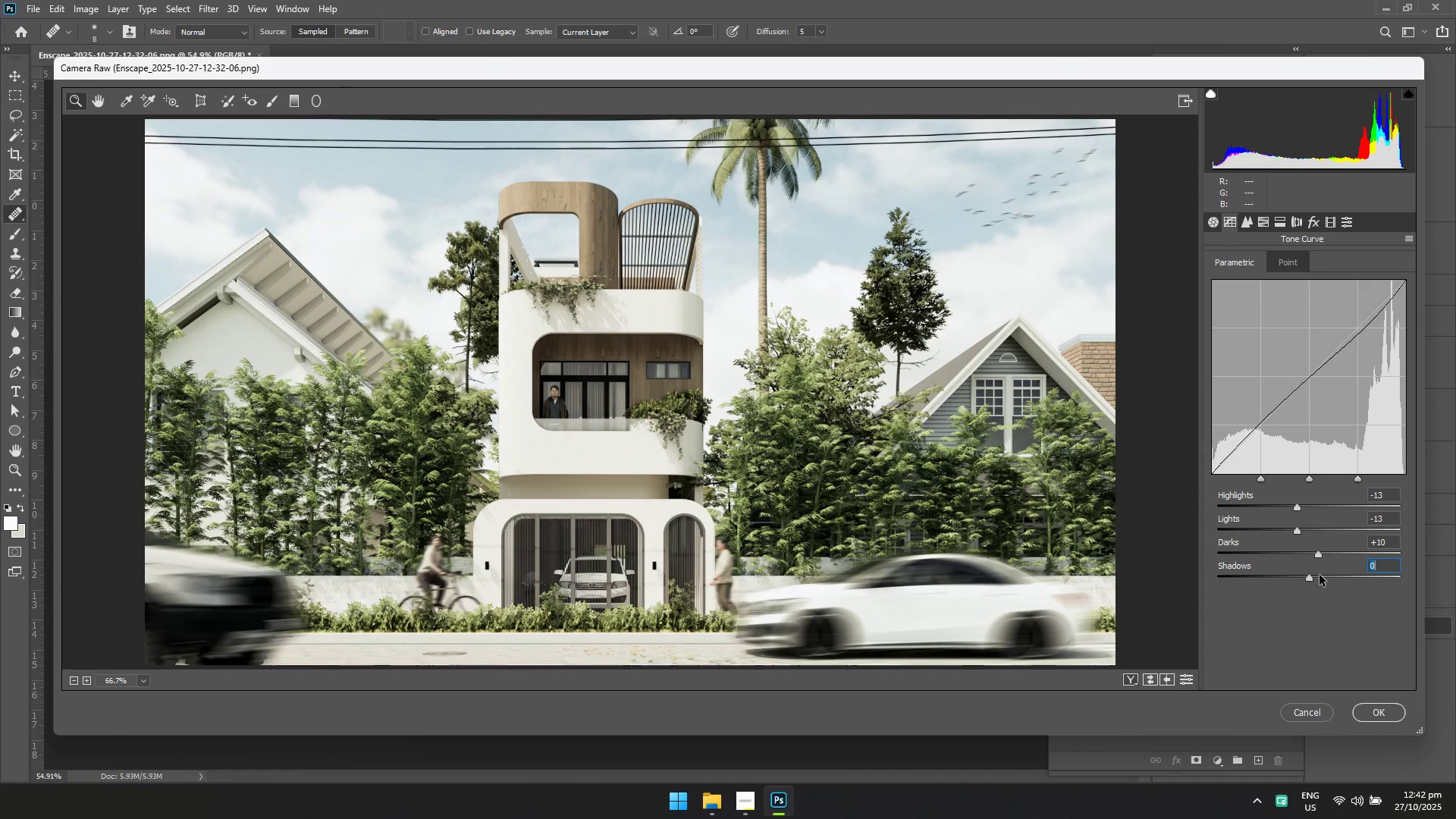 
triple_click([1320, 575])
 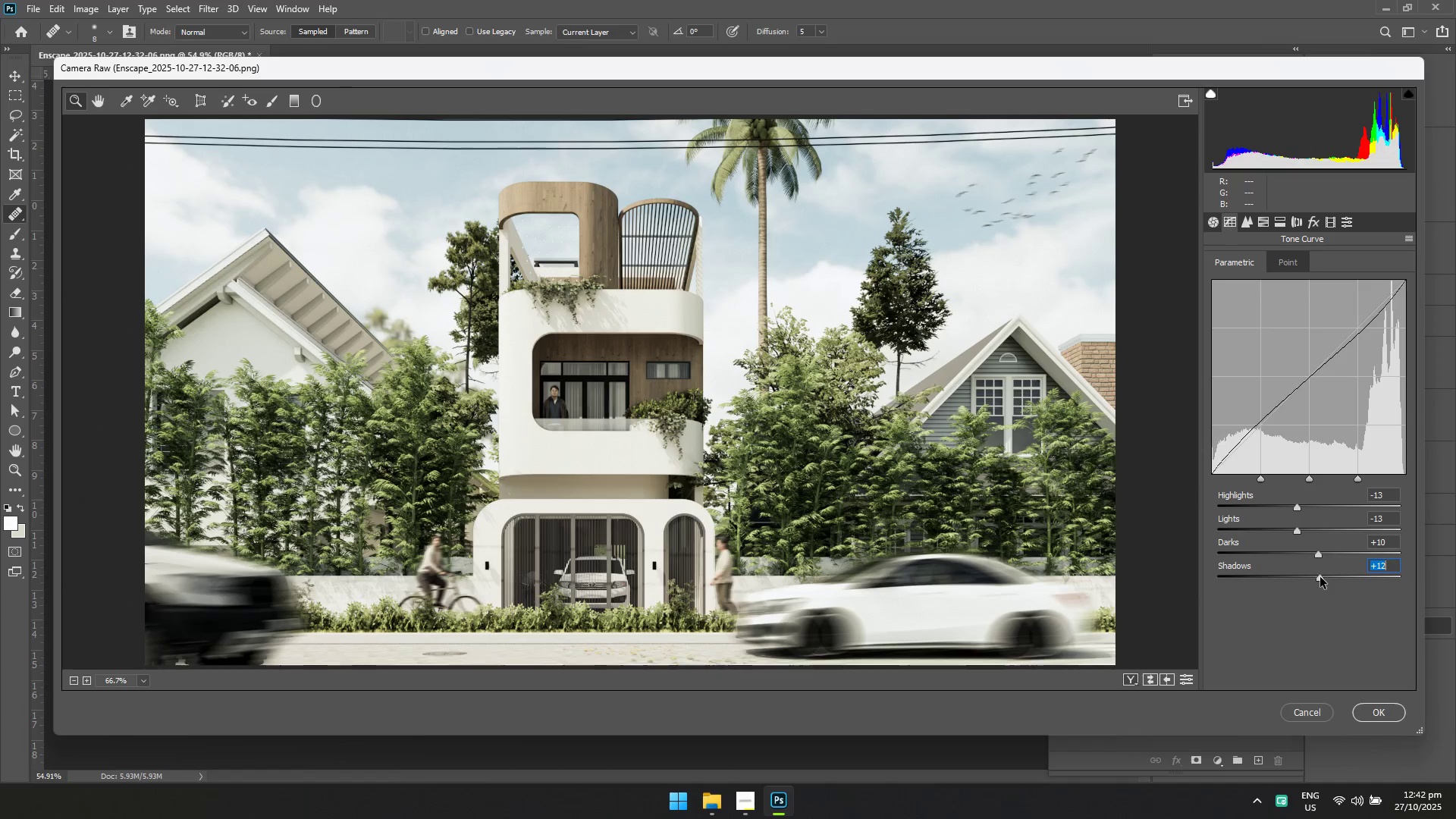 
triple_click([1320, 577])
 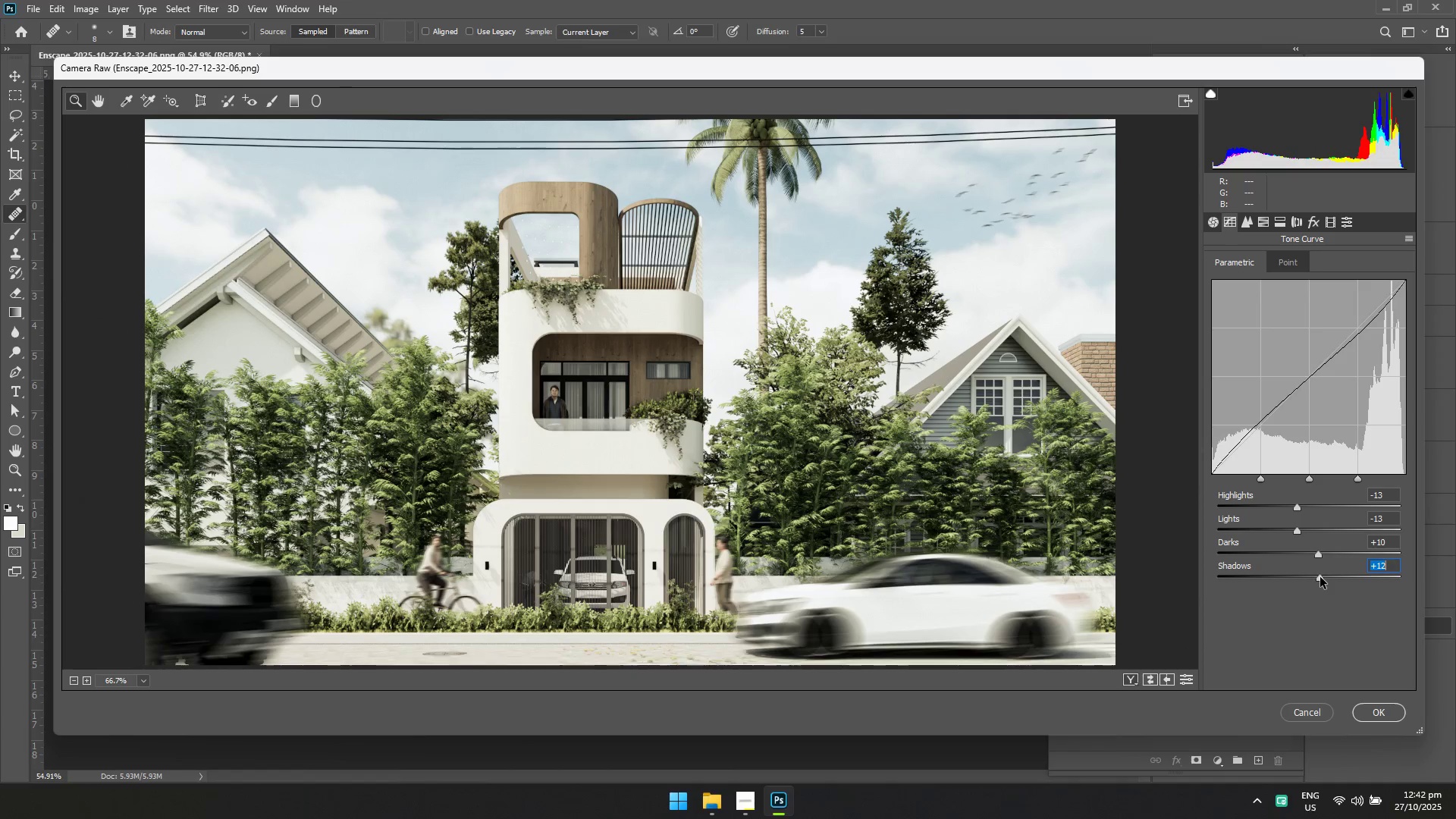 
left_click_drag(start_coordinate=[1320, 577], to_coordinate=[1326, 579])
 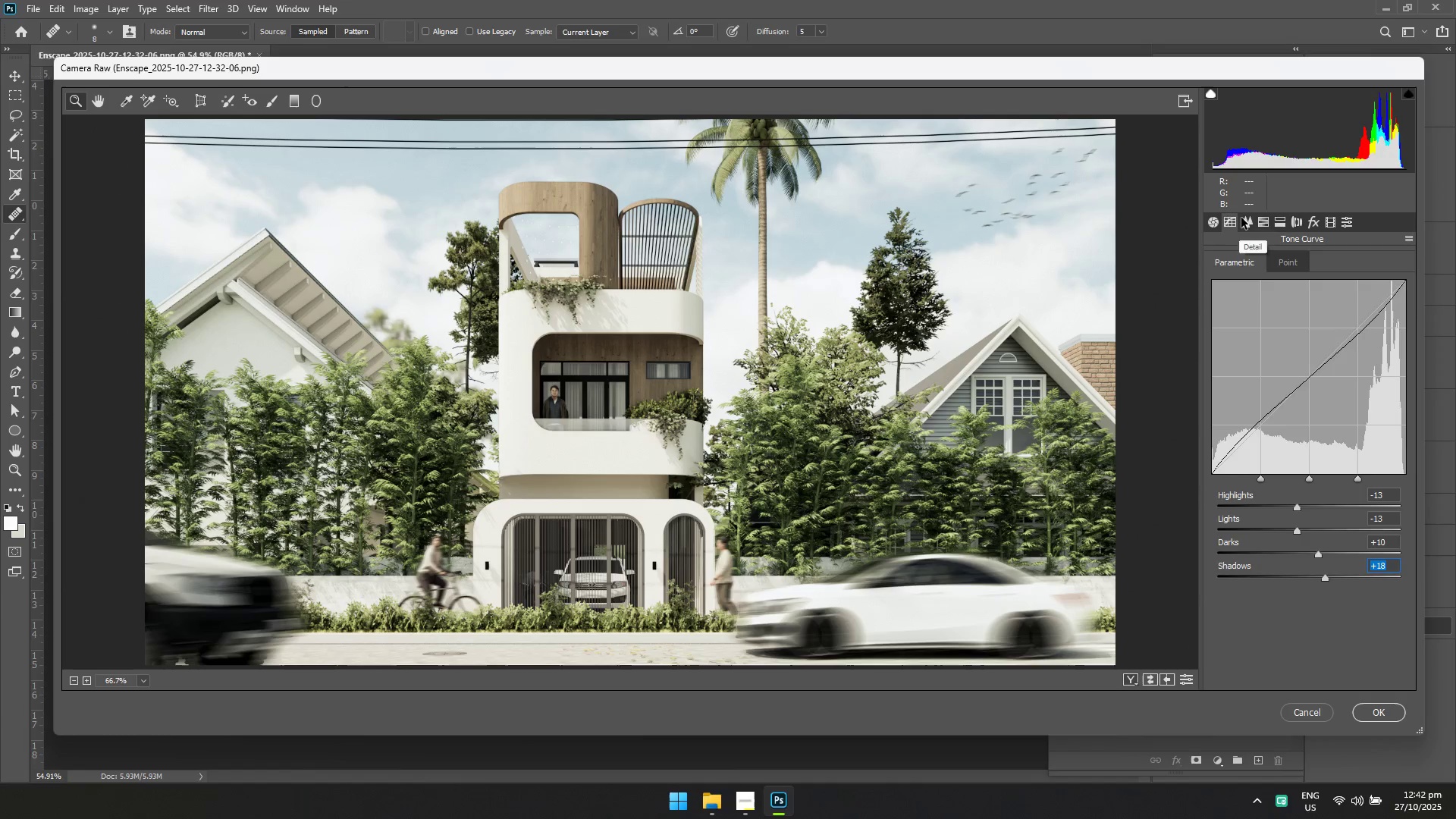 
double_click([1261, 221])
 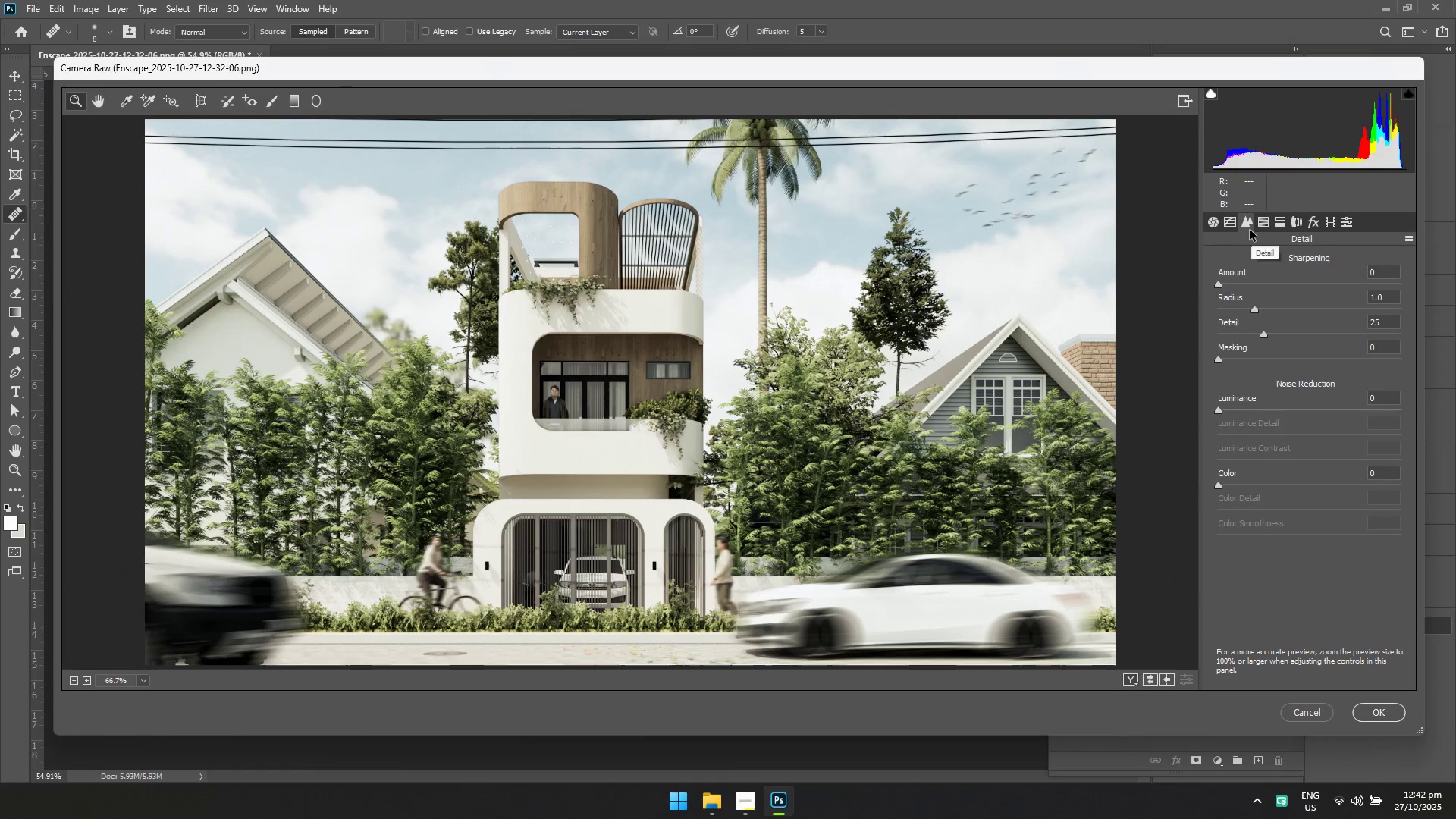 
double_click([1266, 224])
 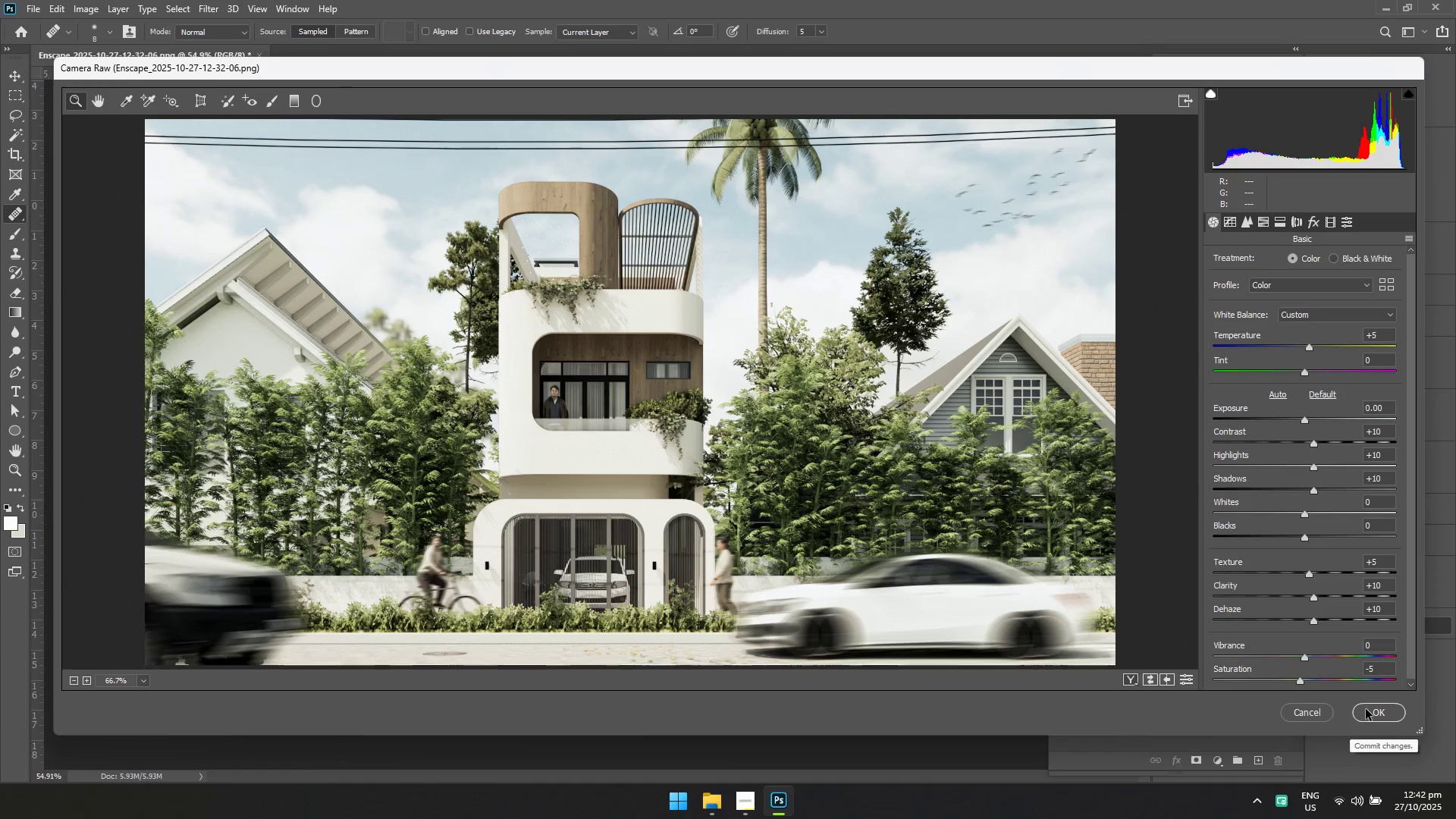 
left_click([1367, 714])
 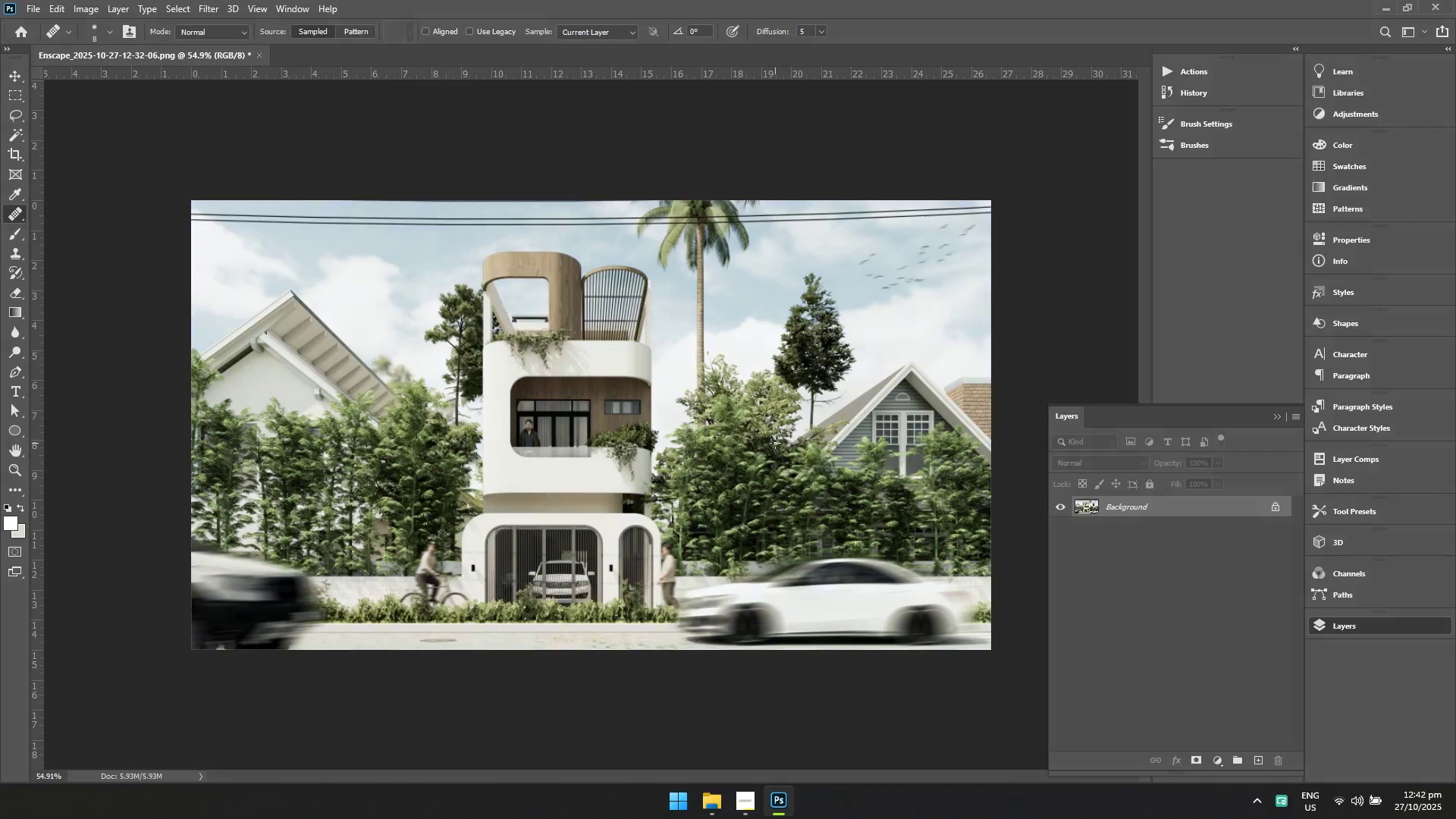 
key(Control+ControlLeft)
 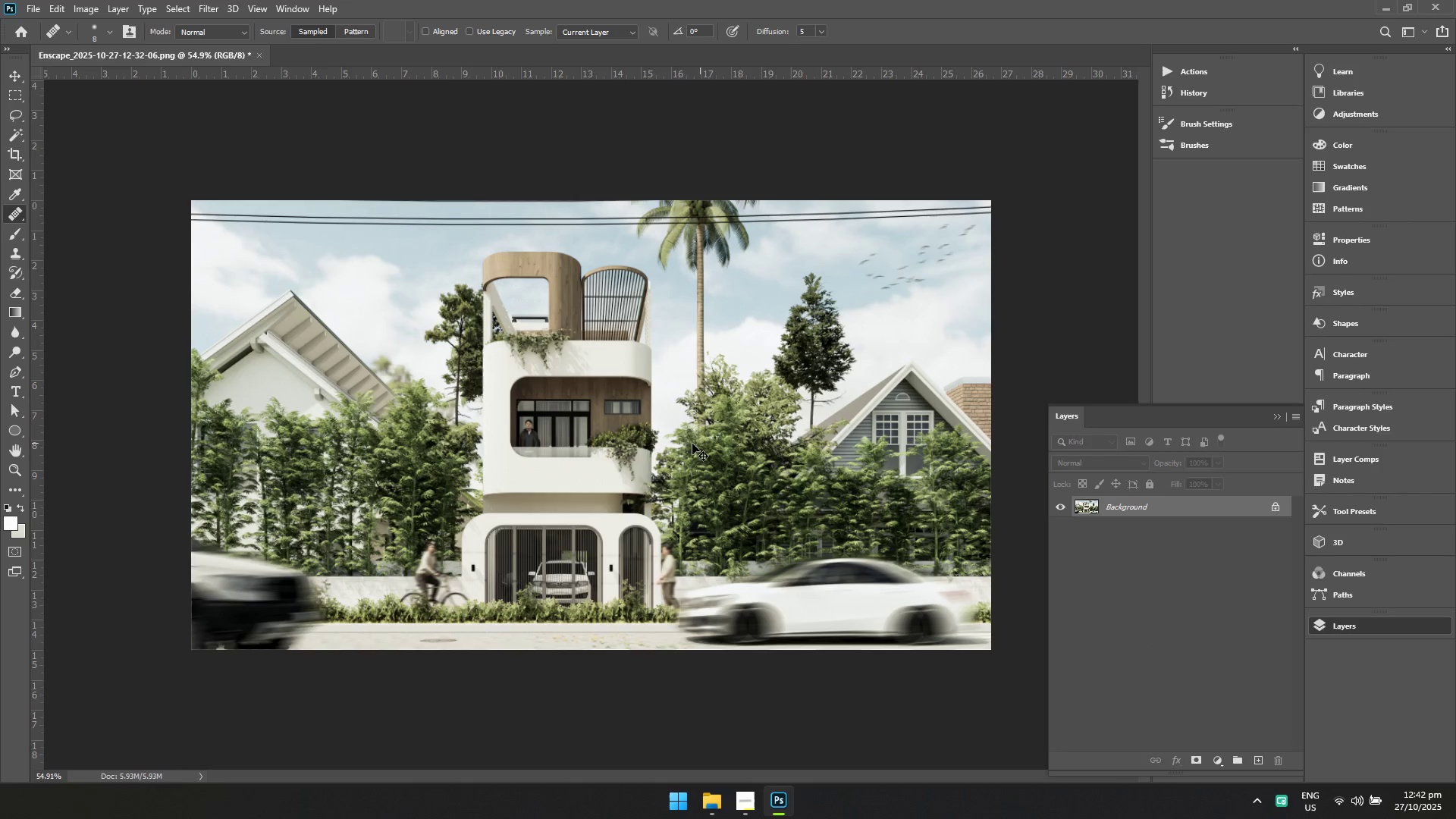 
key(Control+S)
 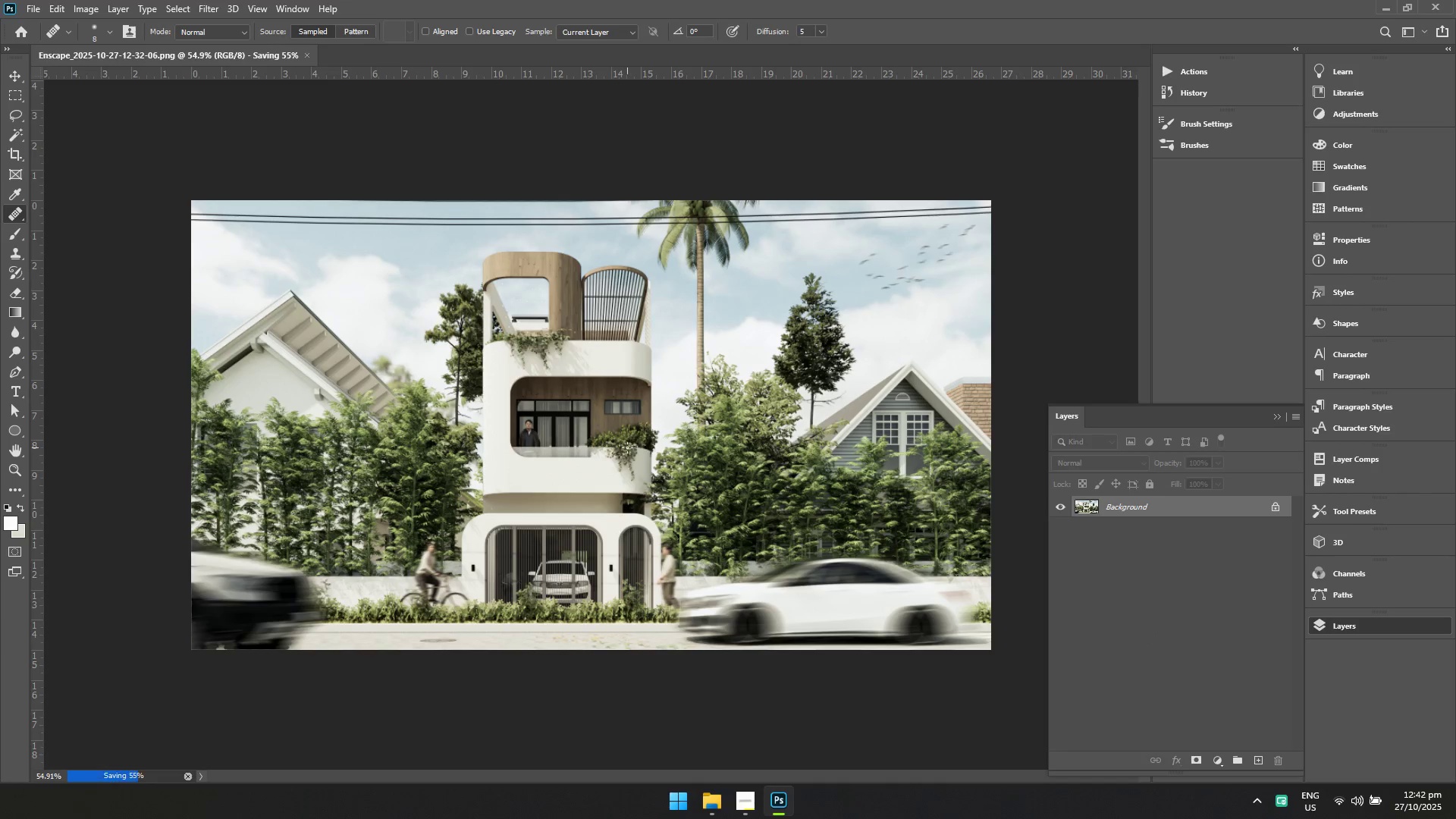 
key(Control+S)
 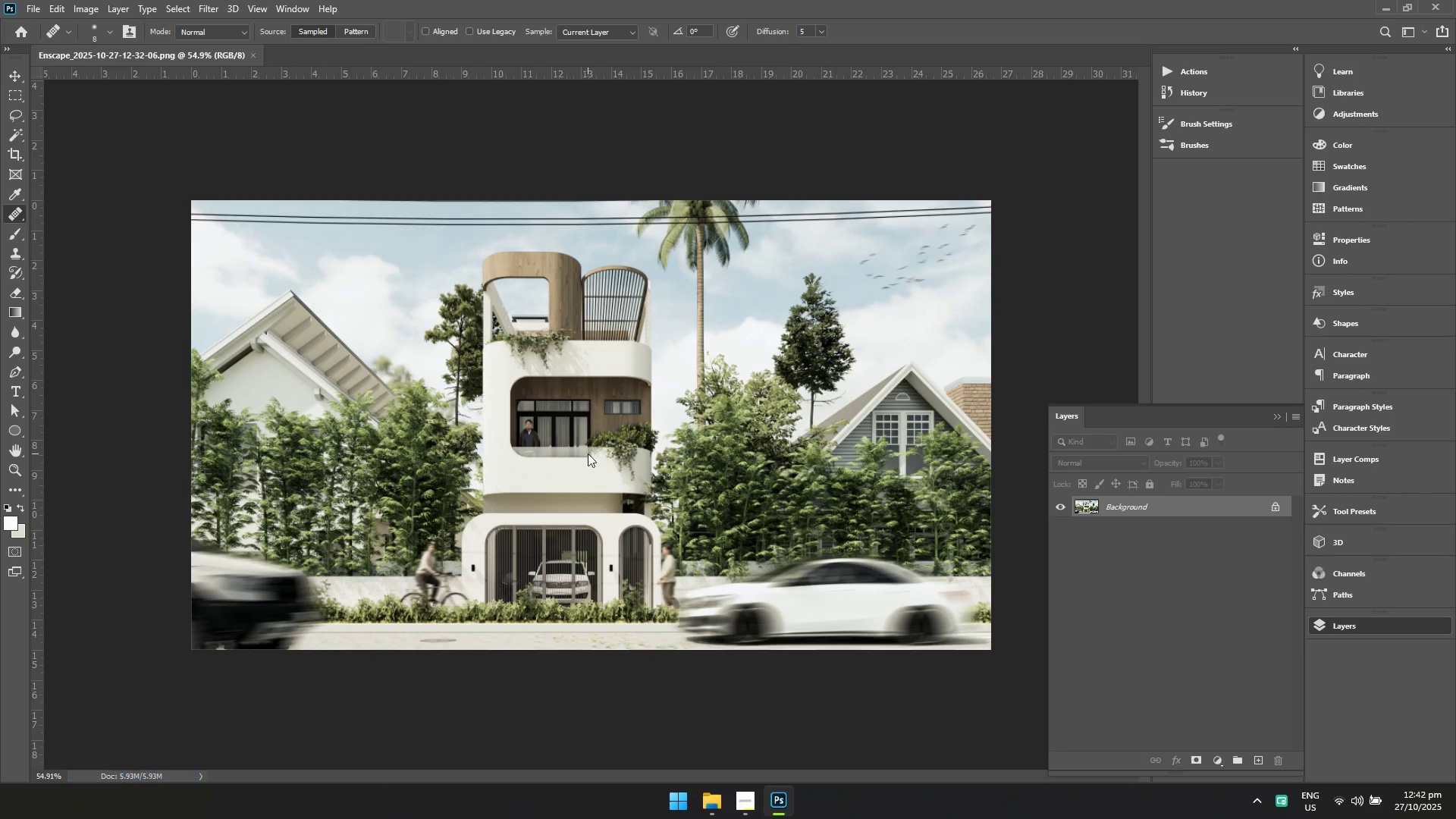 
hold_key(key=Space, duration=1.45)
 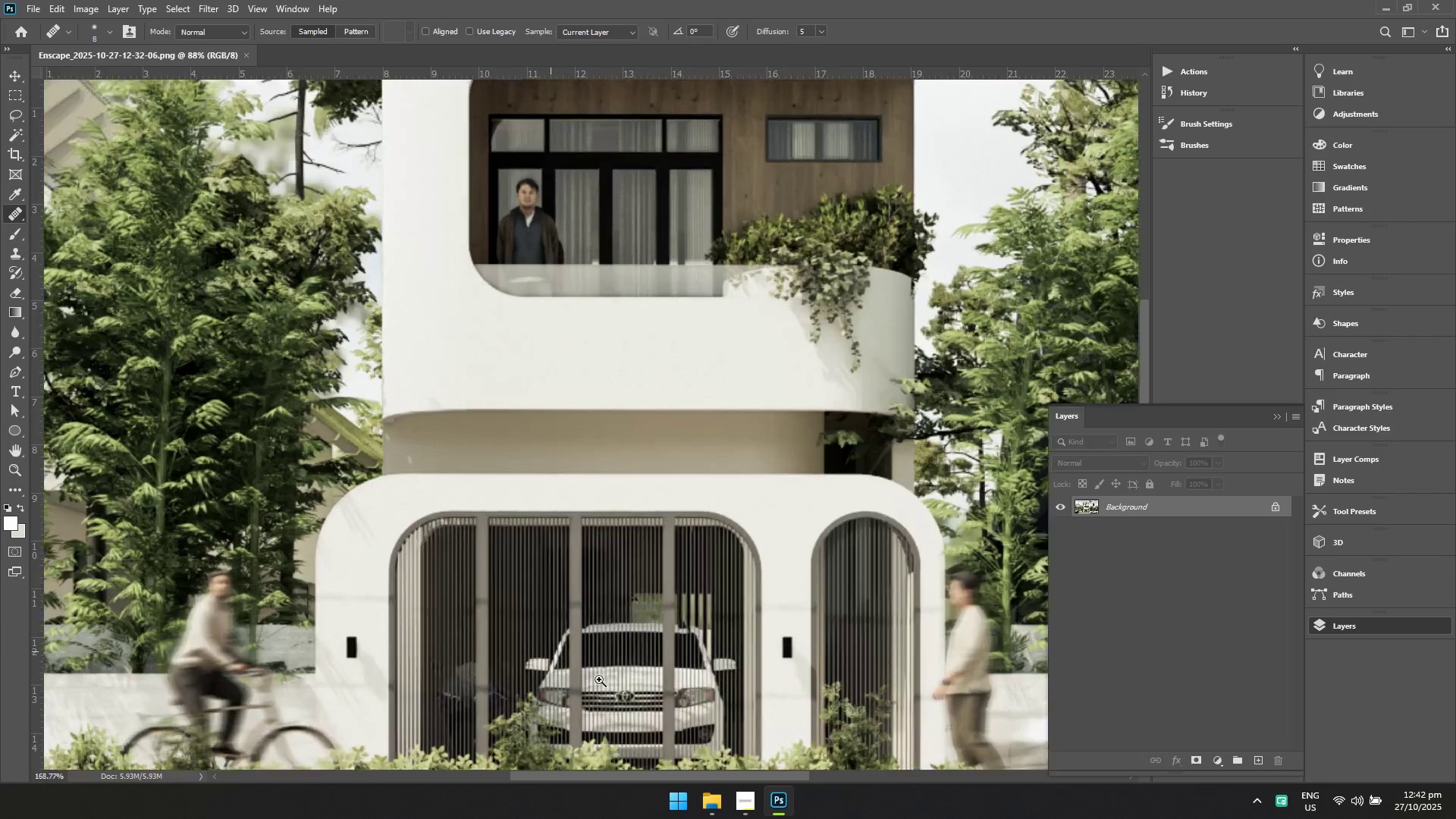 
hold_key(key=ControlLeft, duration=1.44)
left_click_drag(start_coordinate=[512, 433], to_coordinate=[547, 480])
 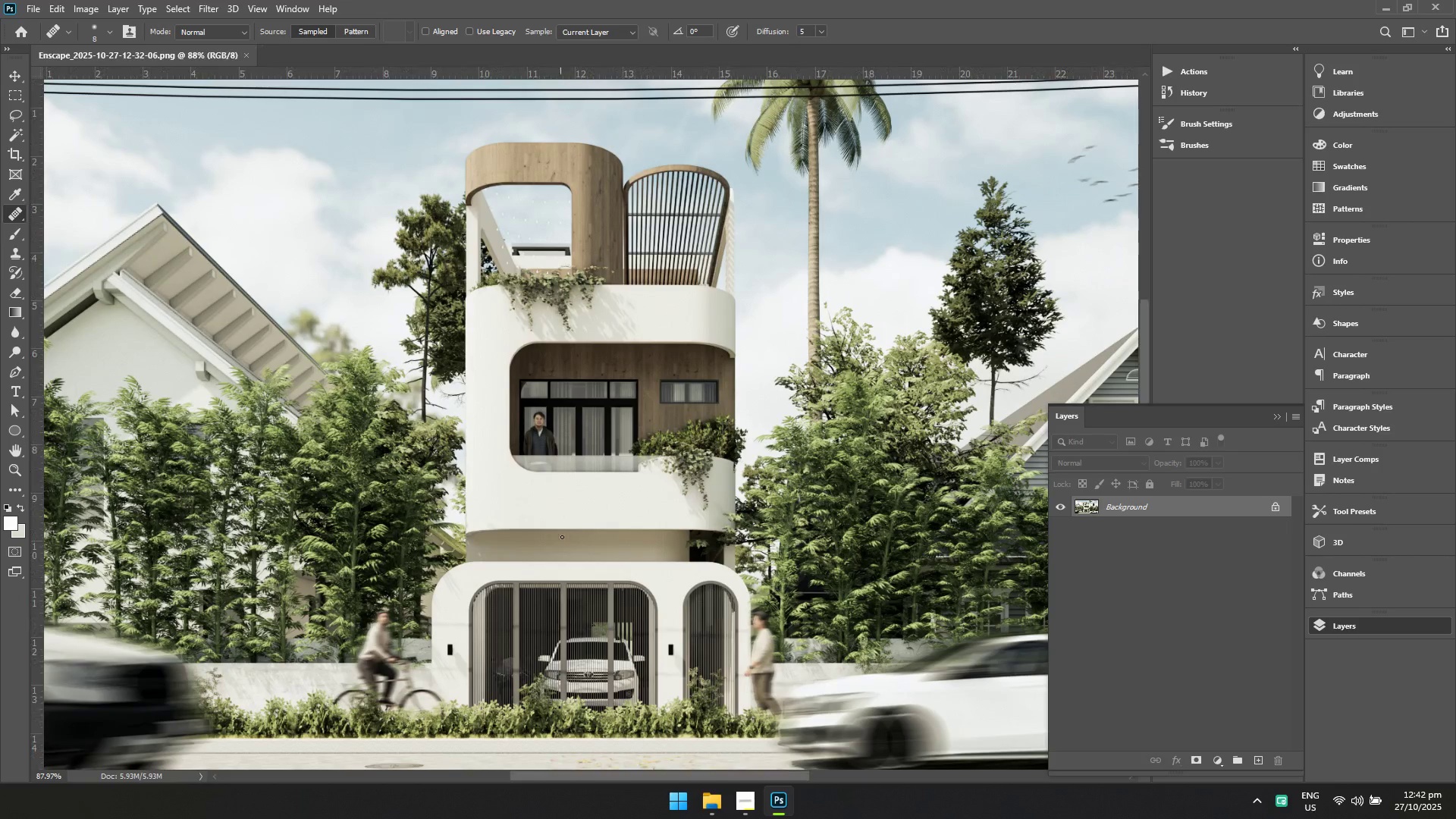 
hold_key(key=Space, duration=0.62)
 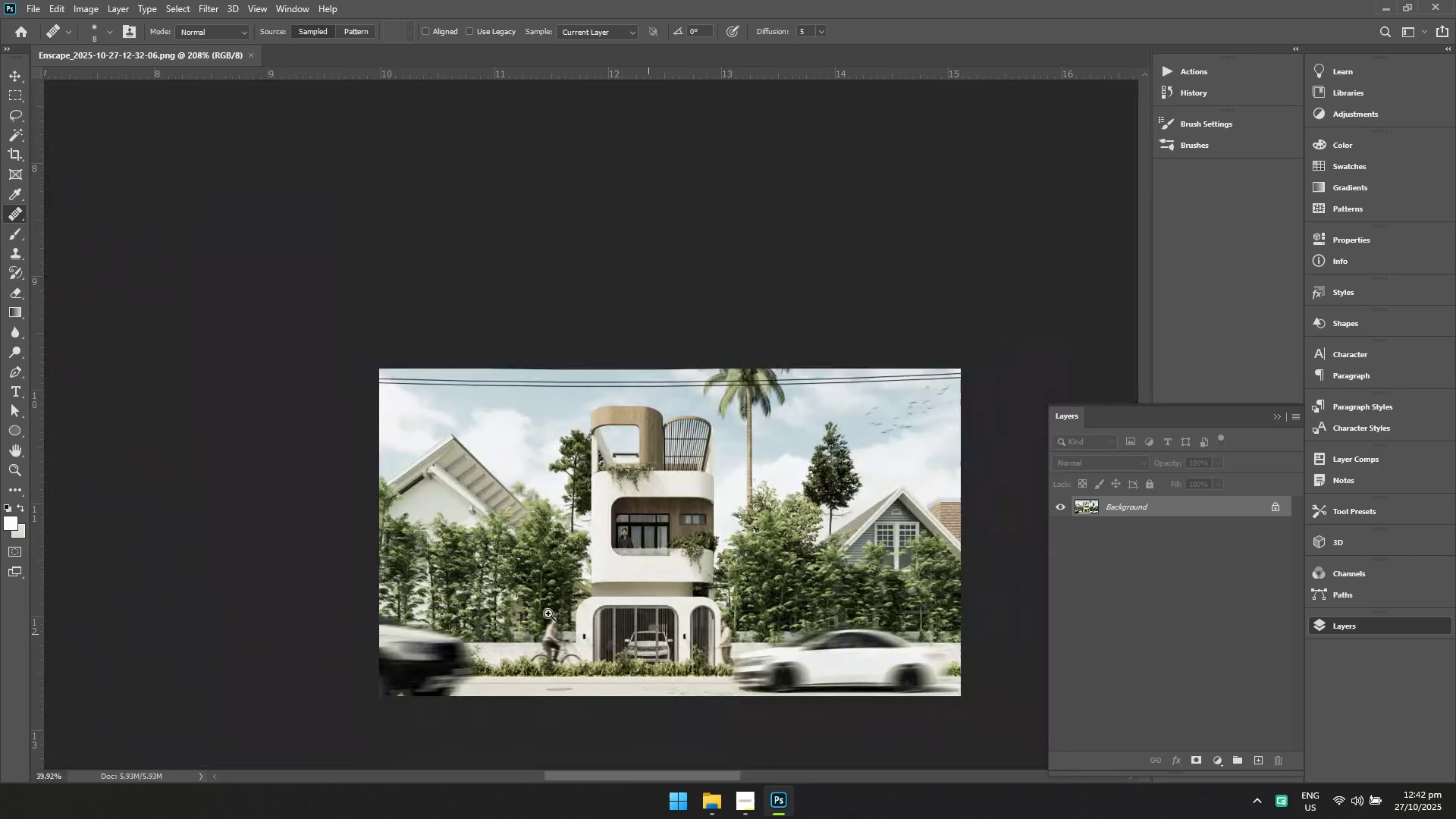 
hold_key(key=ControlLeft, duration=0.59)
left_click_drag(start_coordinate=[551, 651], to_coordinate=[607, 680])
 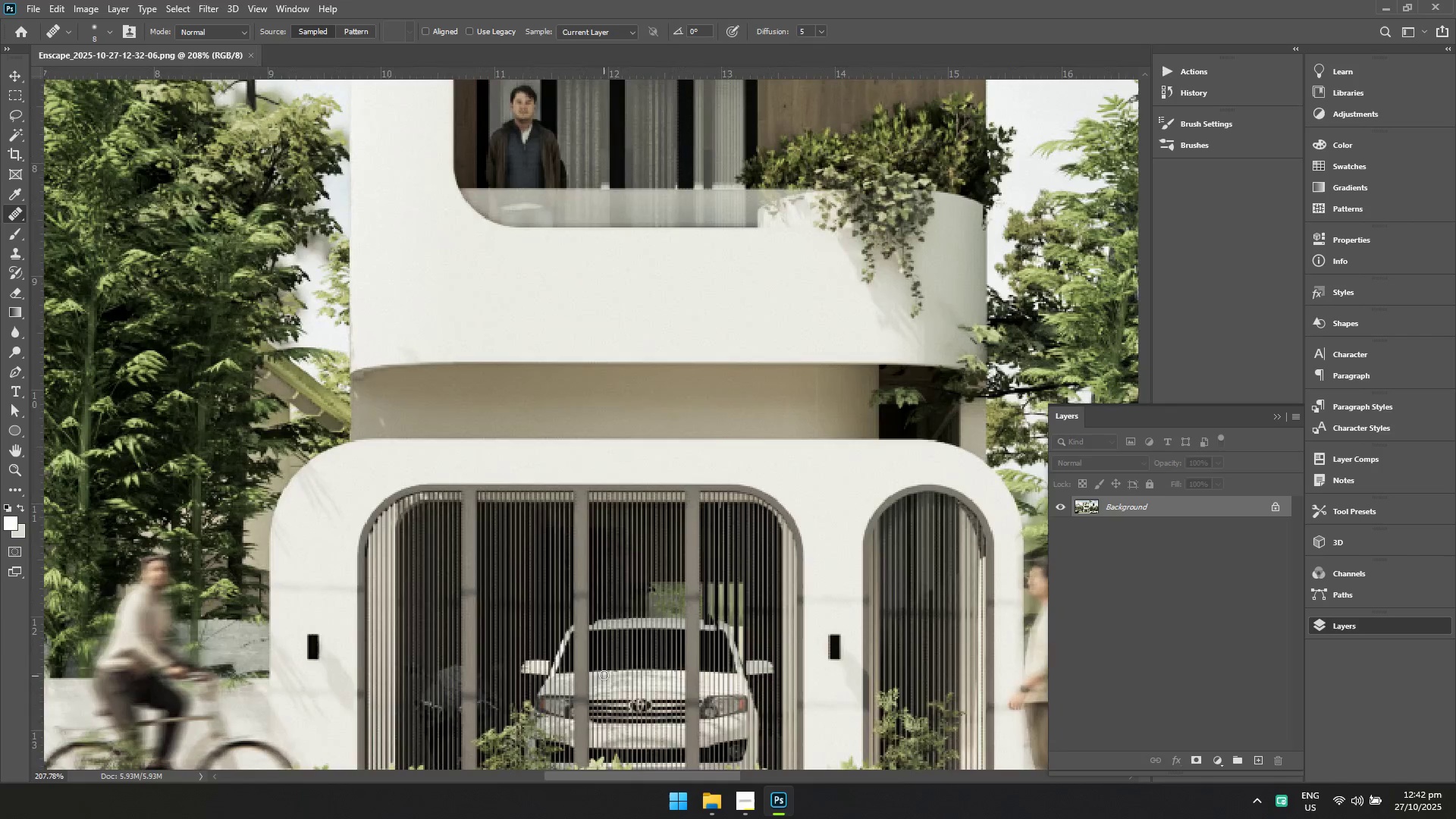 
hold_key(key=Space, duration=0.82)
 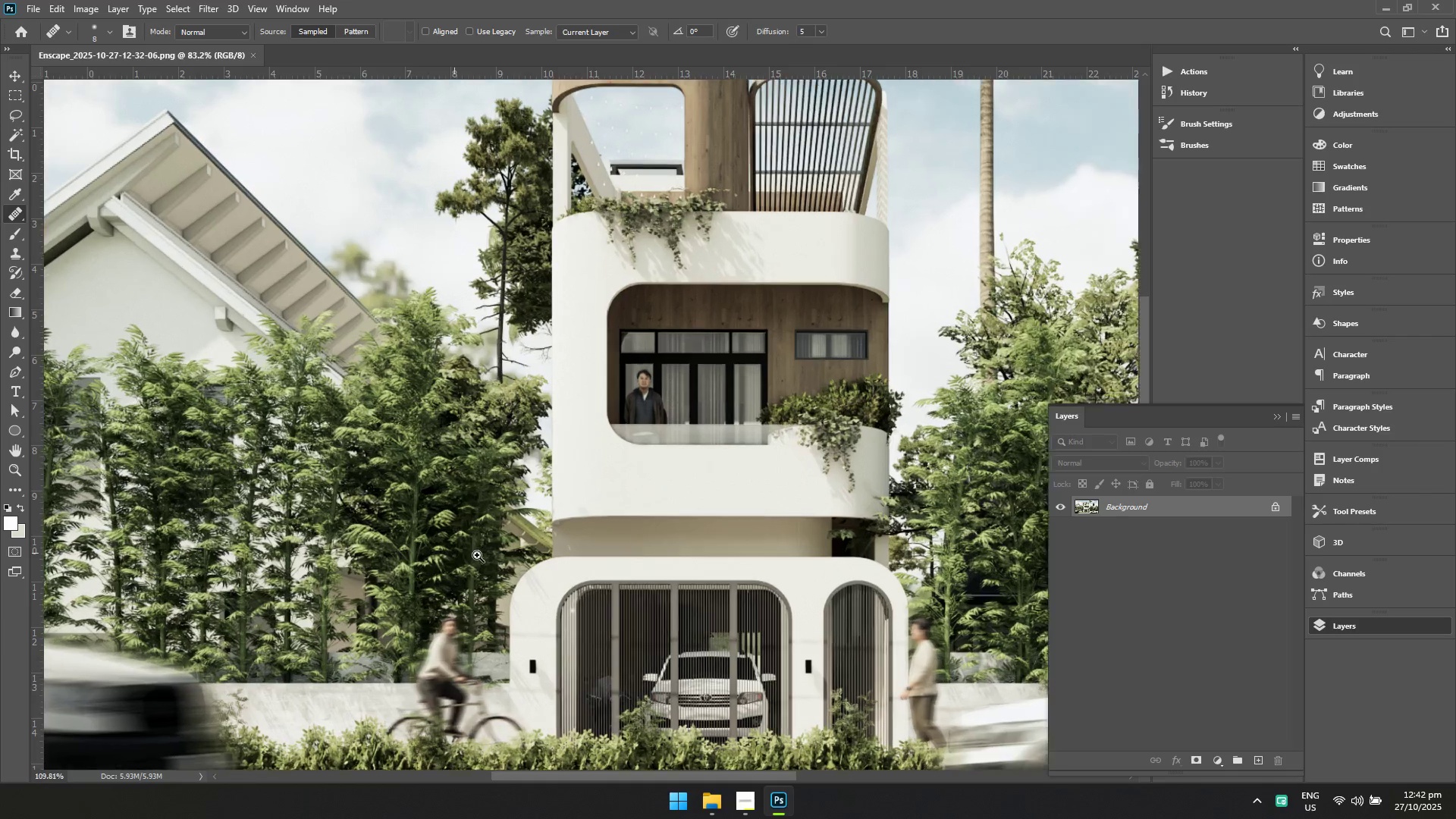 
hold_key(key=ControlLeft, duration=0.84)
left_click_drag(start_coordinate=[648, 634], to_coordinate=[588, 623])
 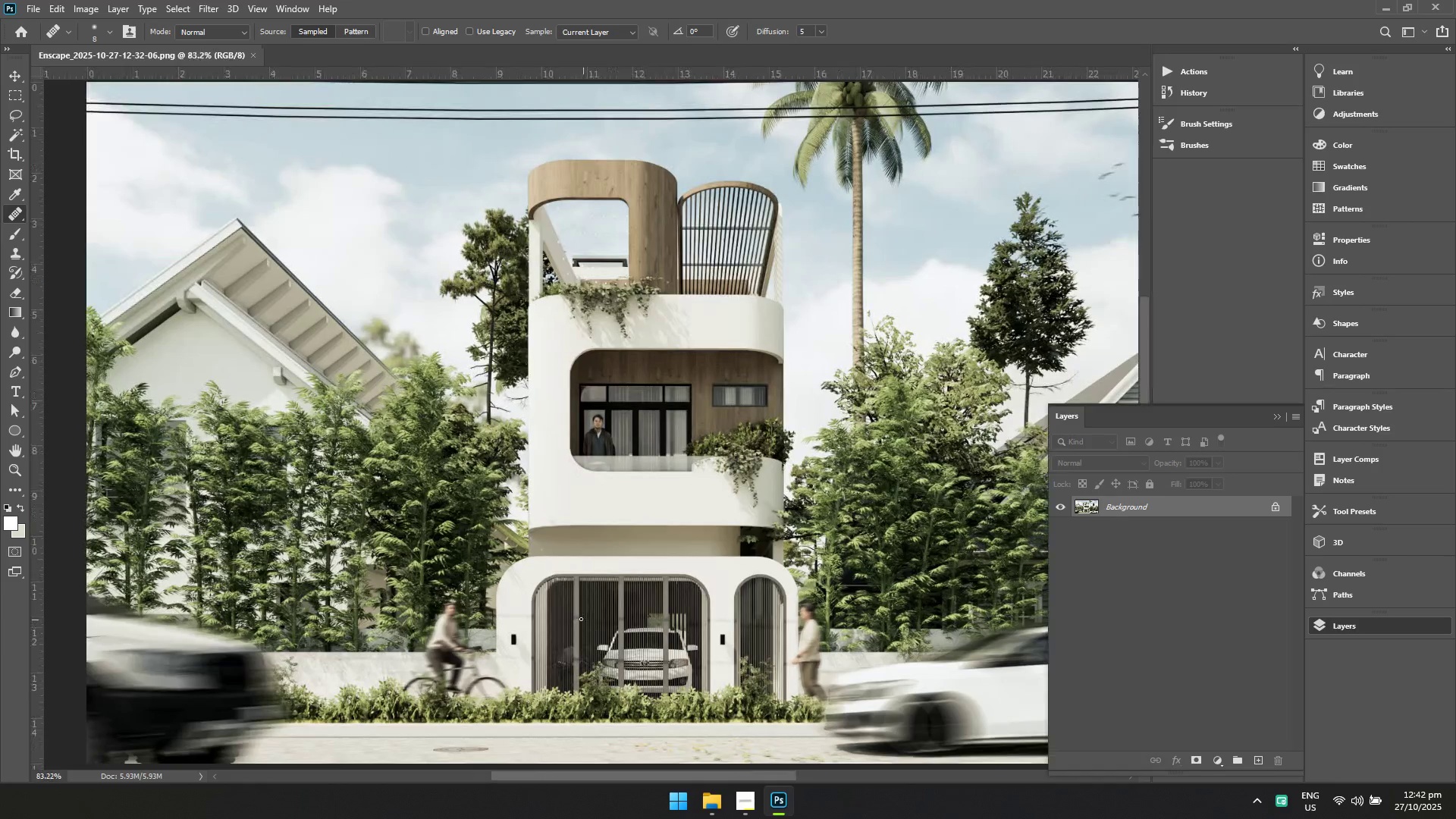 
hold_key(key=Space, duration=1.35)
 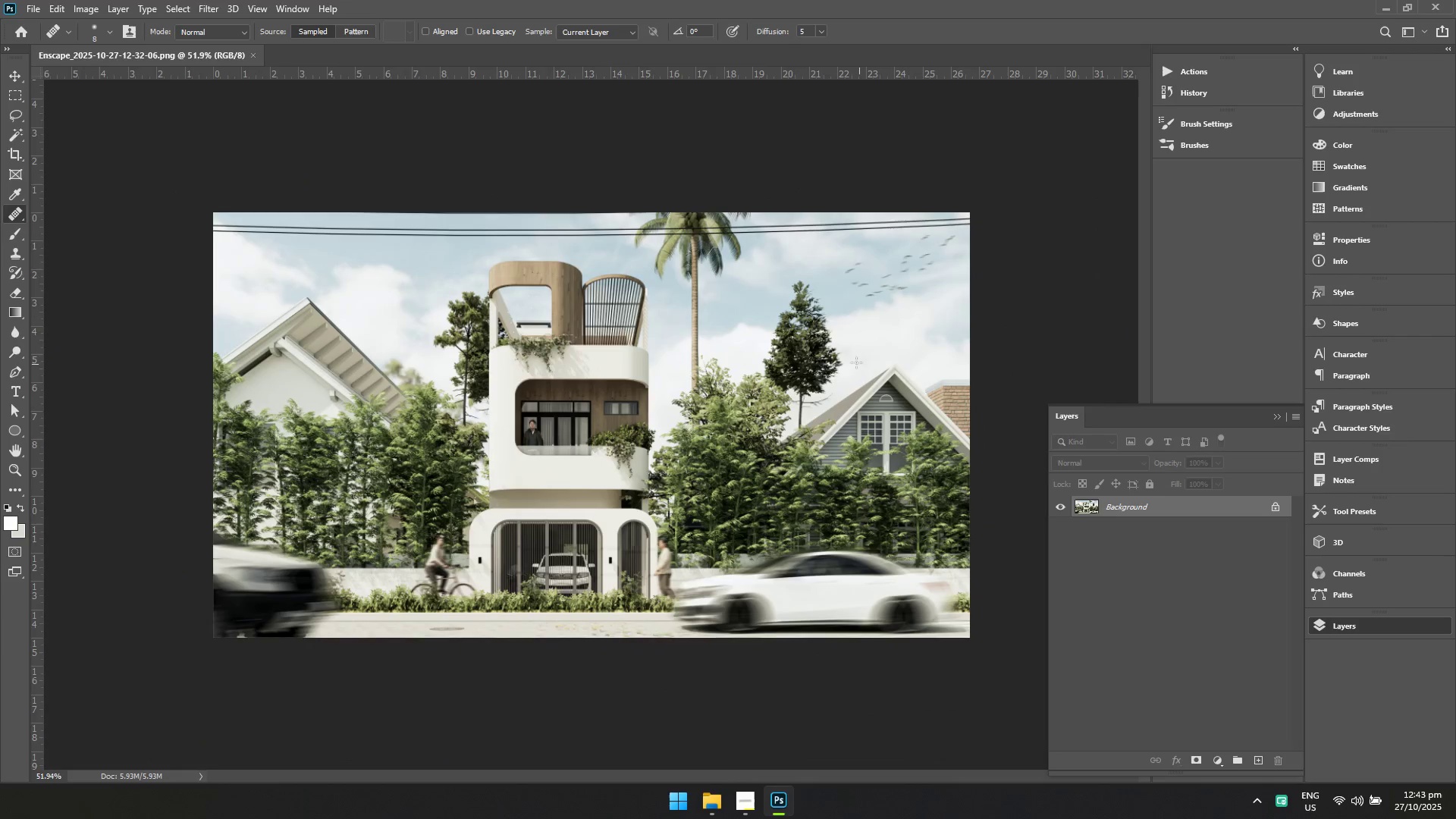 
hold_key(key=ControlLeft, duration=1.31)
left_click_drag(start_coordinate=[454, 553], to_coordinate=[438, 562])
 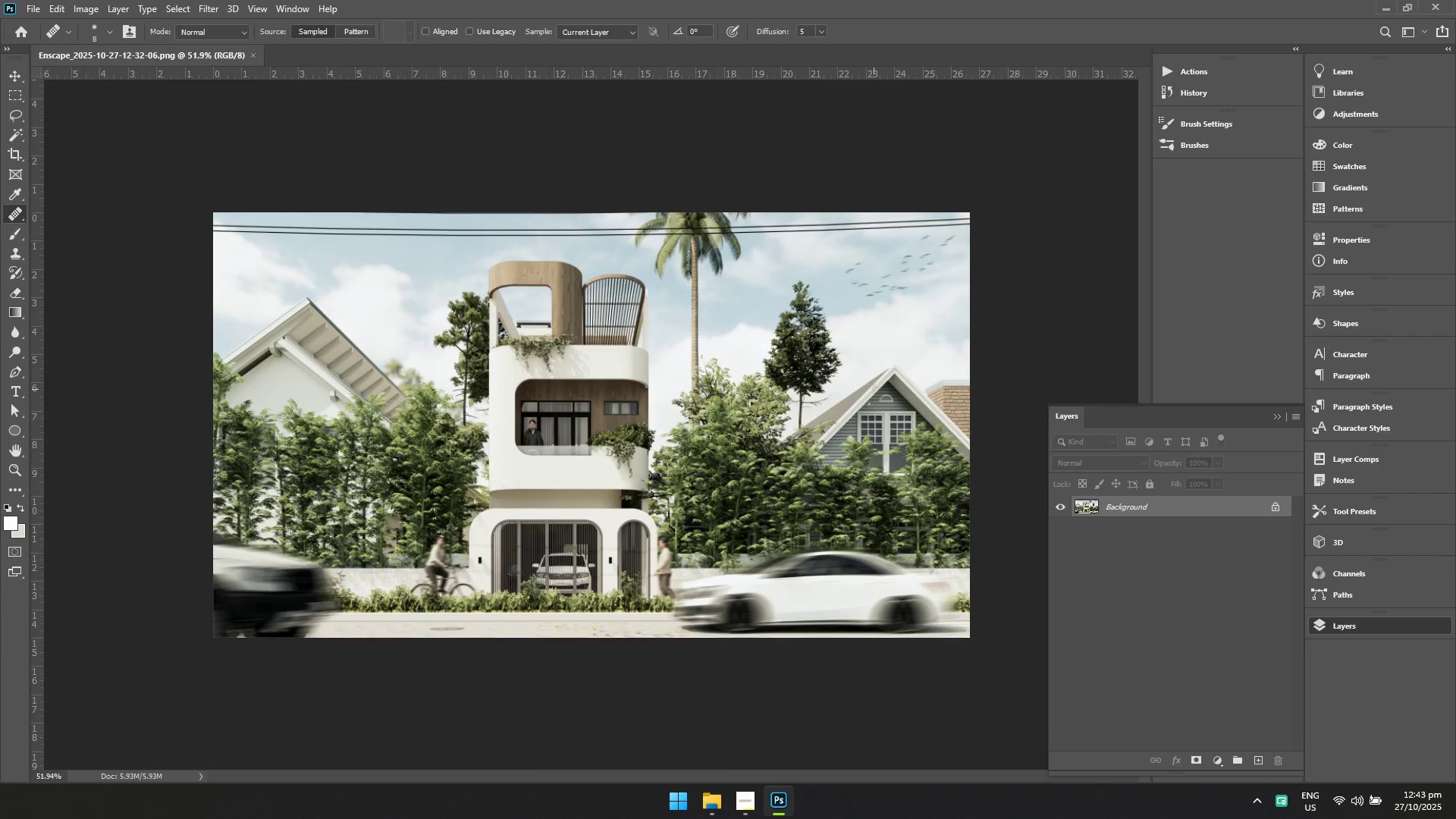 
key(Control+ControlLeft)
 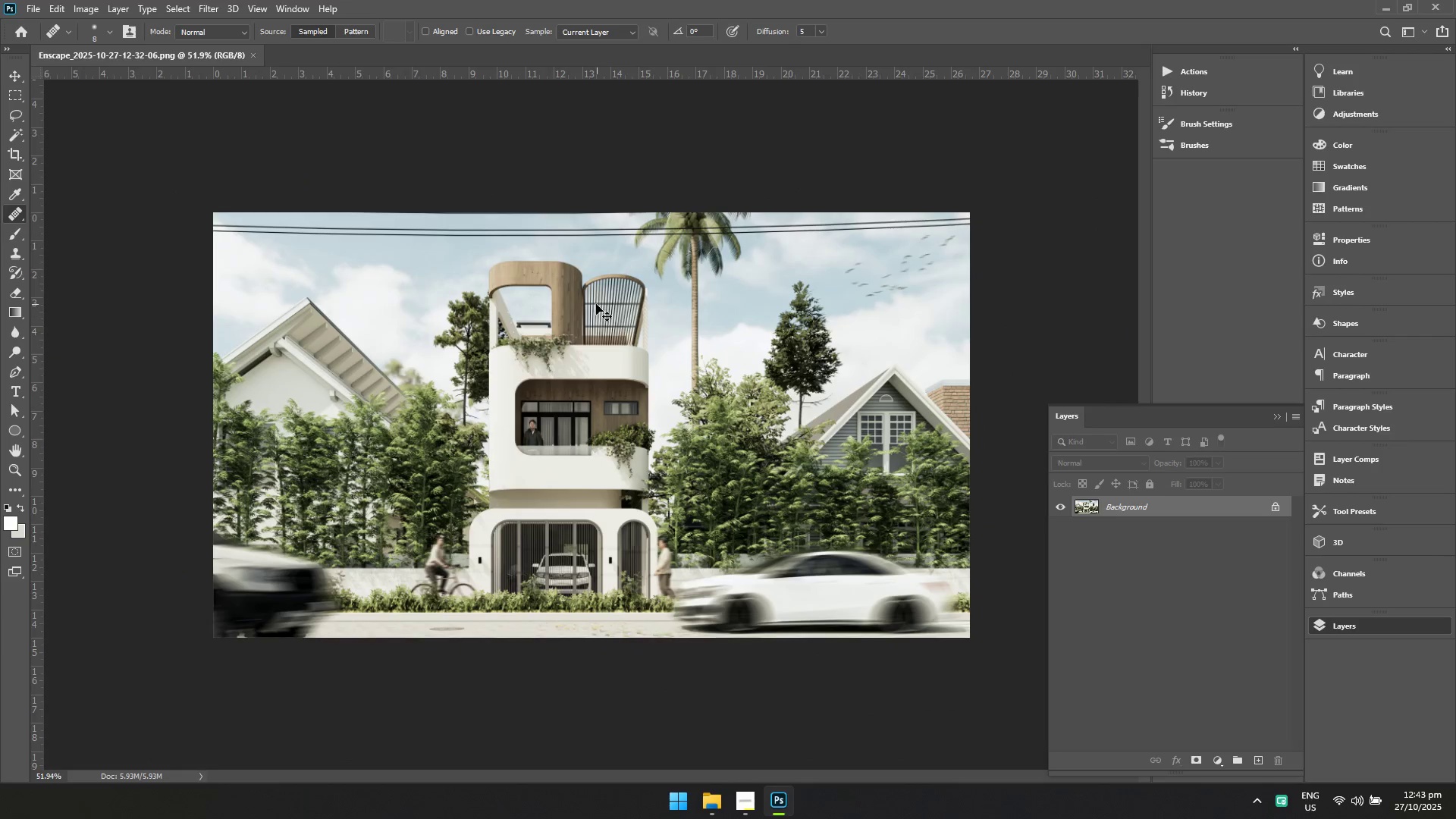 
key(Control+S)
 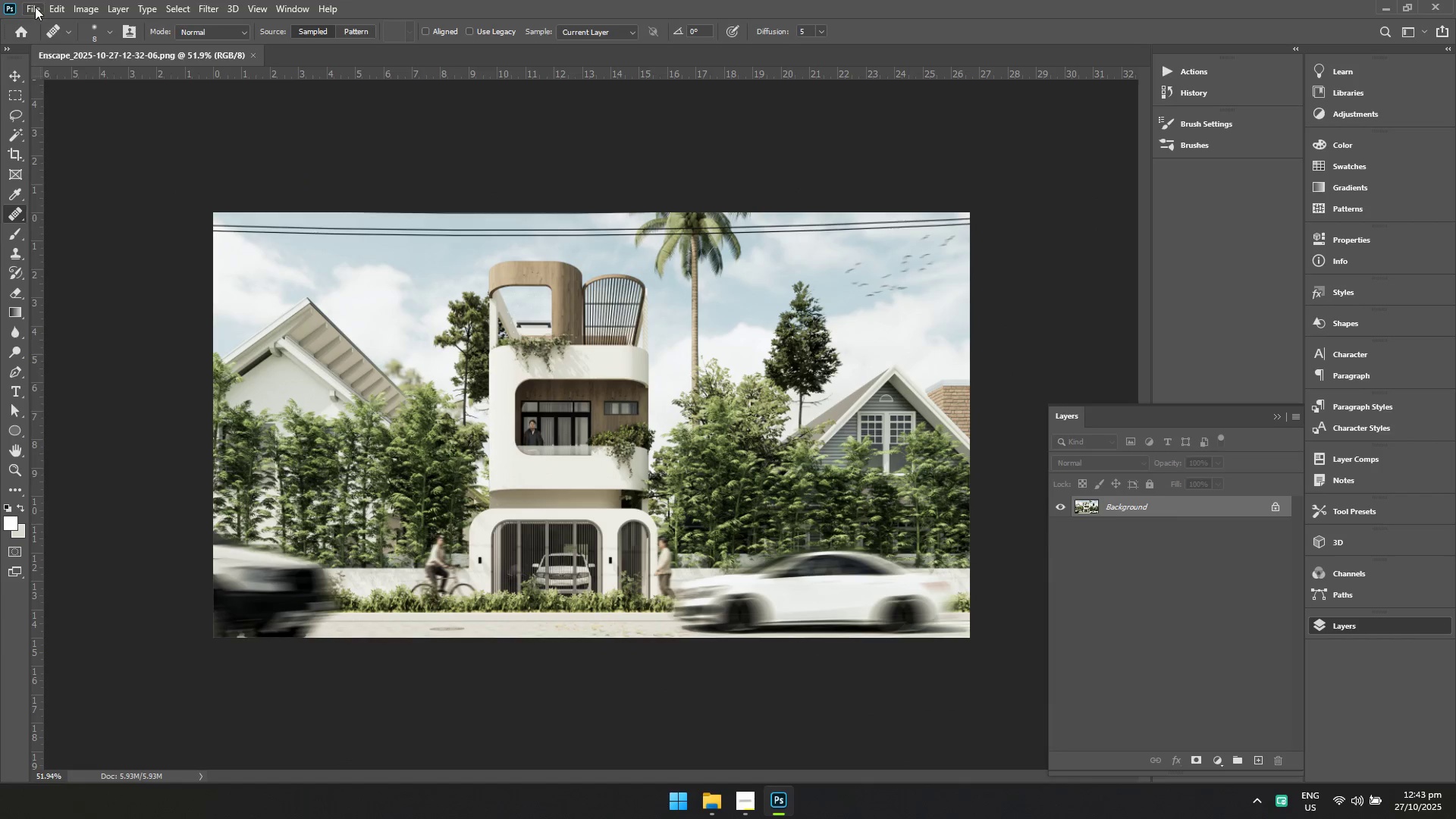 
double_click([38, 37])
 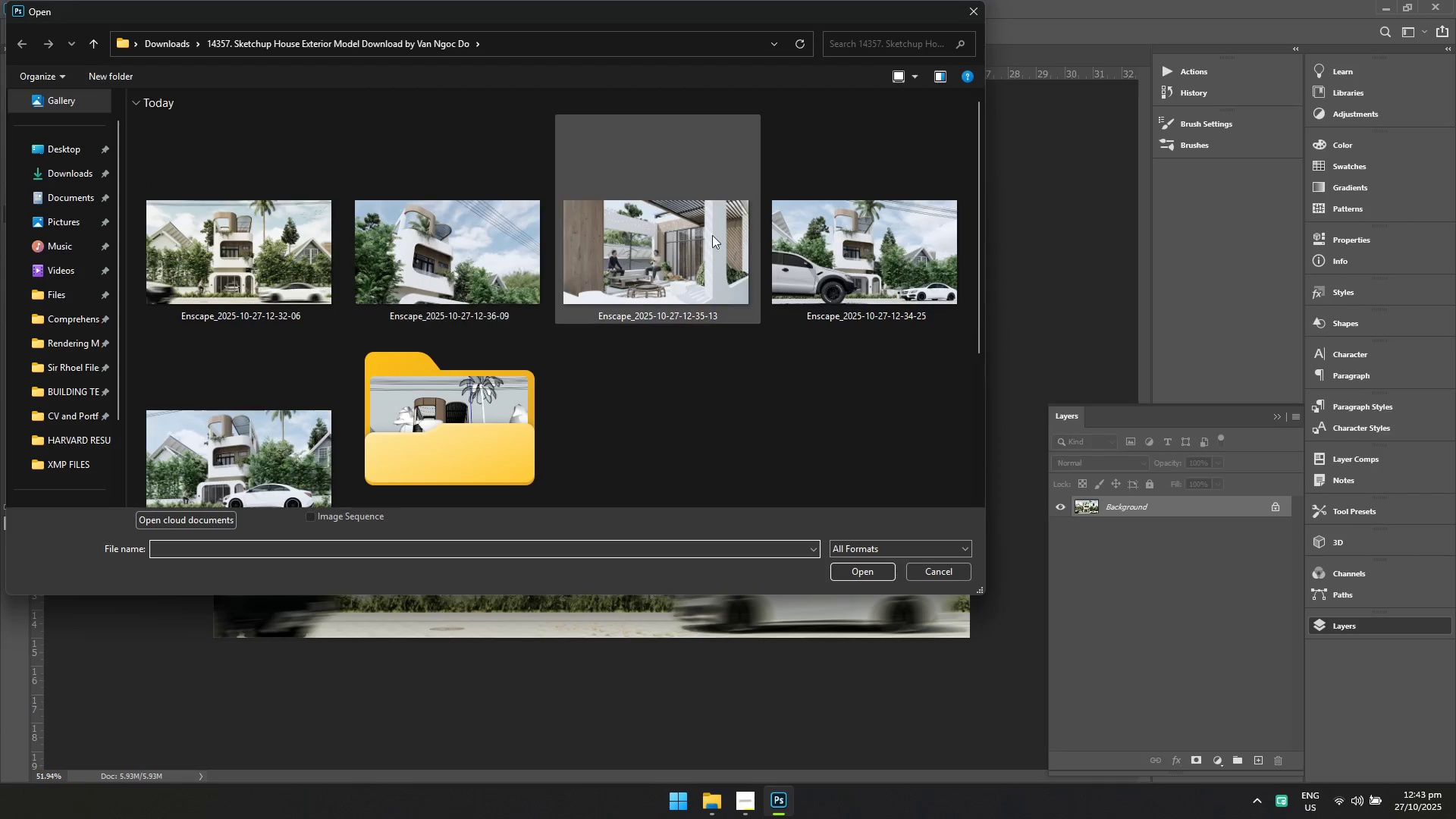 
left_click([299, 435])
 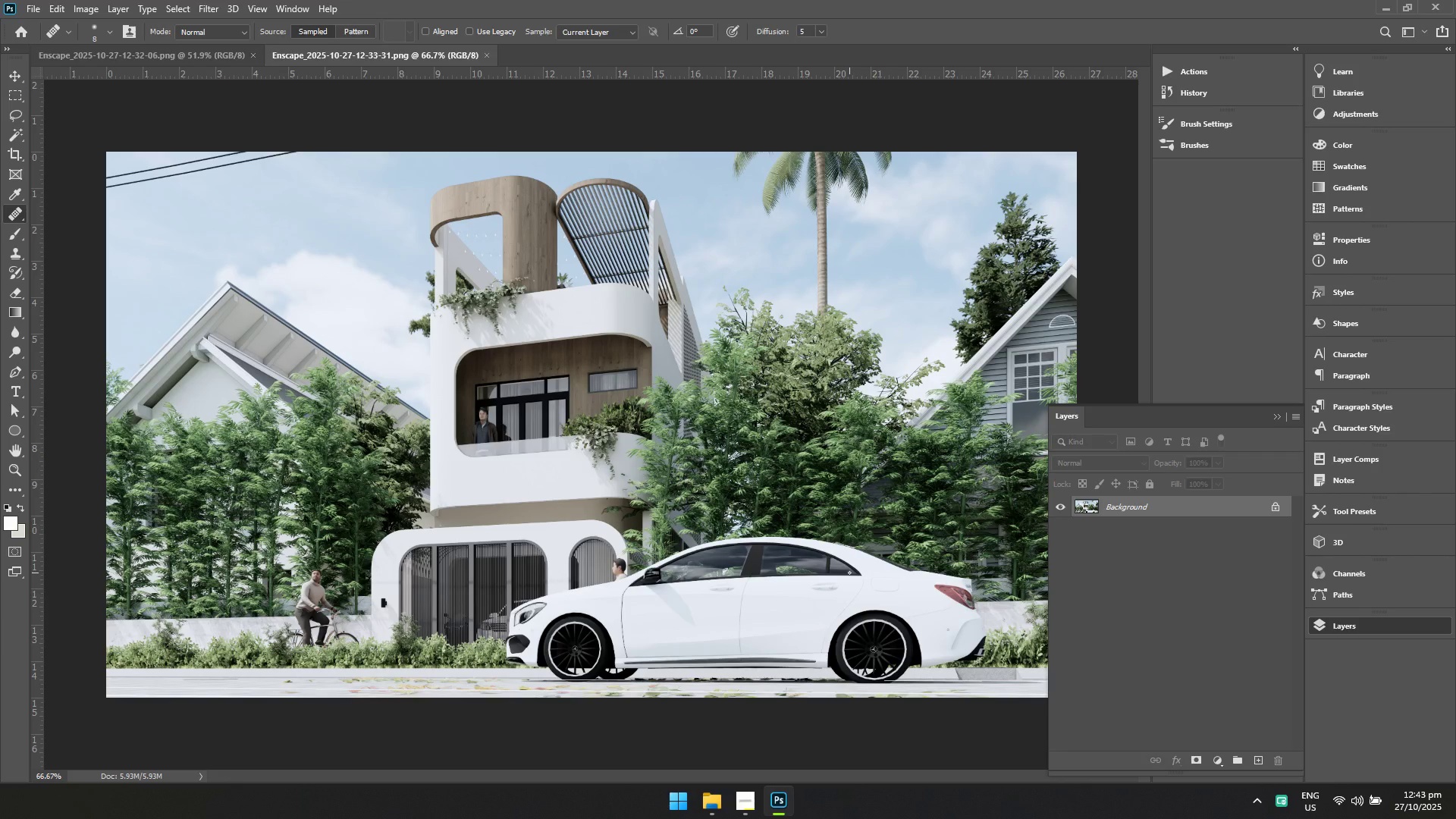 
wait(8.94)
 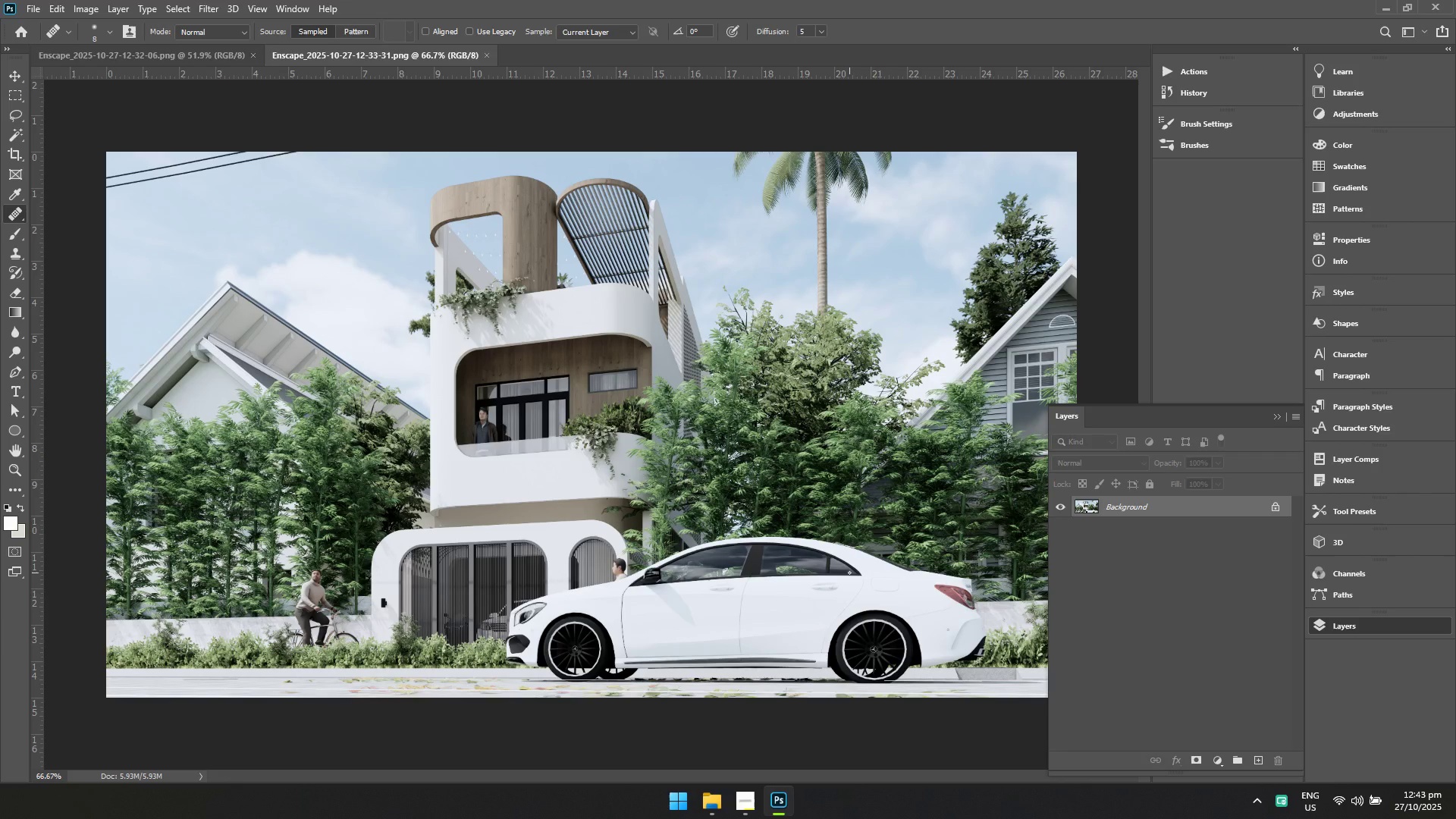 
key(Control+J)
 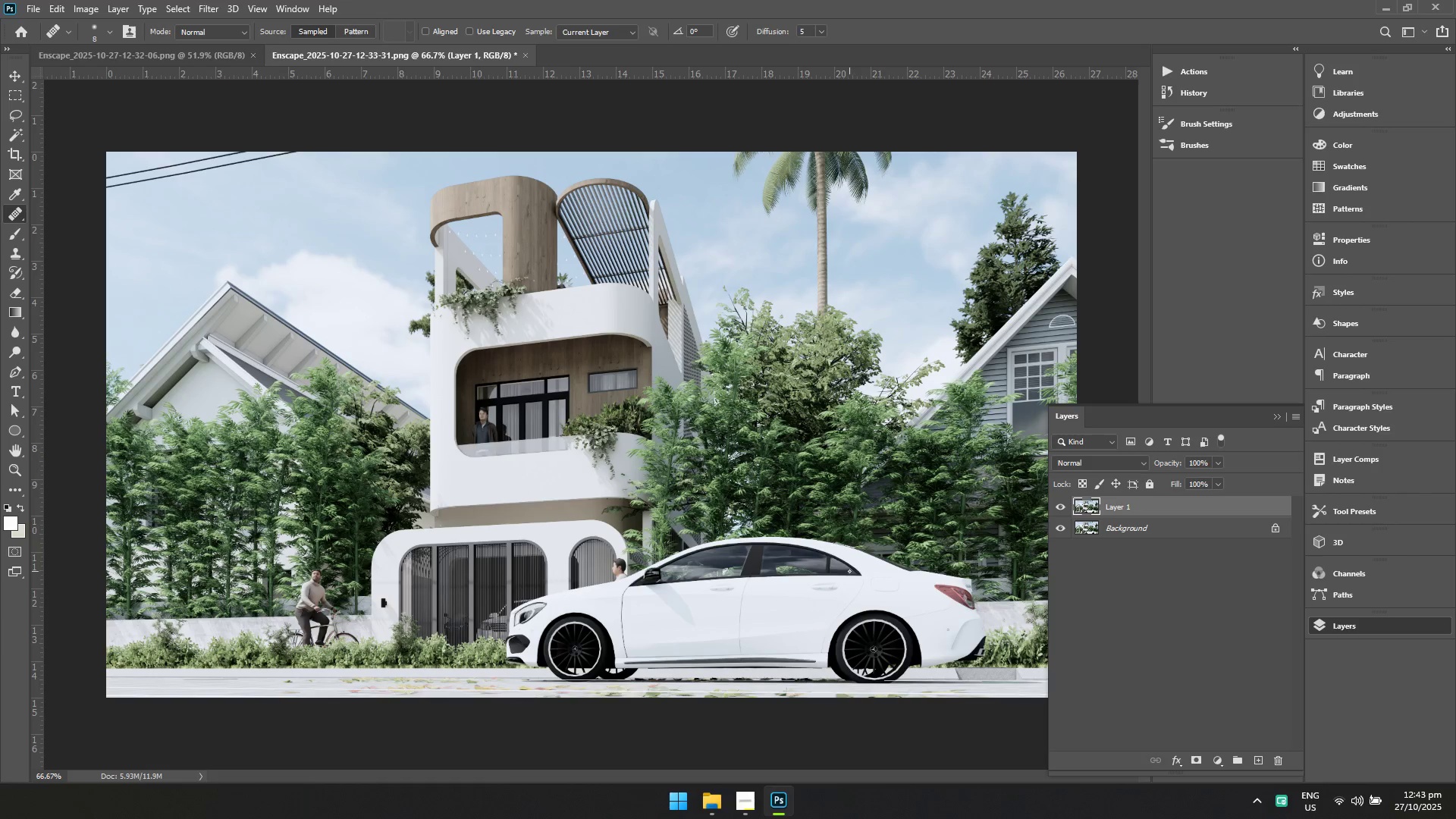 
hold_key(key=ControlLeft, duration=0.84)
 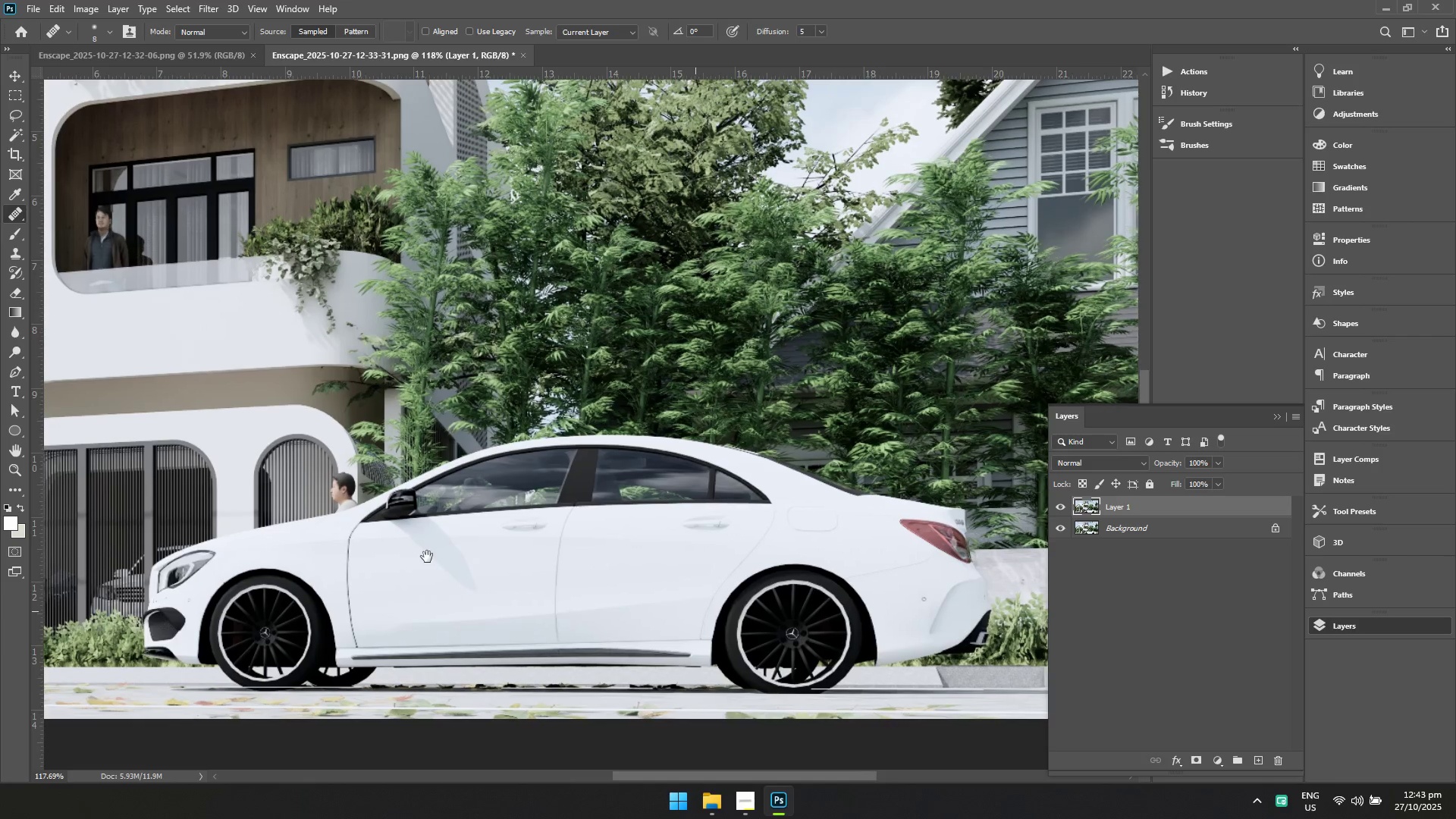 
hold_key(key=Space, duration=0.77)
 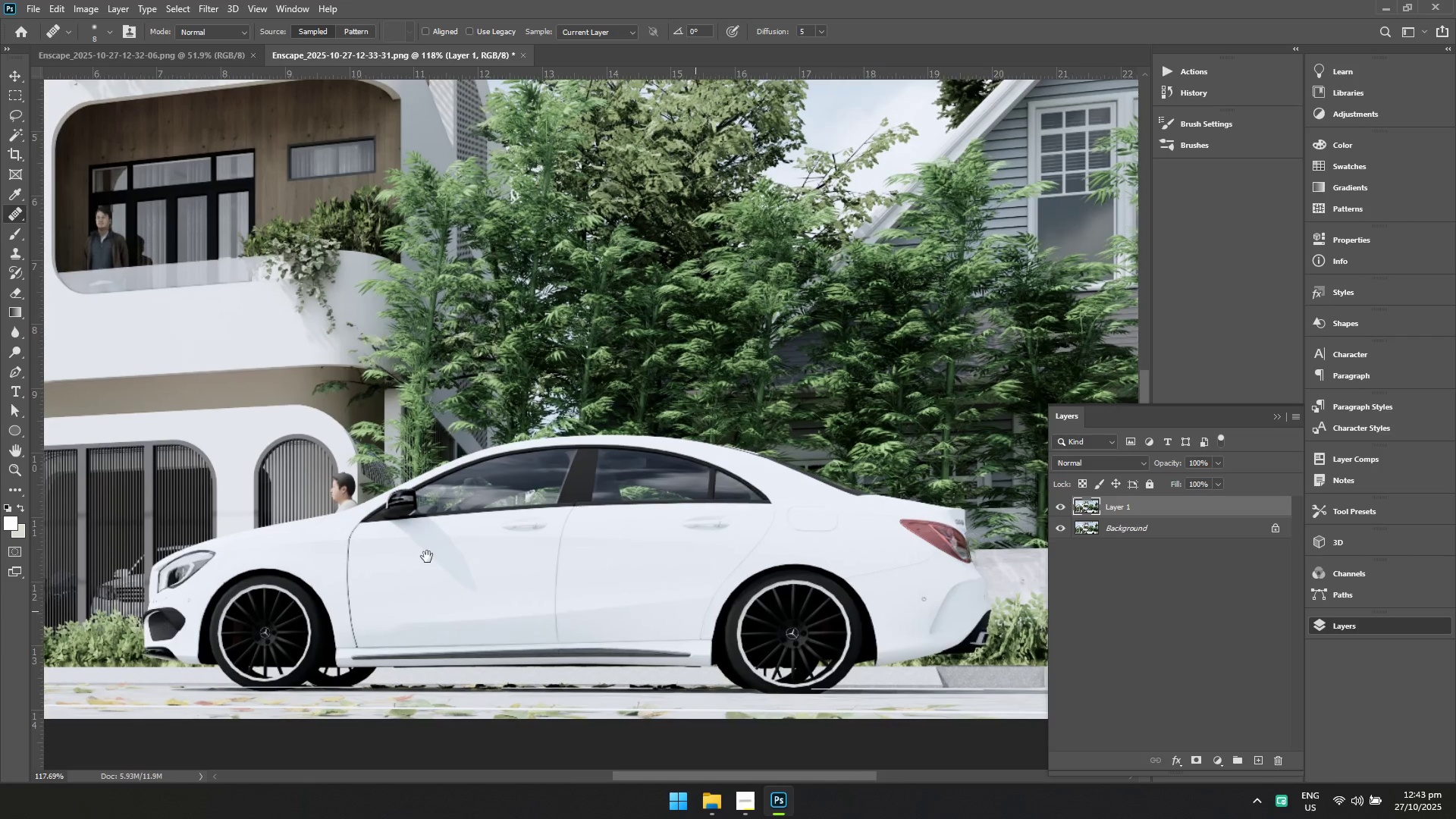 
left_click_drag(start_coordinate=[629, 598], to_coordinate=[669, 611])
 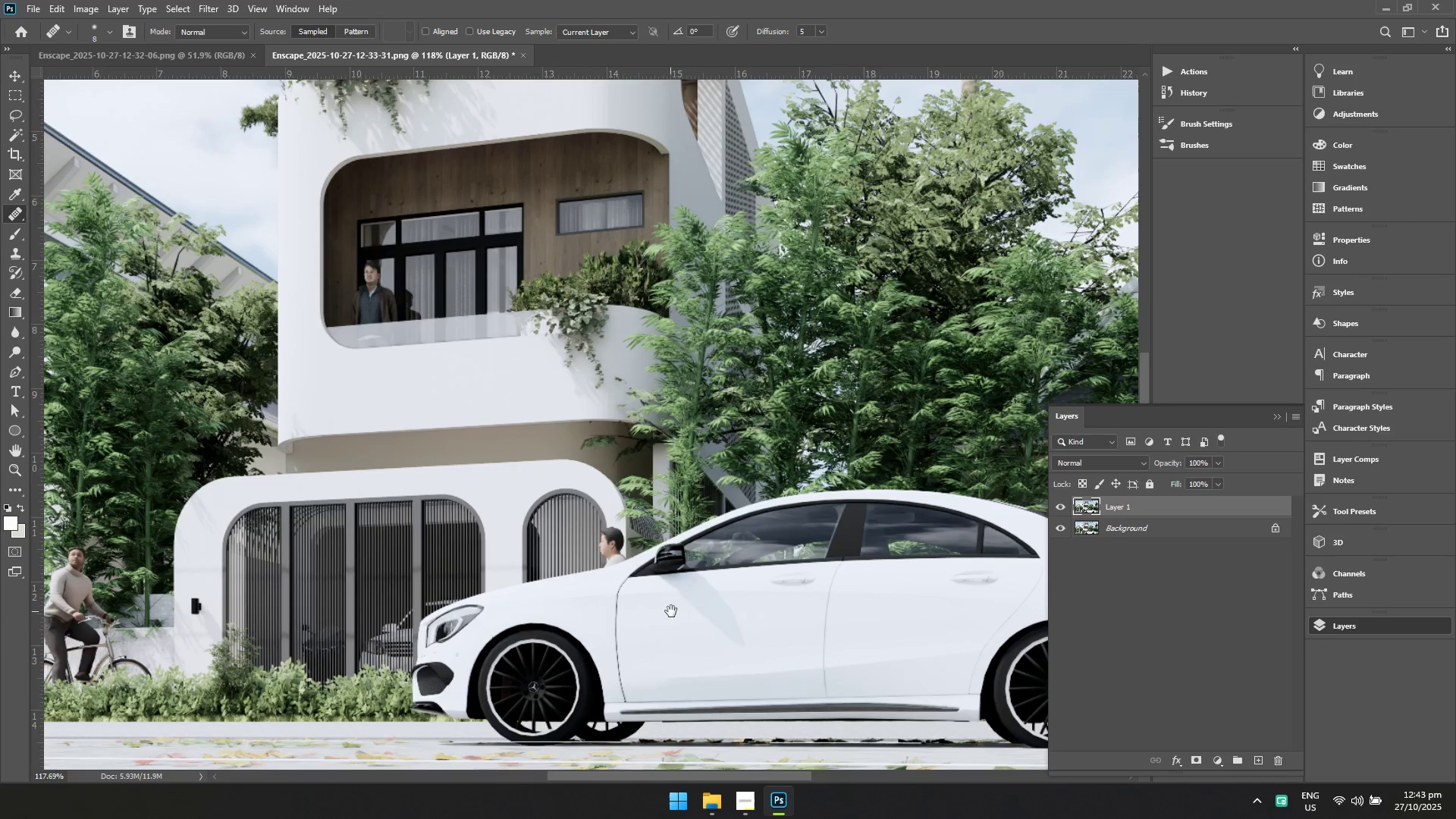 
hold_key(key=Space, duration=0.68)
 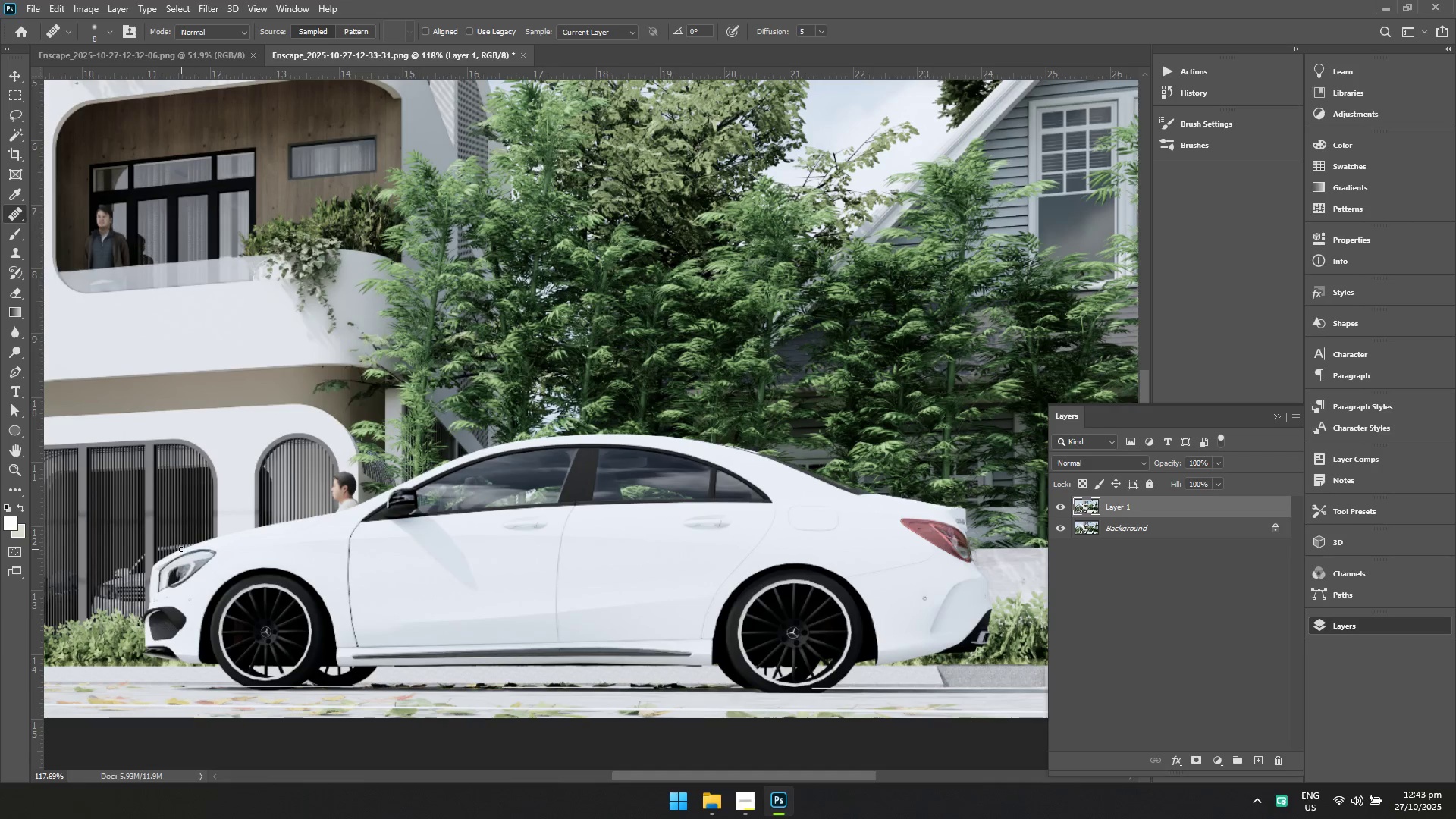 
left_click_drag(start_coordinate=[695, 611], to_coordinate=[428, 556])
 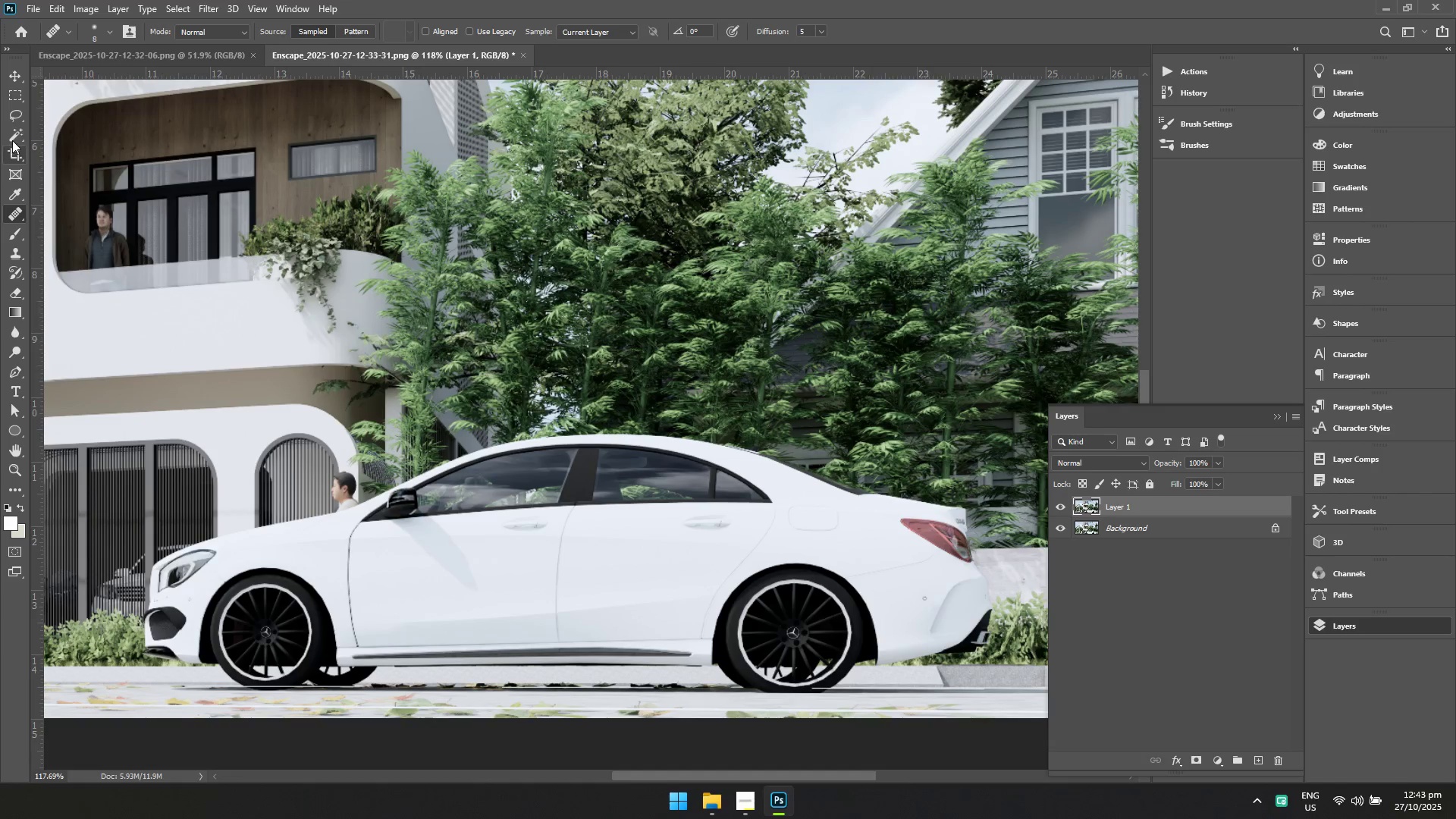 
left_click([16, 118])
 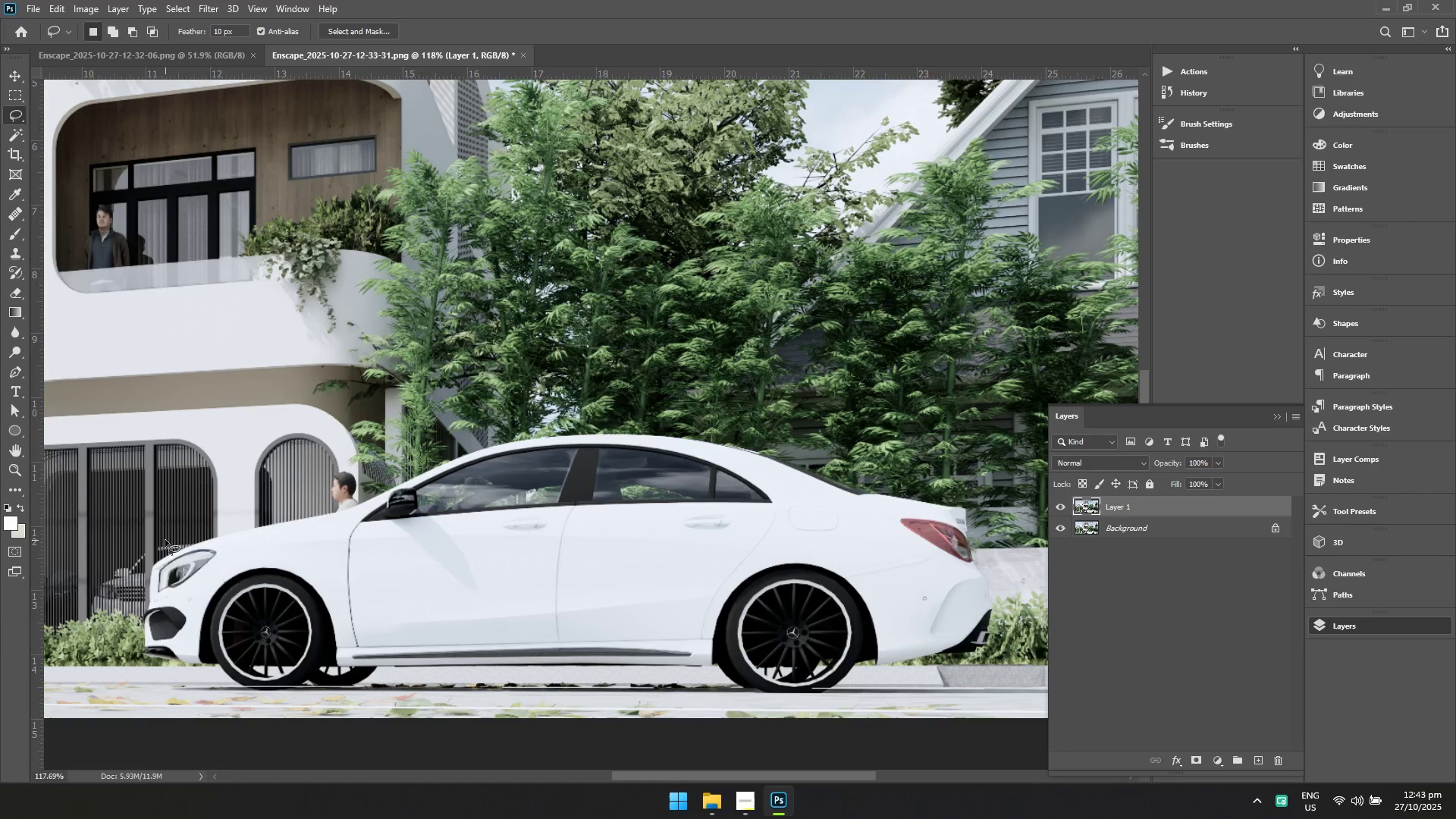 
left_click_drag(start_coordinate=[167, 542], to_coordinate=[185, 535])
 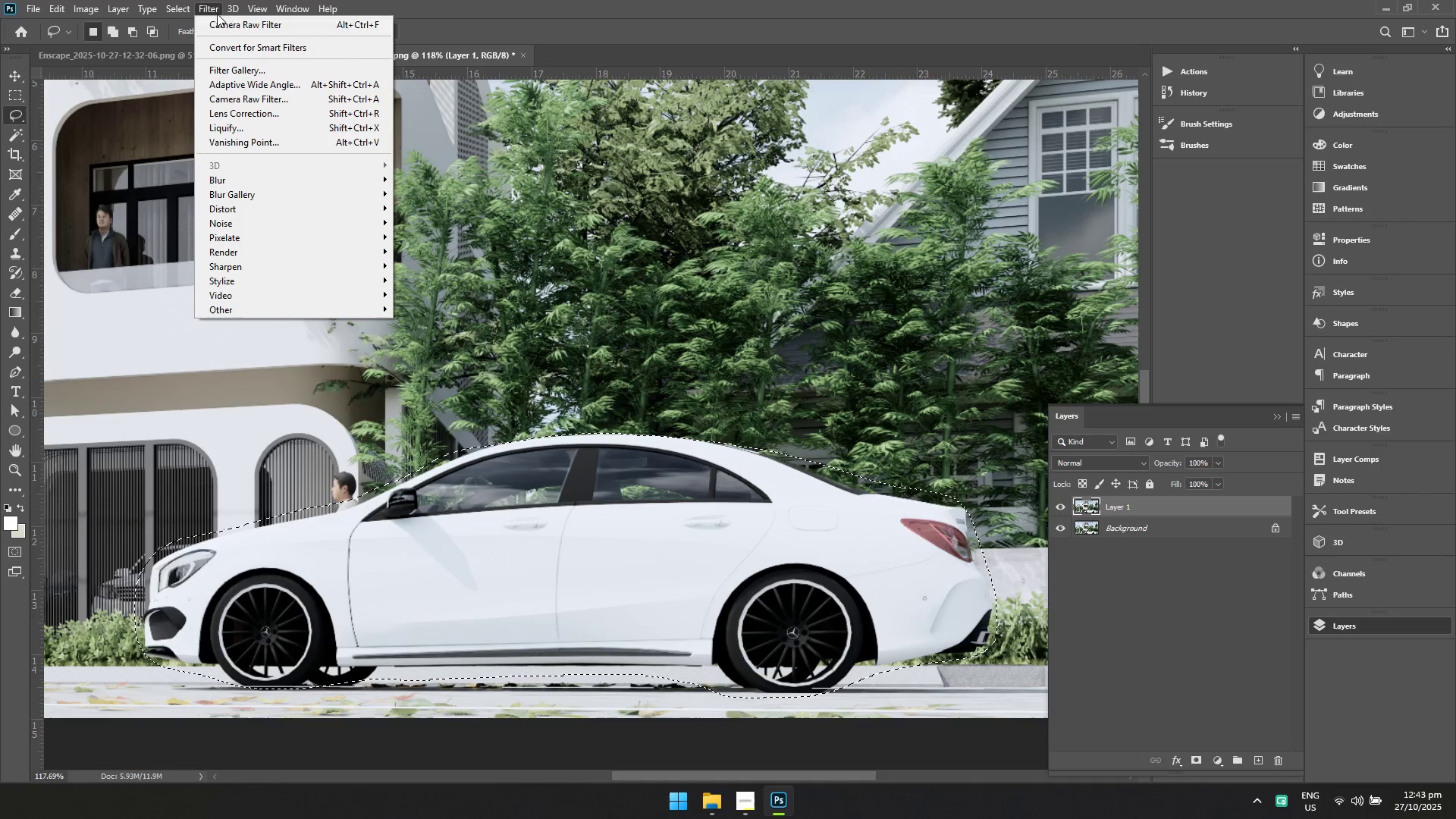 
left_click([235, 180])
 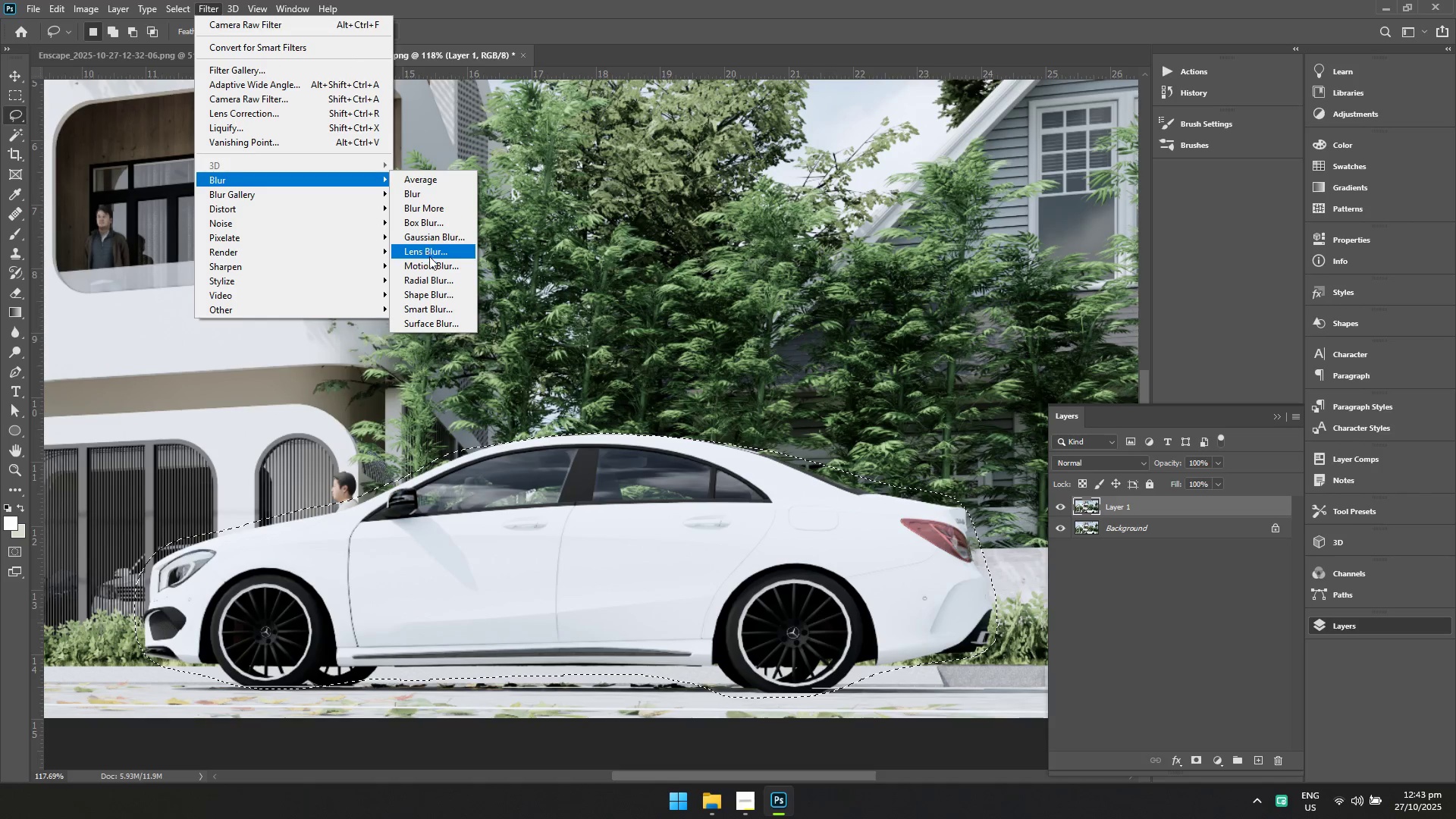 
left_click([432, 265])
 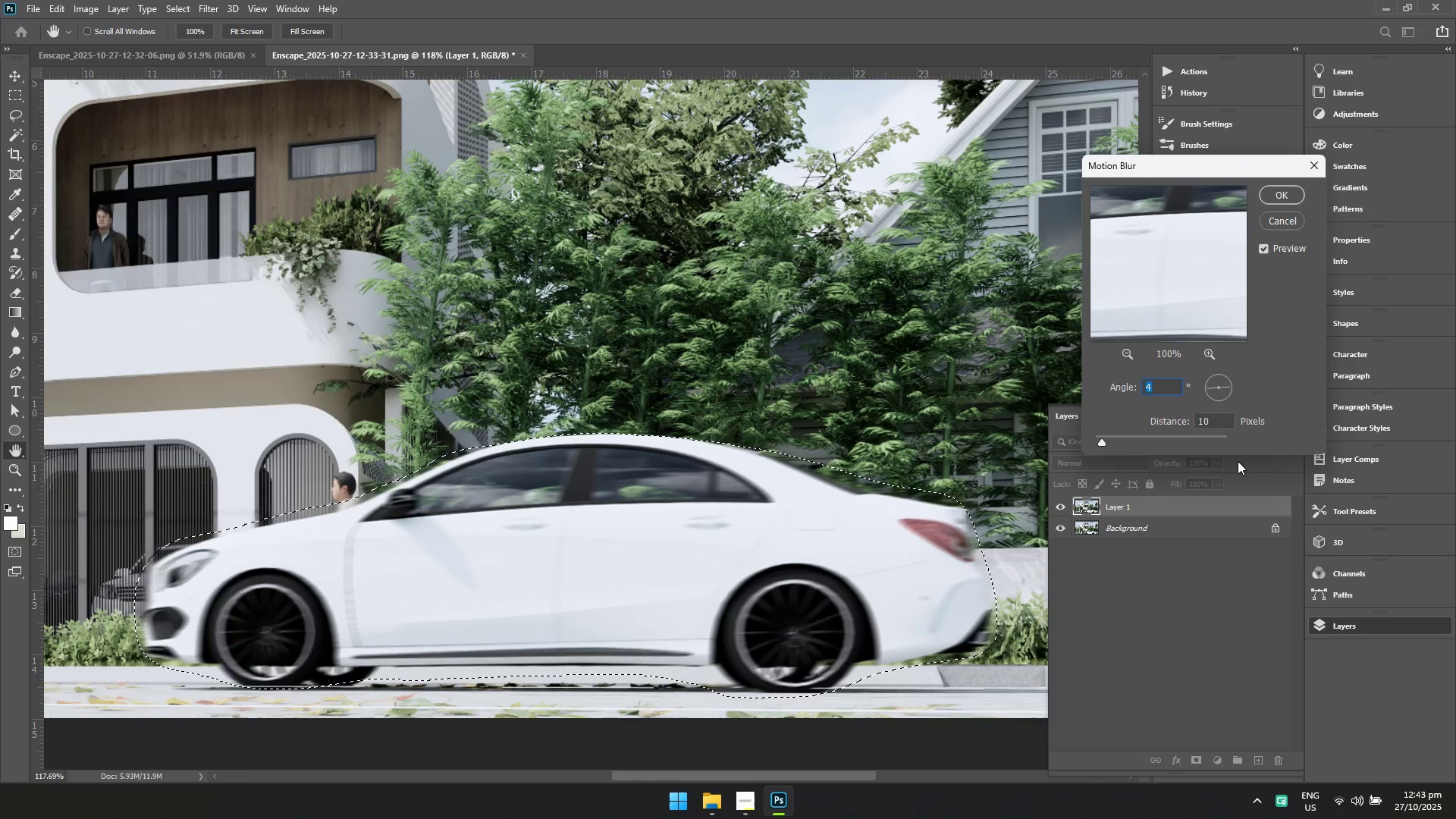 
left_click_drag(start_coordinate=[1217, 421], to_coordinate=[1172, 421])
 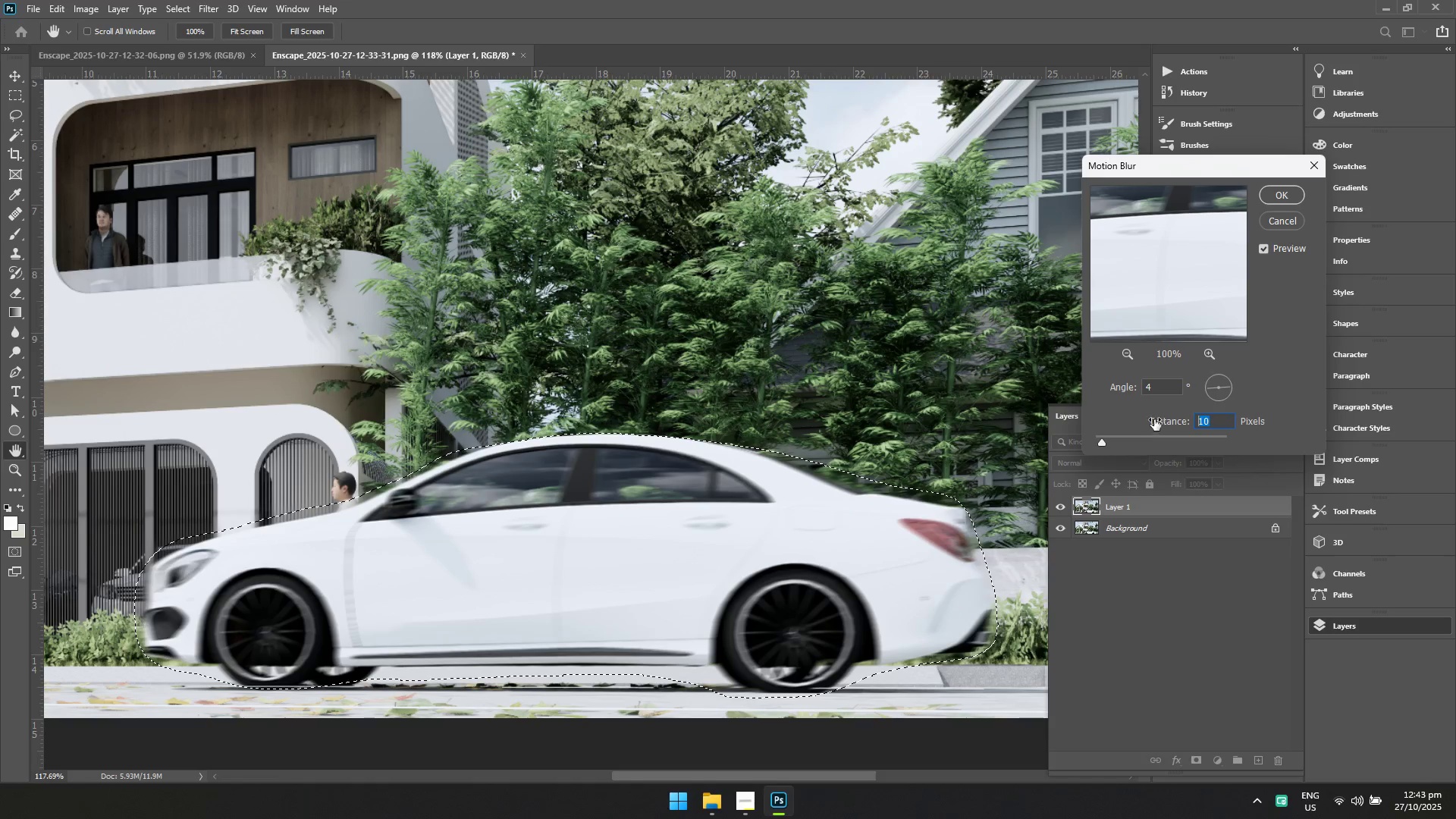 
type(70)
 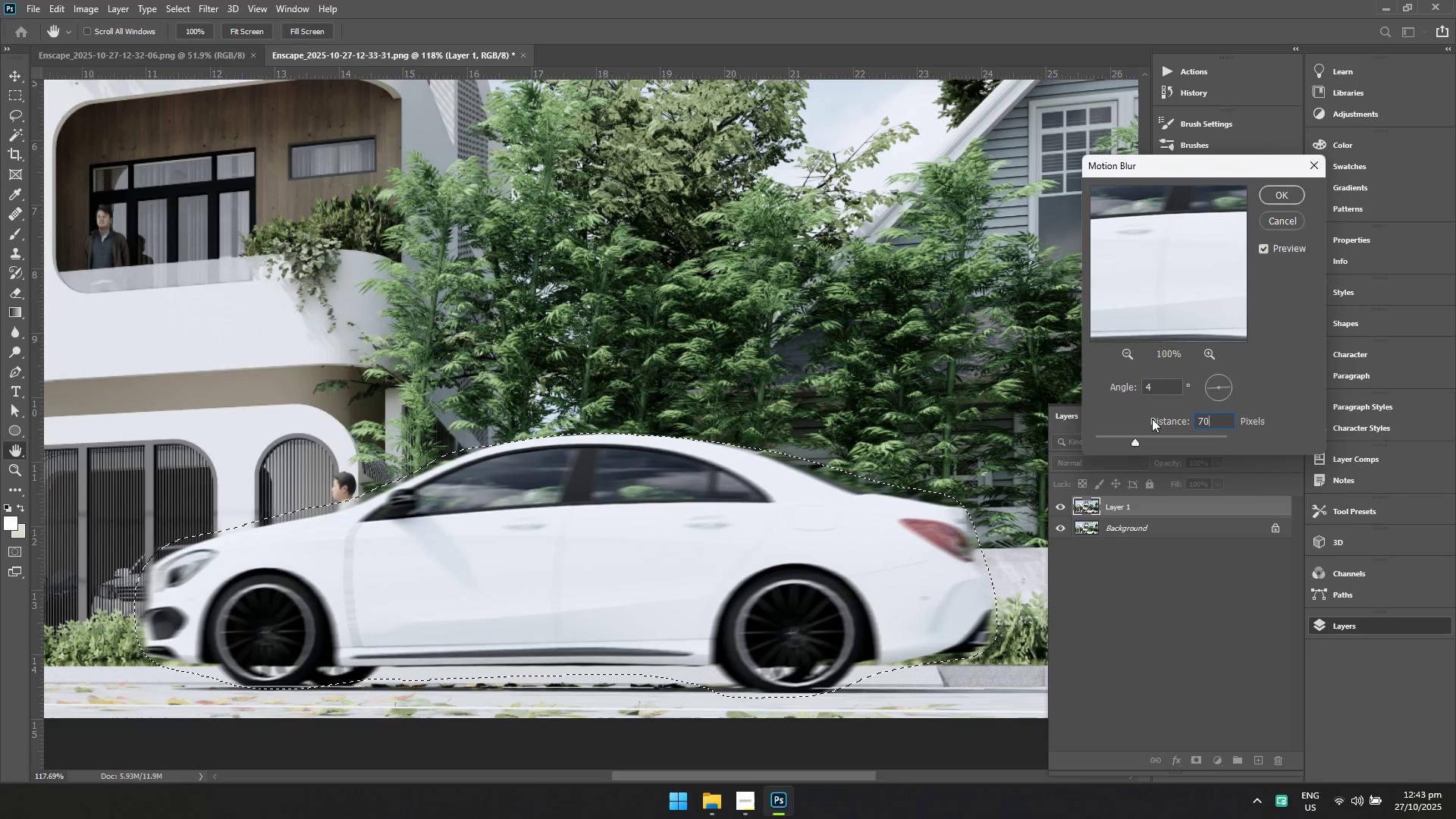 
key(Enter)
 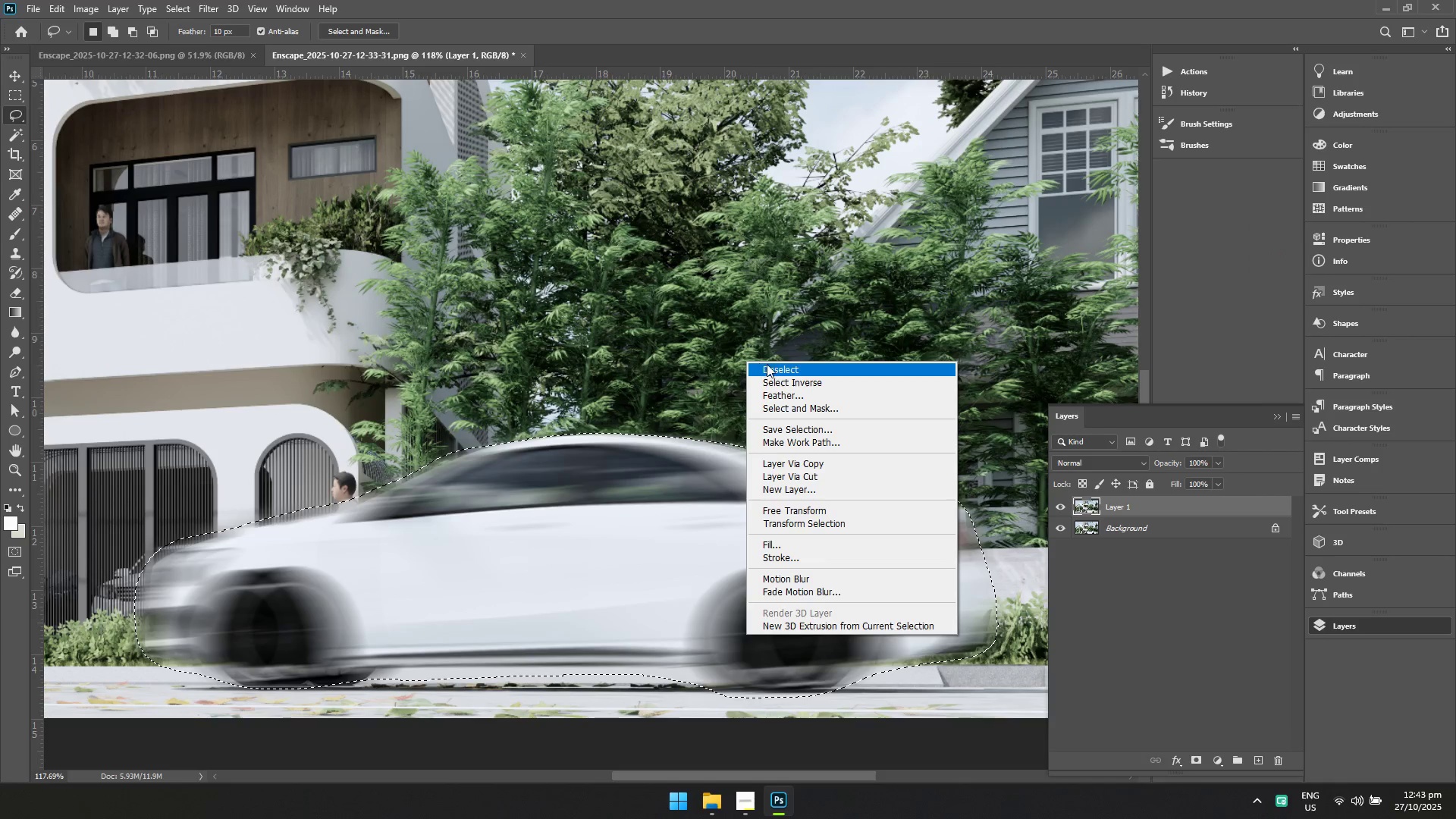 
left_click([770, 366])
 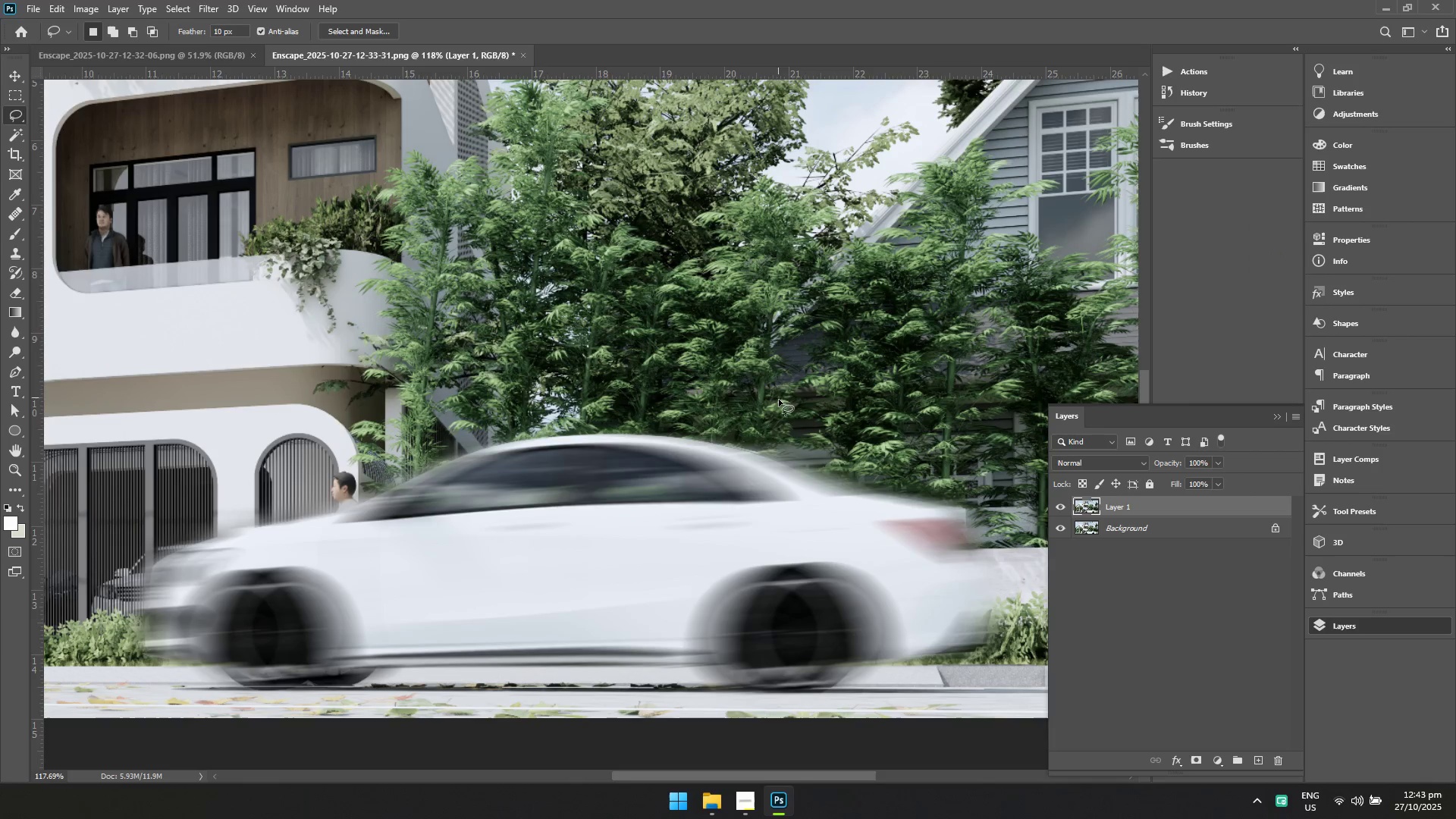 
hold_key(key=ControlLeft, duration=0.63)
 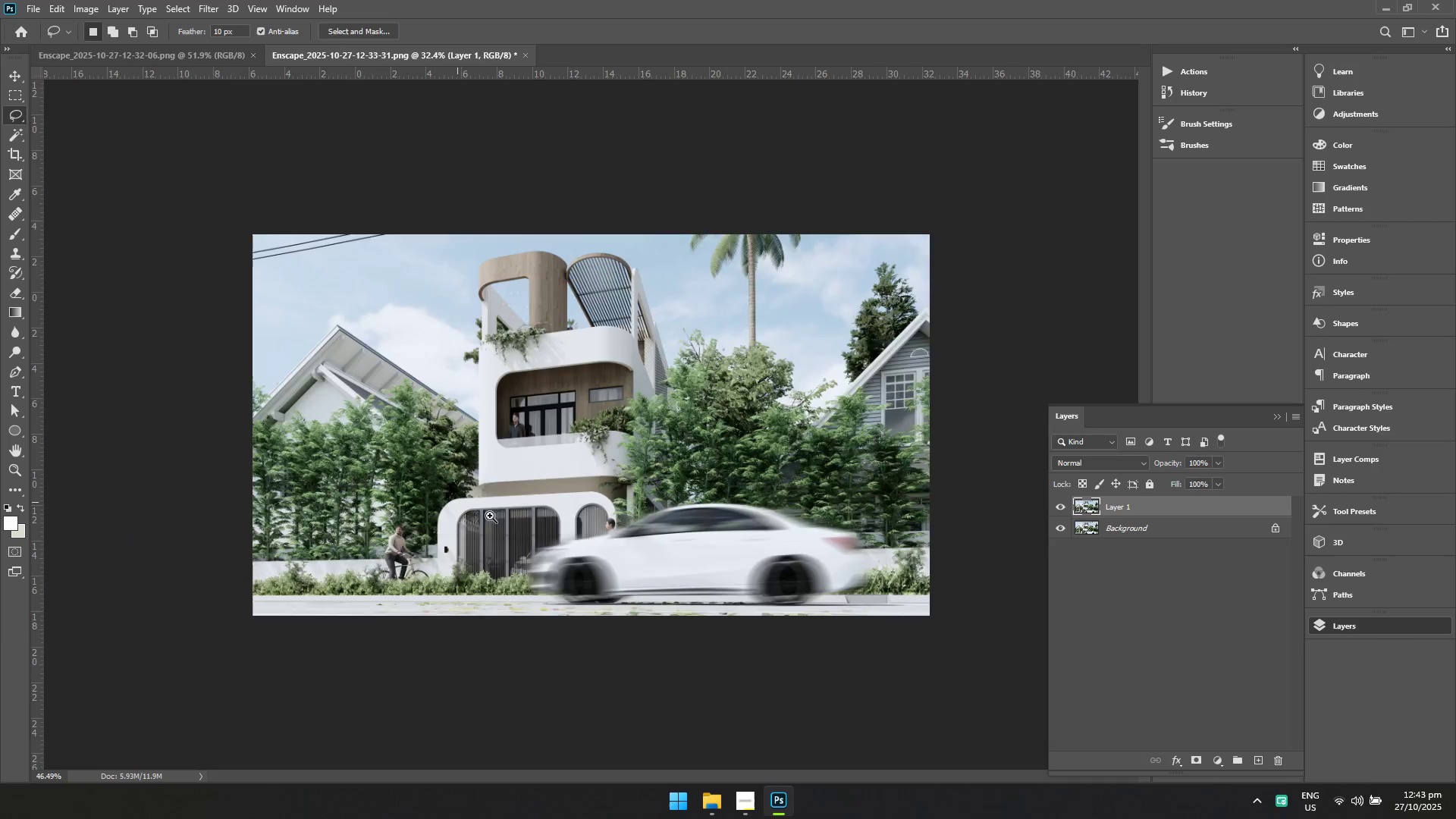 
hold_key(key=Space, duration=0.65)
 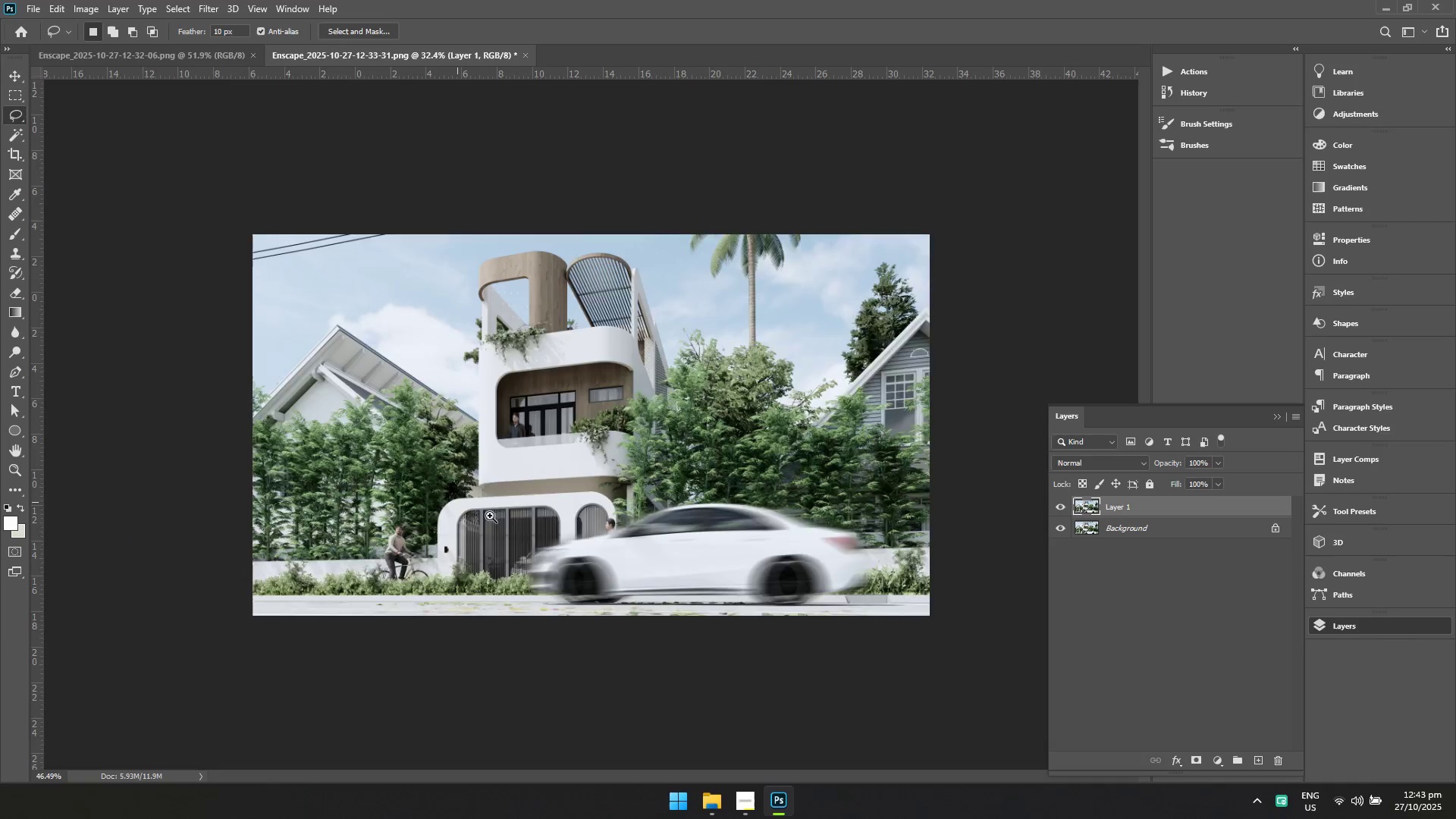 
left_click_drag(start_coordinate=[737, 434], to_coordinate=[657, 460])
 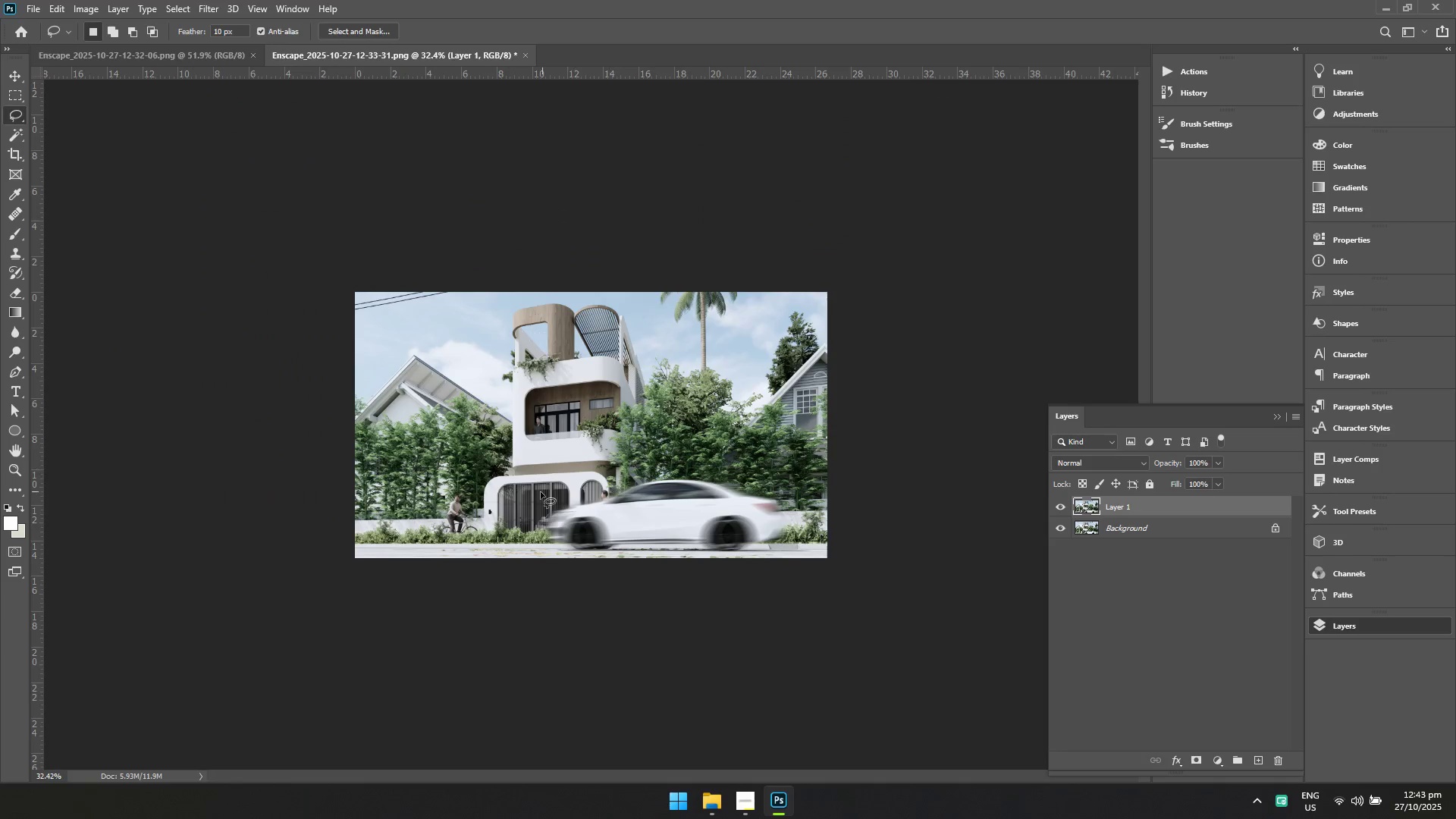 
hold_key(key=ControlLeft, duration=0.58)
 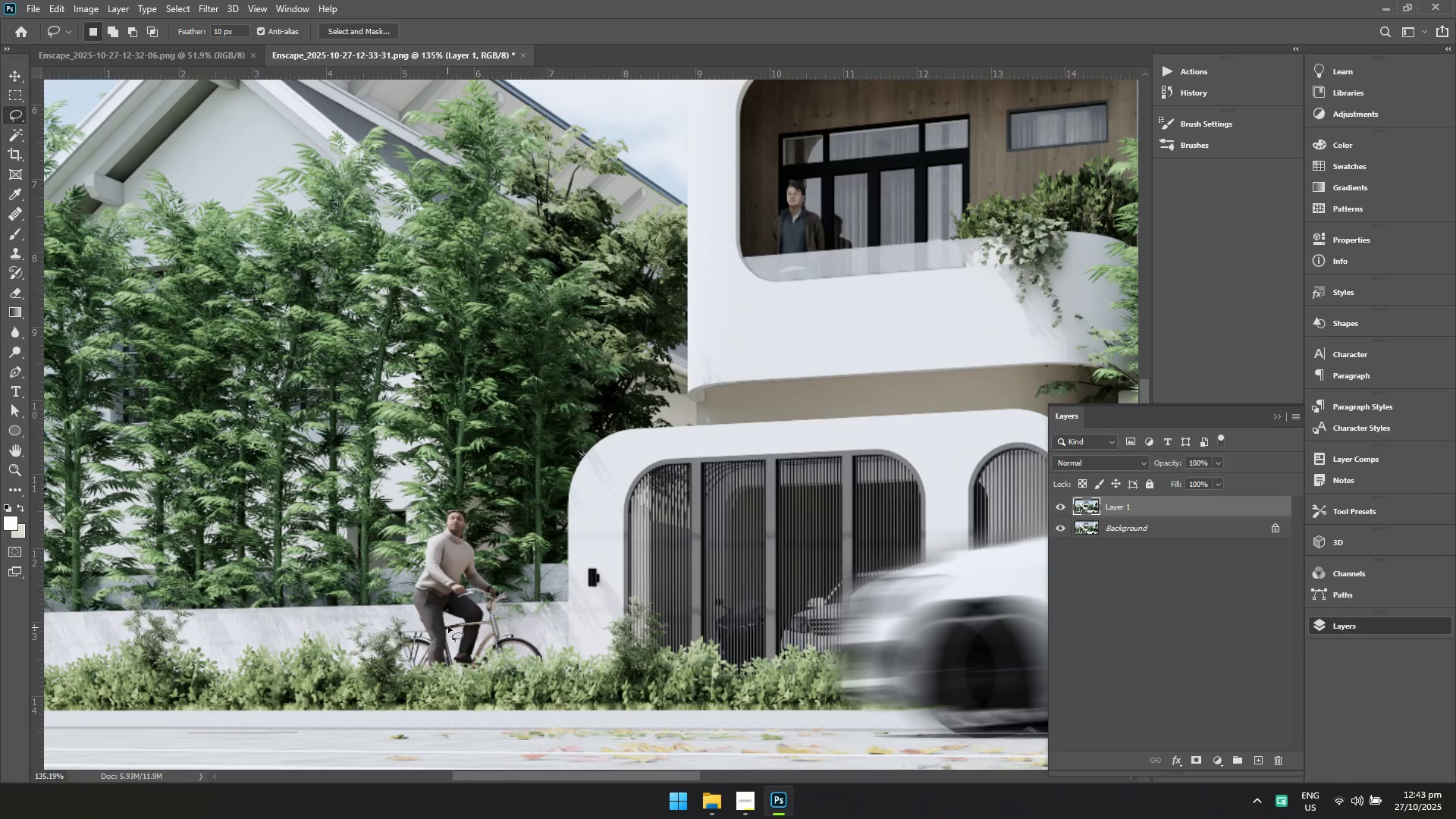 
hold_key(key=Space, duration=0.55)
 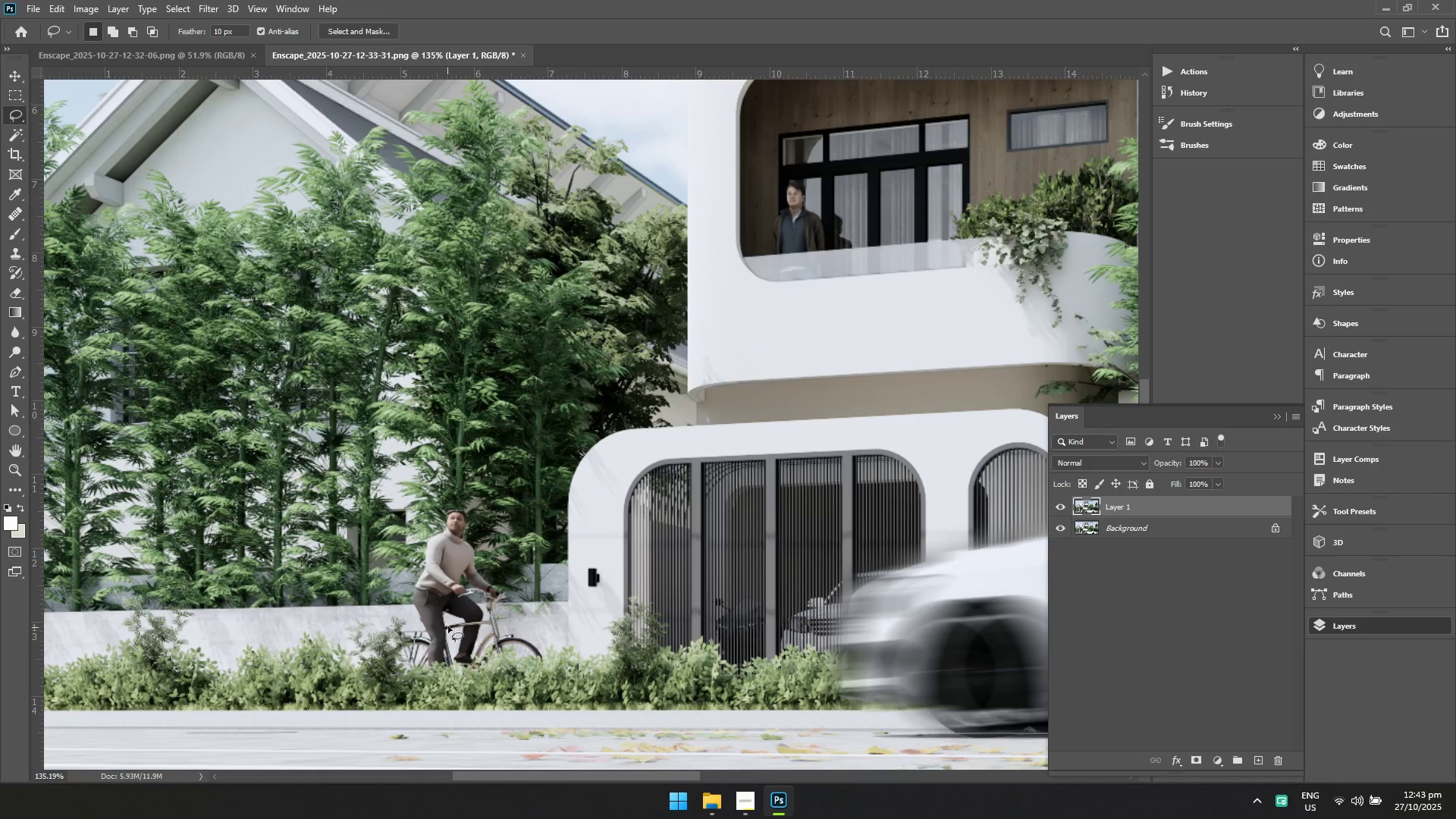 
left_click_drag(start_coordinate=[457, 502], to_coordinate=[544, 552])
 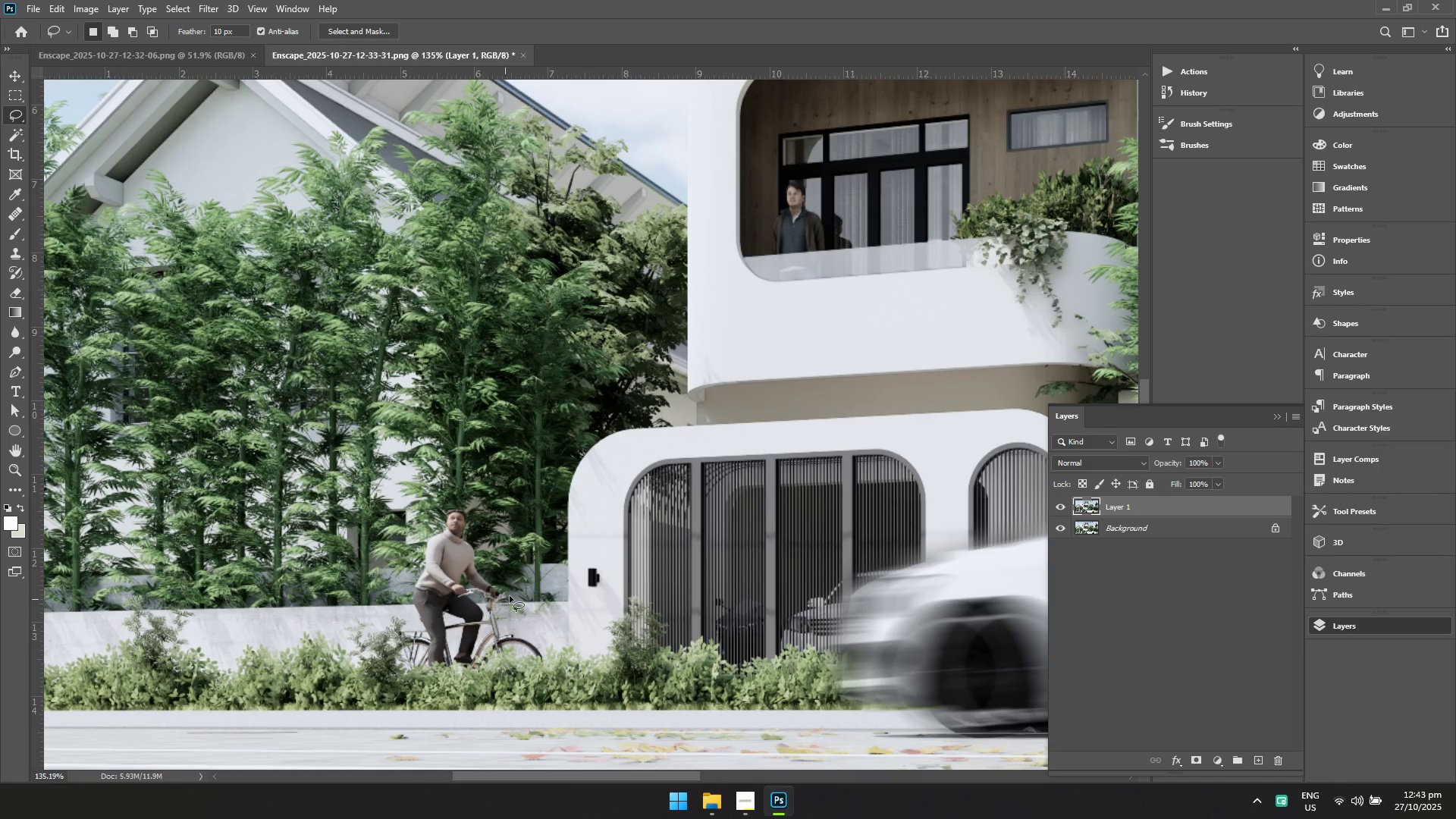 
hold_key(key=ControlLeft, duration=1.52)
 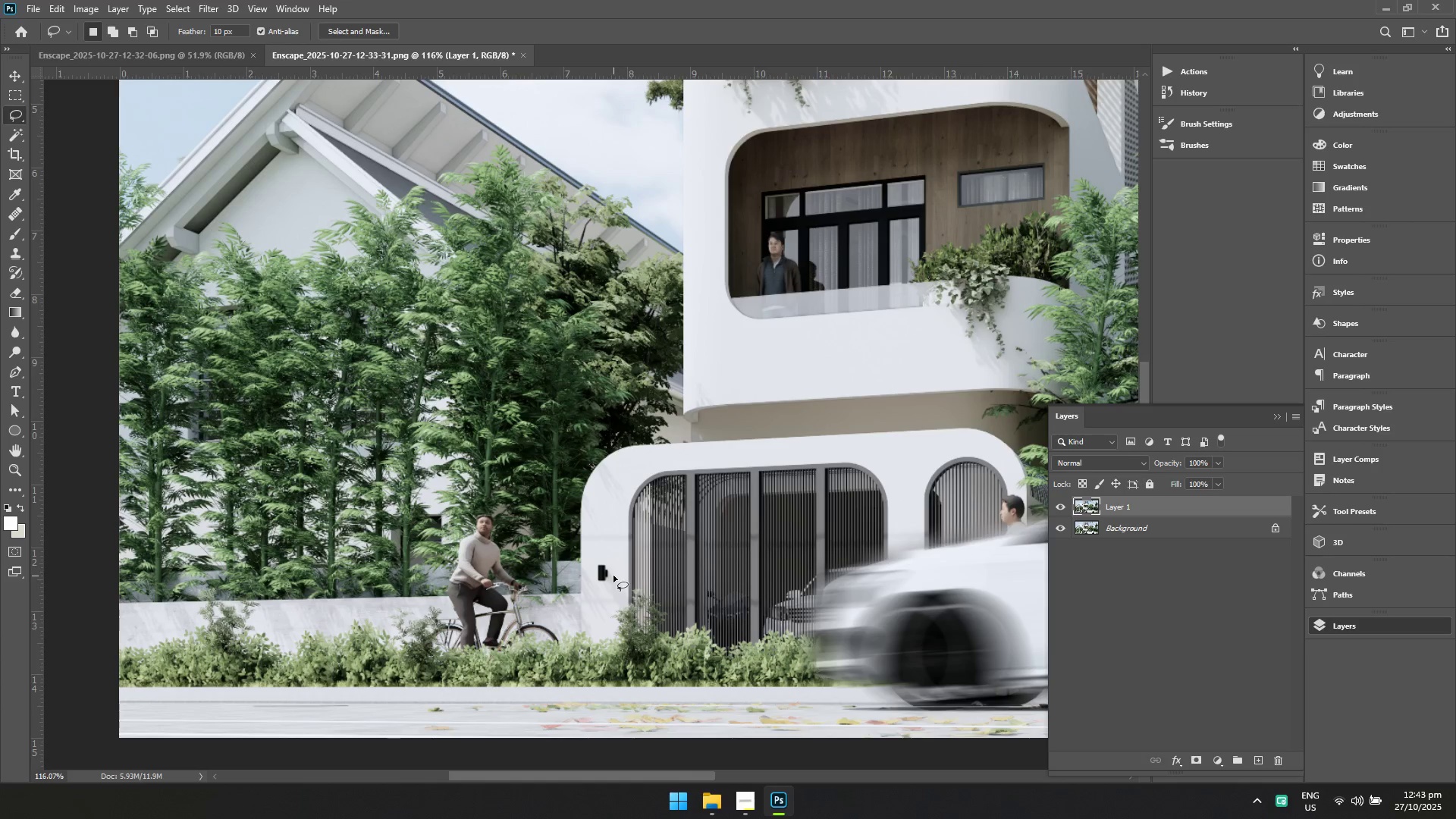 
hold_key(key=Space, duration=1.52)
 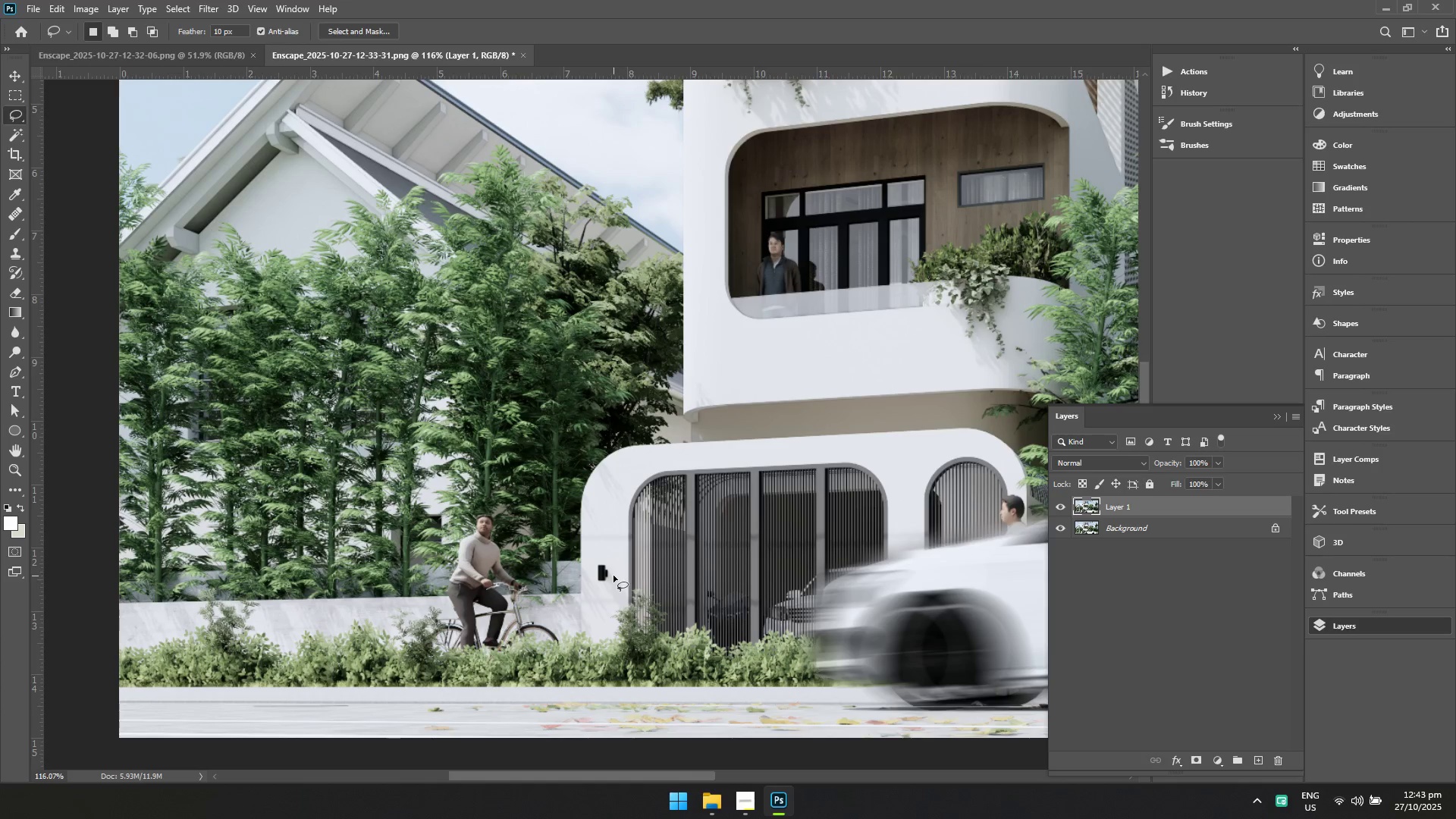 
left_click_drag(start_coordinate=[658, 543], to_coordinate=[641, 581])
 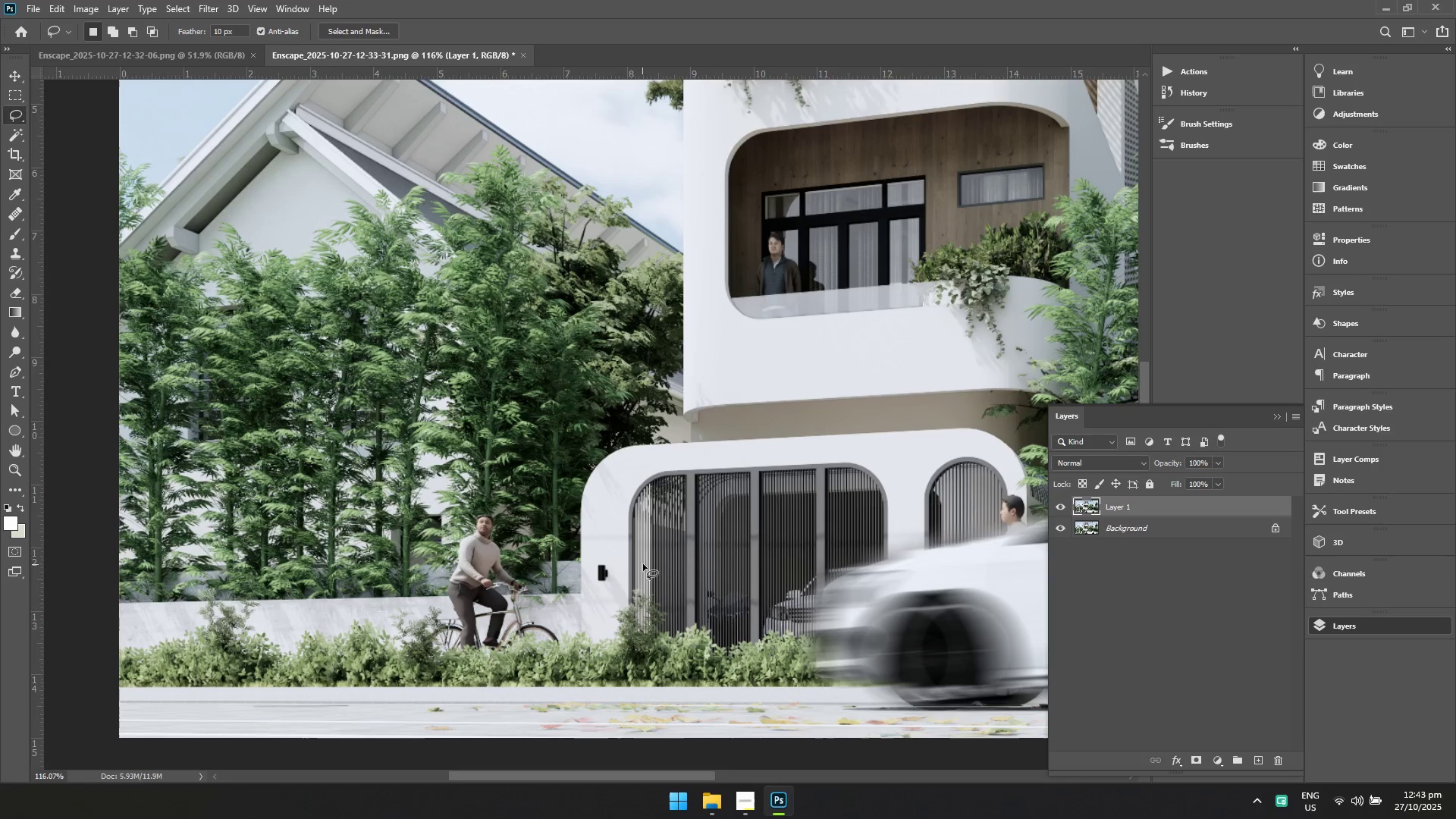 
key(Control+ControlLeft)
 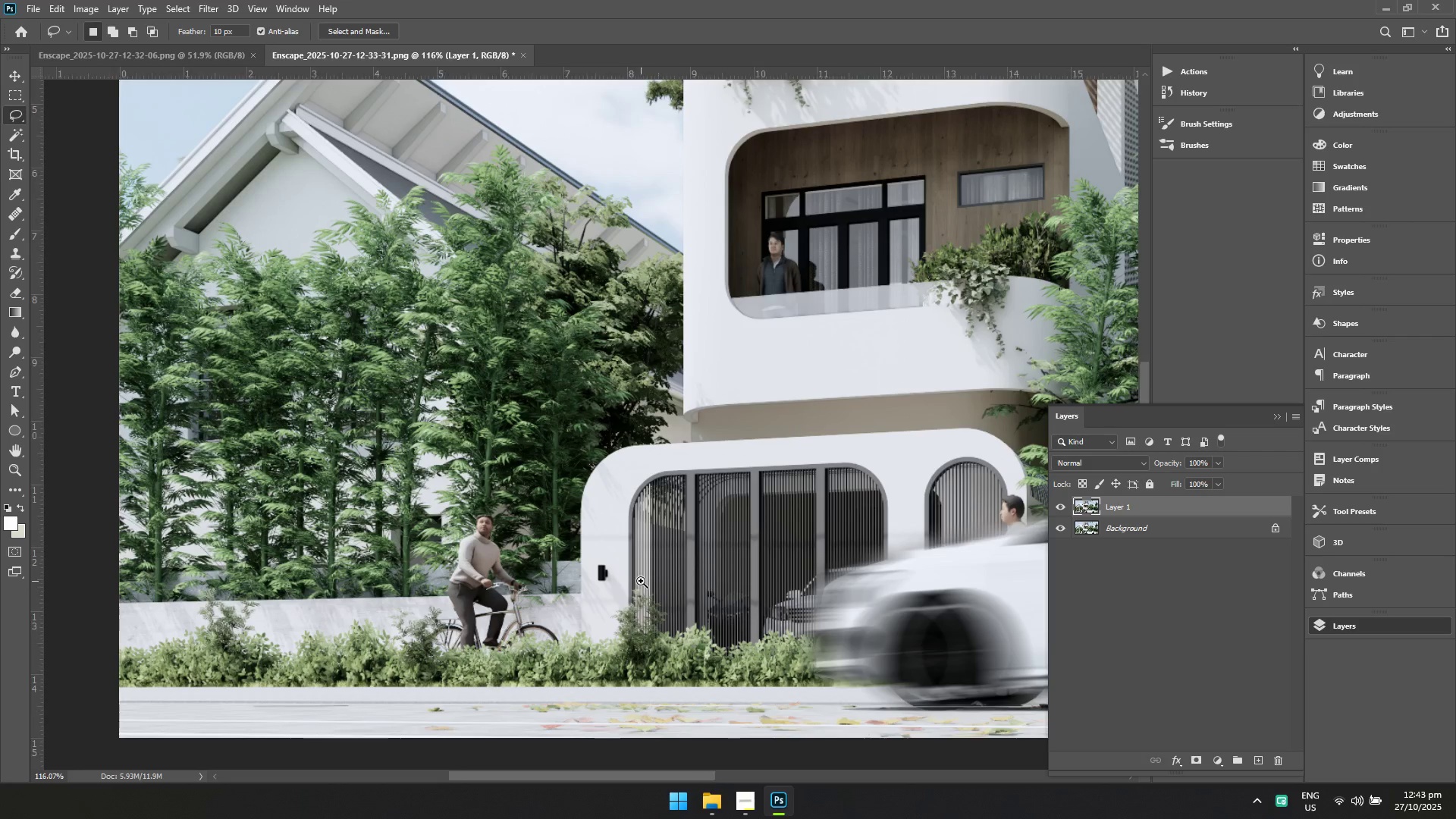 
key(Control+Space)
 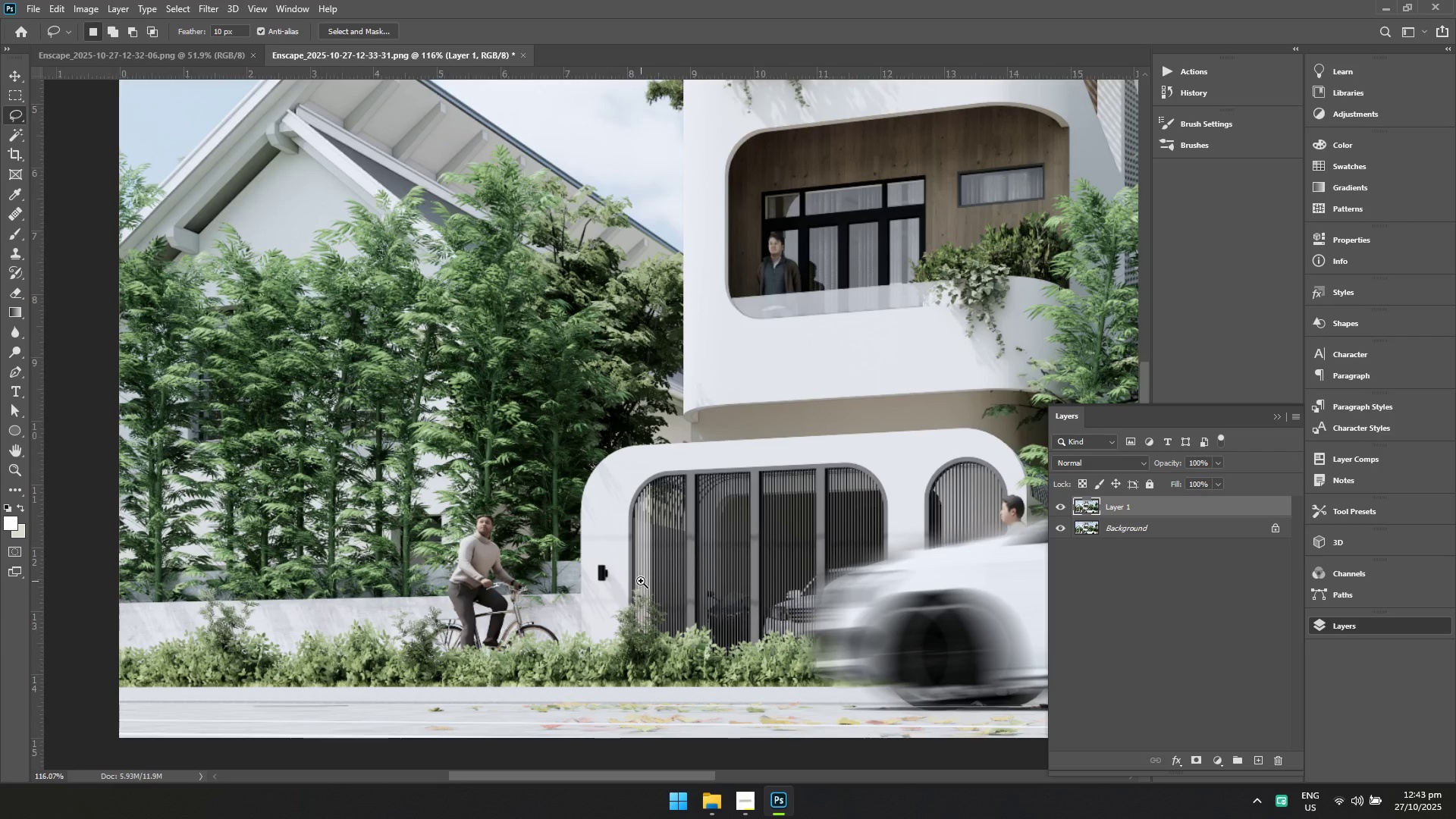 
key(Control+ControlLeft)
 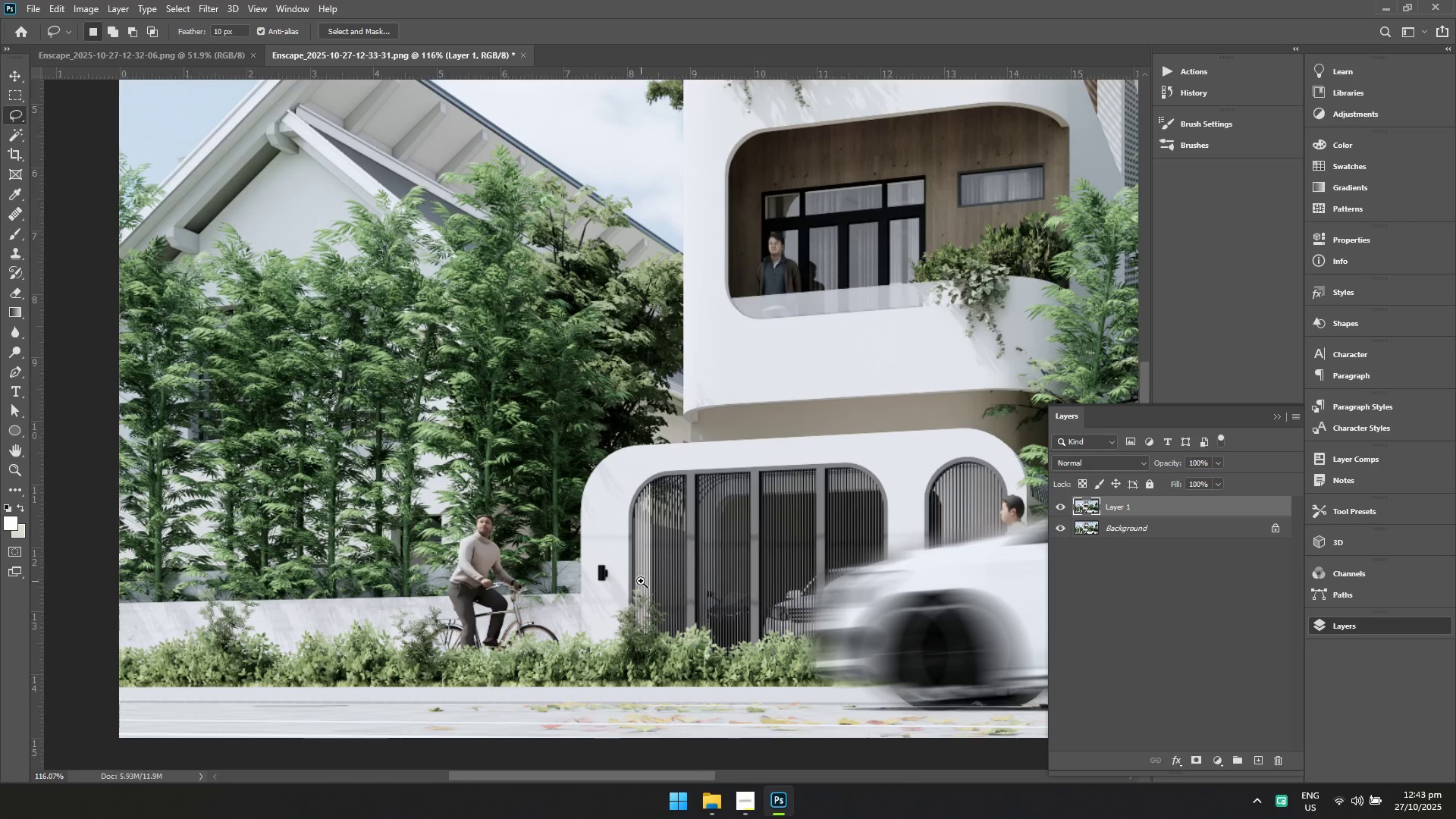 
key(Control+Space)
 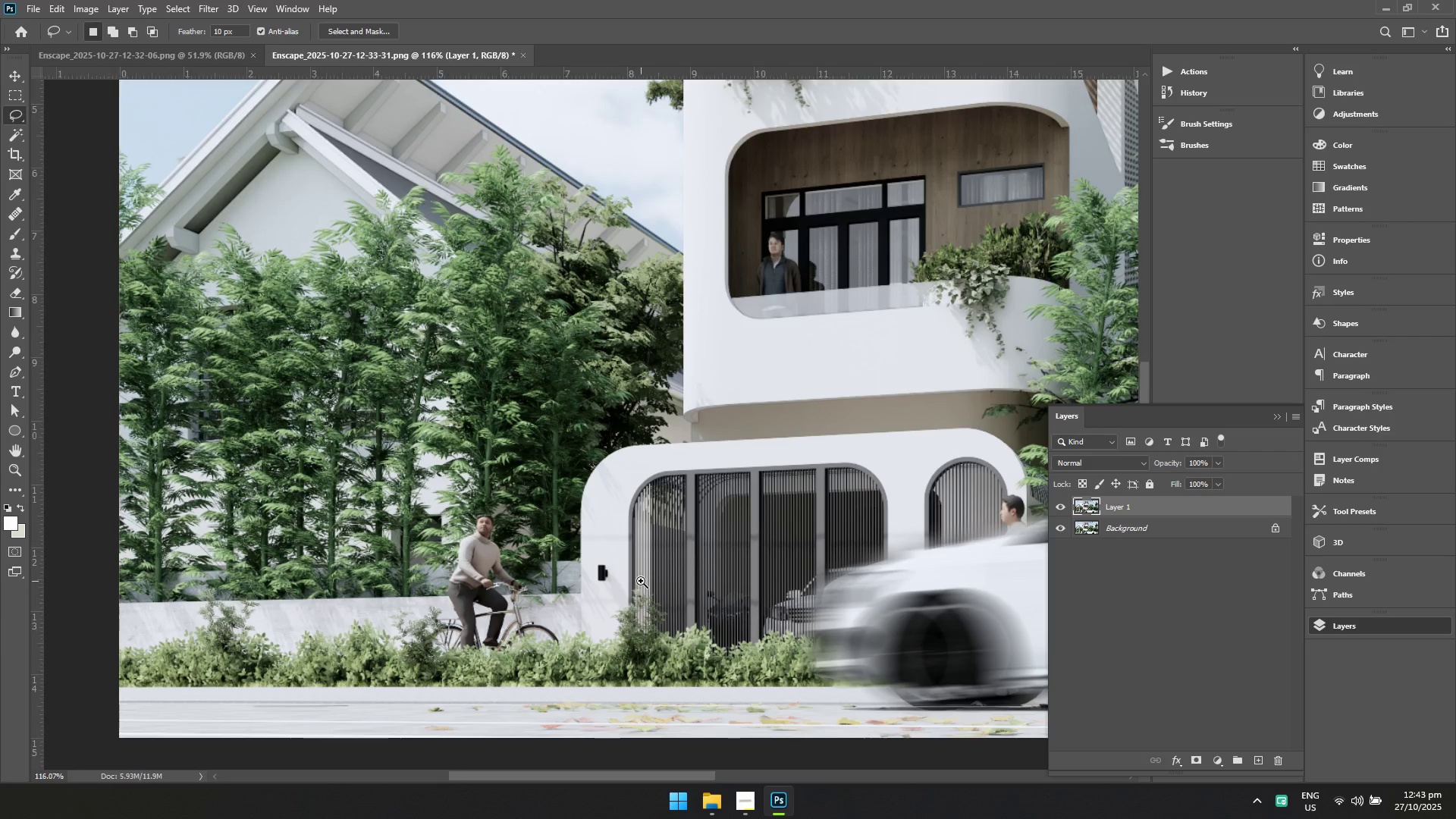 
key(Control+ControlLeft)
 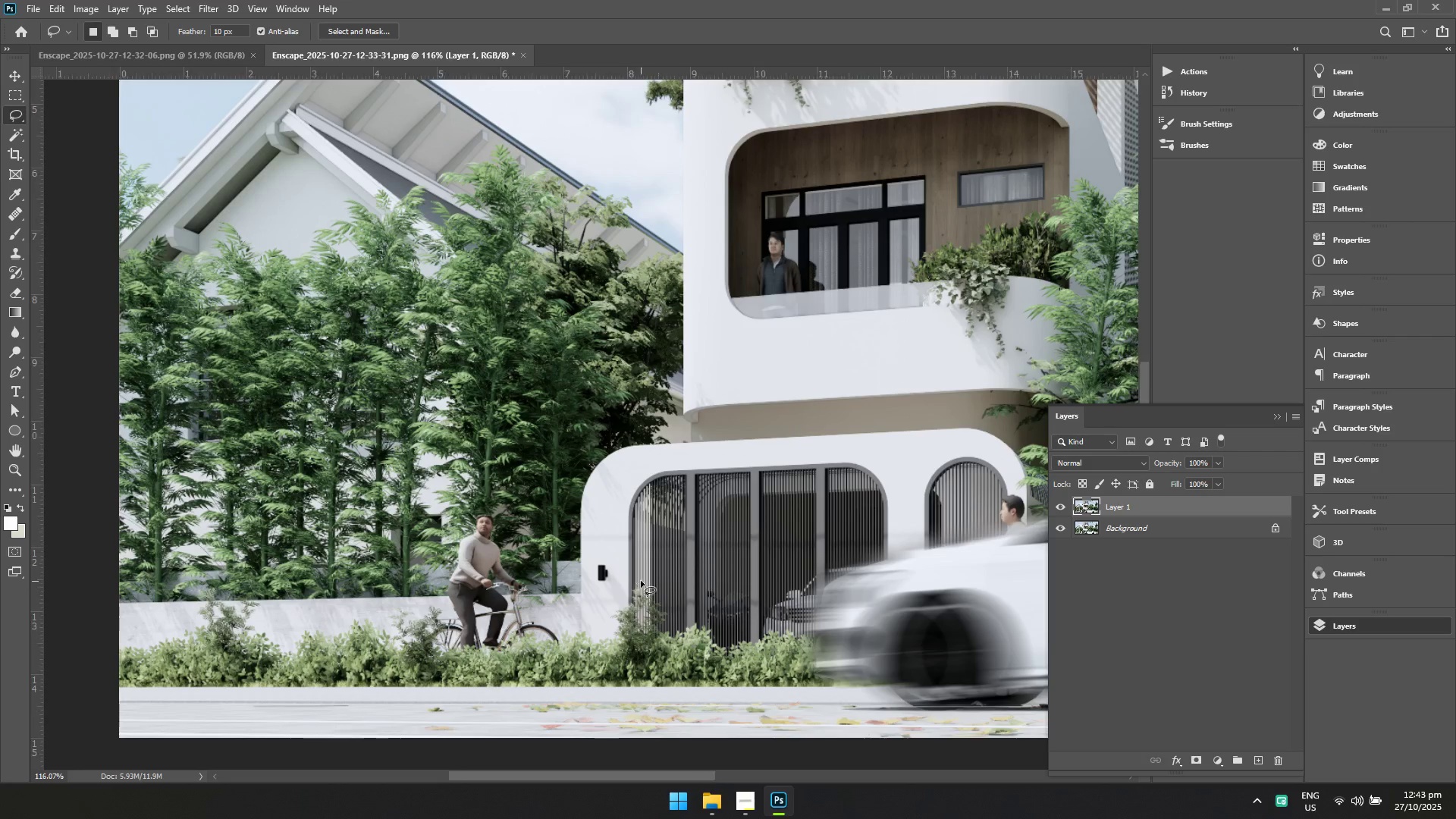 
key(Control+Space)
 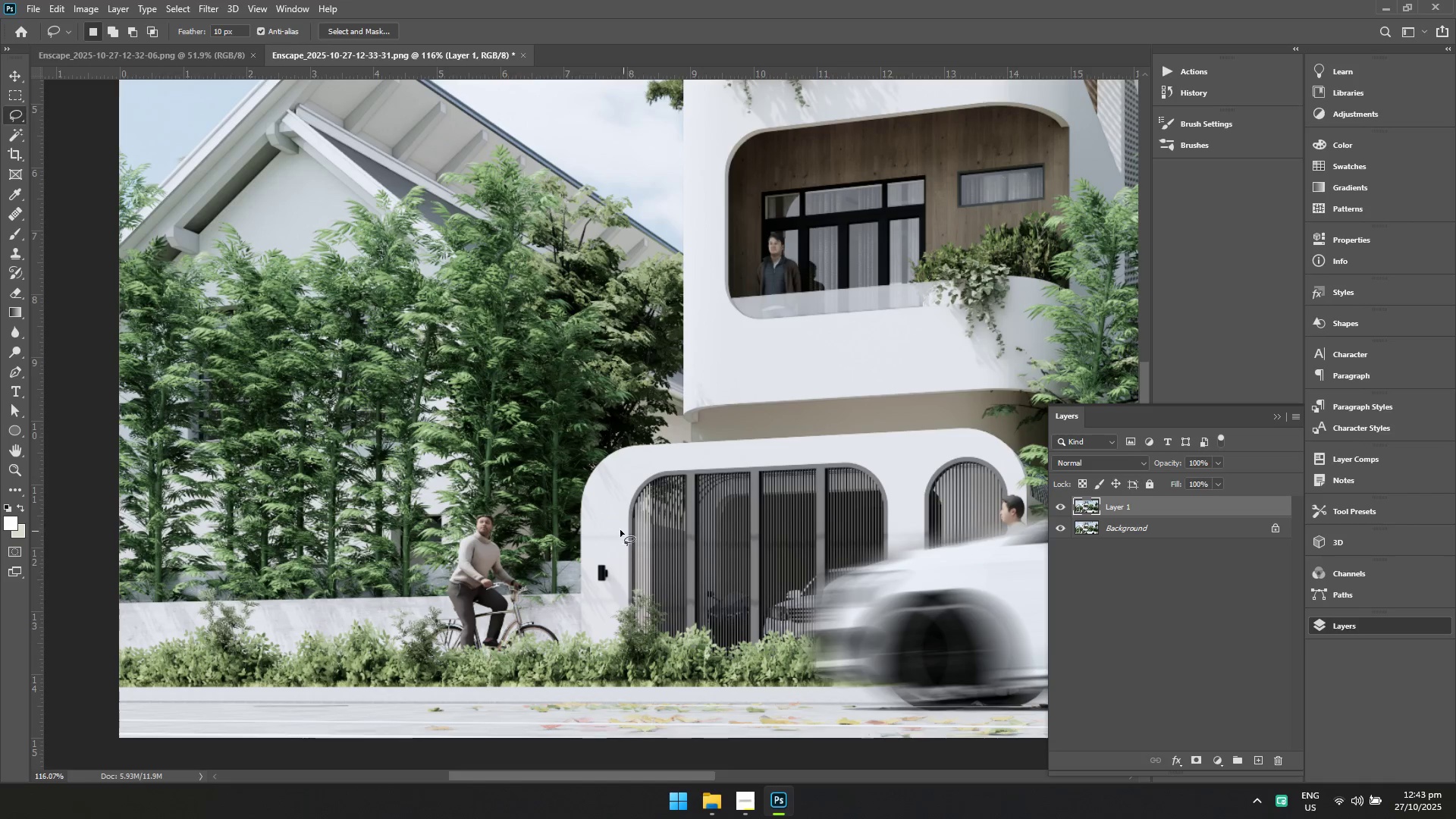 
hold_key(key=ControlLeft, duration=0.5)
 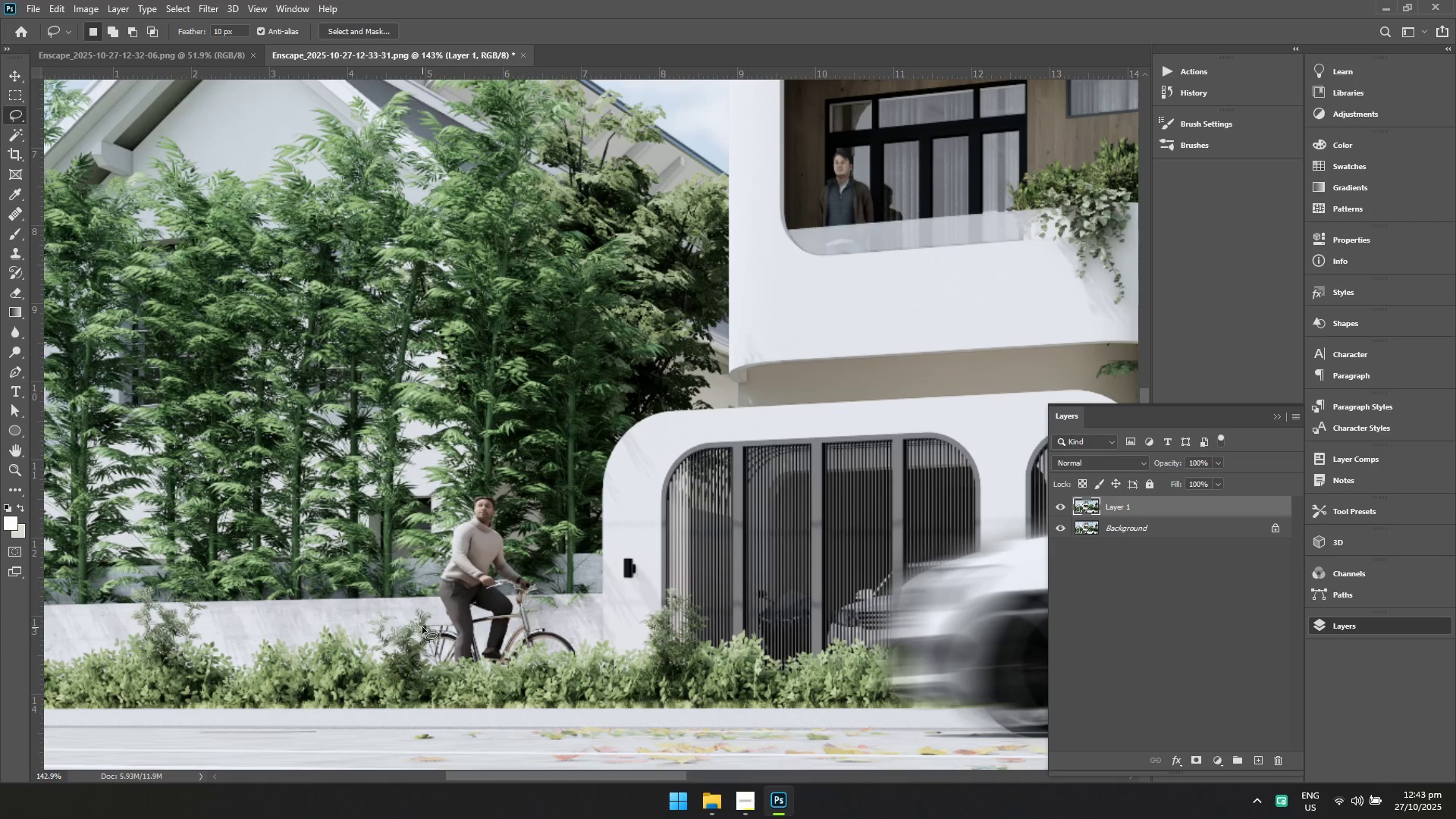 
hold_key(key=Space, duration=0.47)
 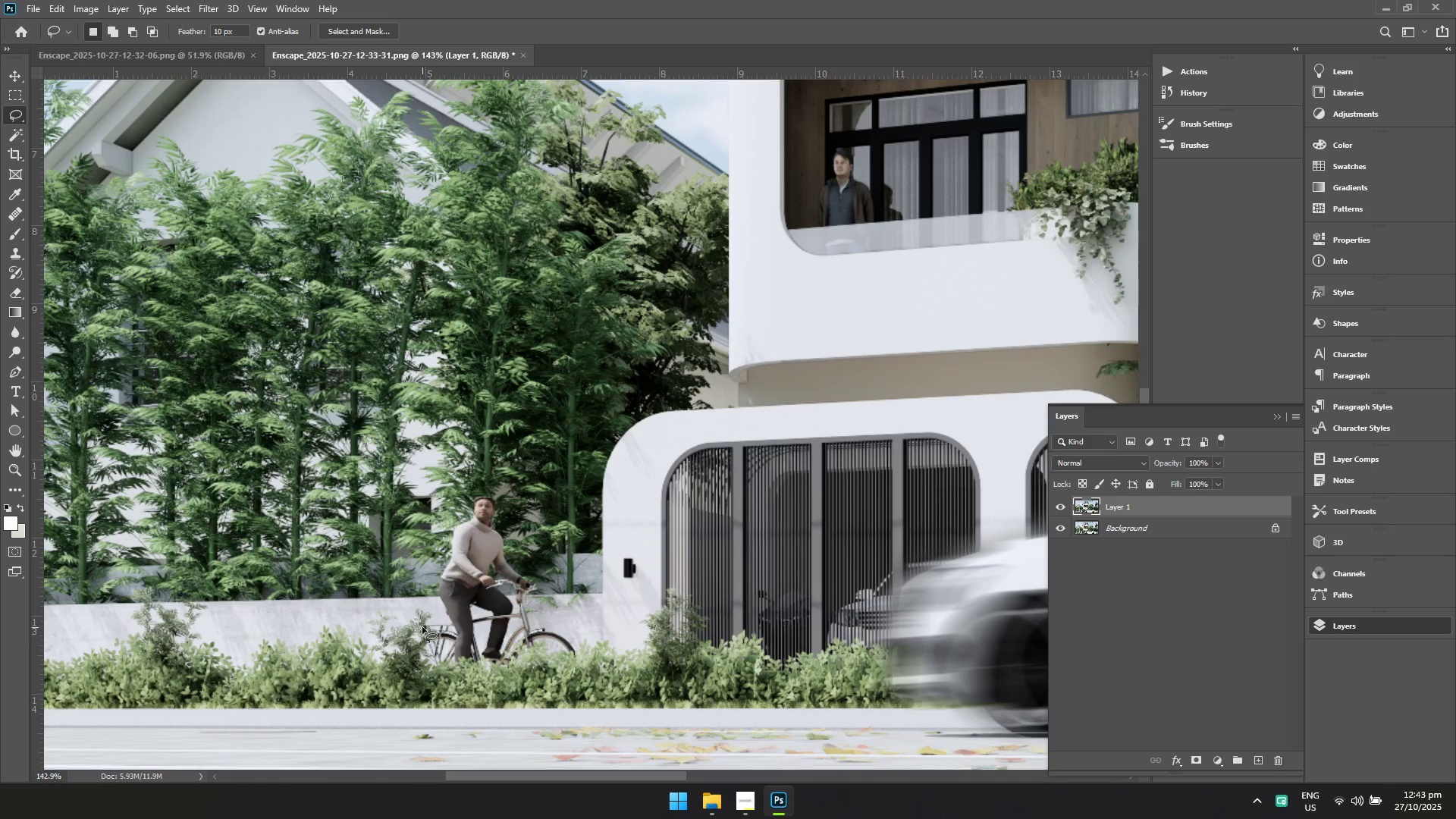 
left_click_drag(start_coordinate=[488, 591], to_coordinate=[508, 600])
 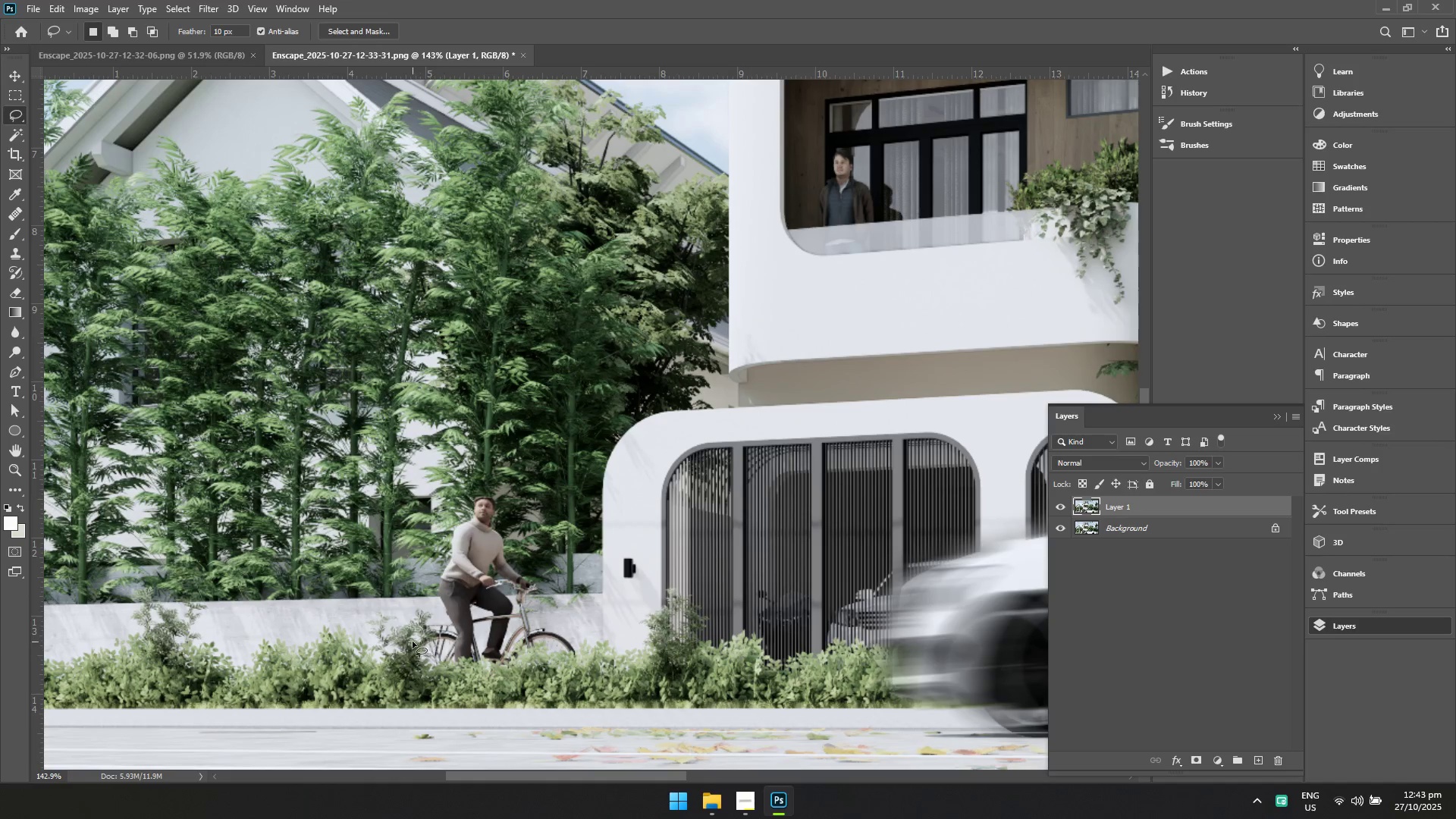 
left_click_drag(start_coordinate=[412, 638], to_coordinate=[403, 629])
 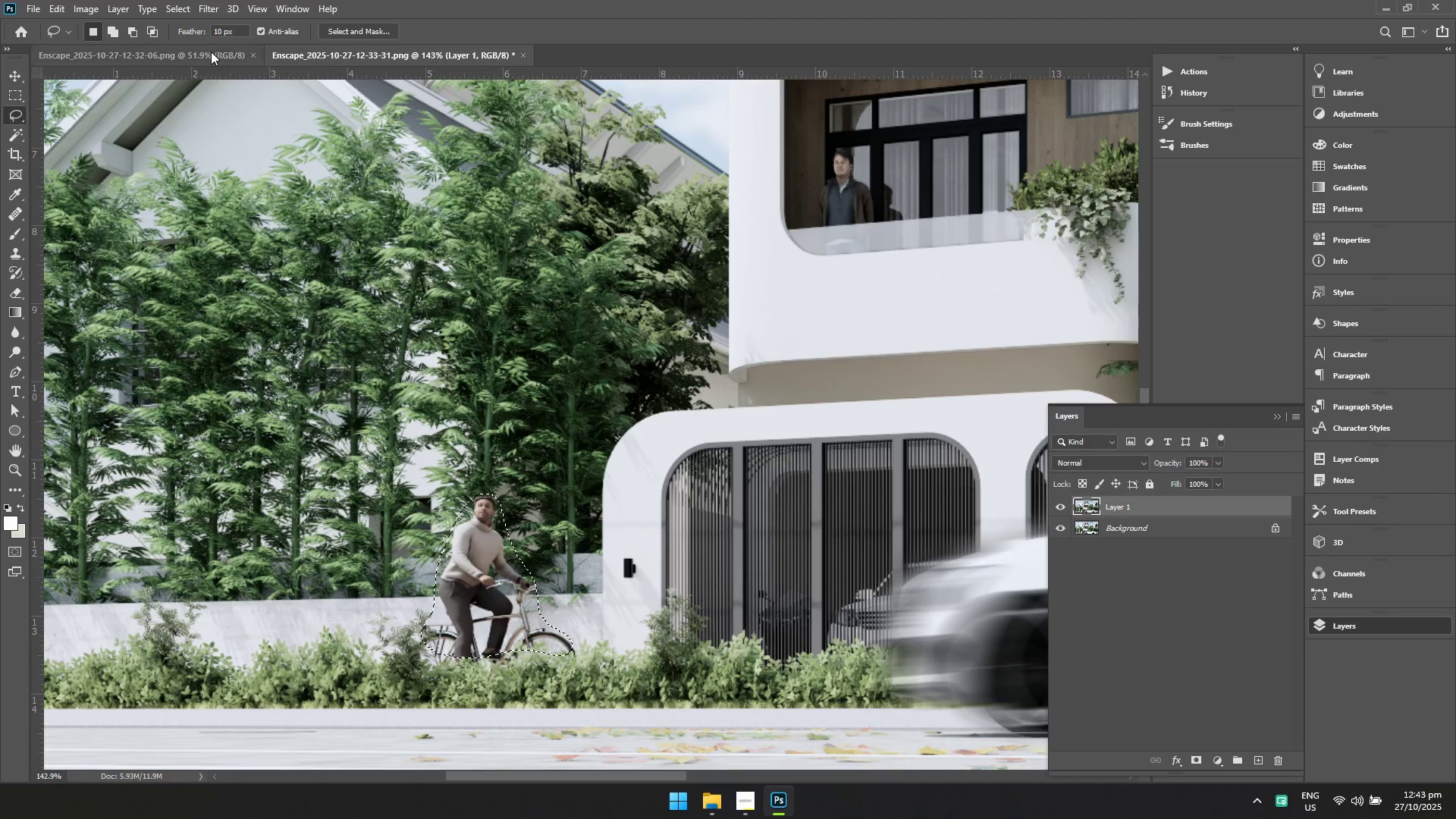 
left_click([208, 5])
 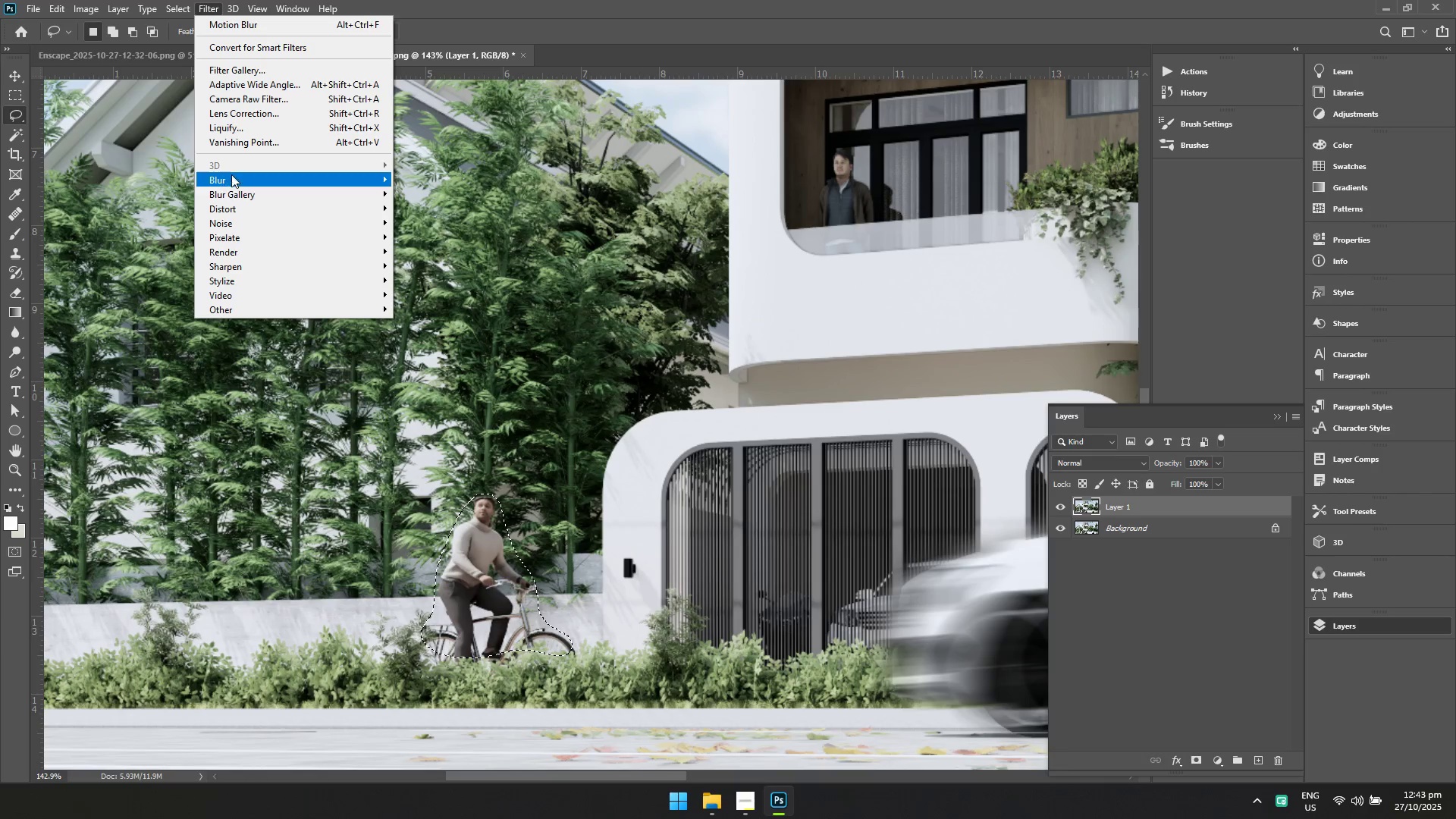 
left_click([231, 177])
 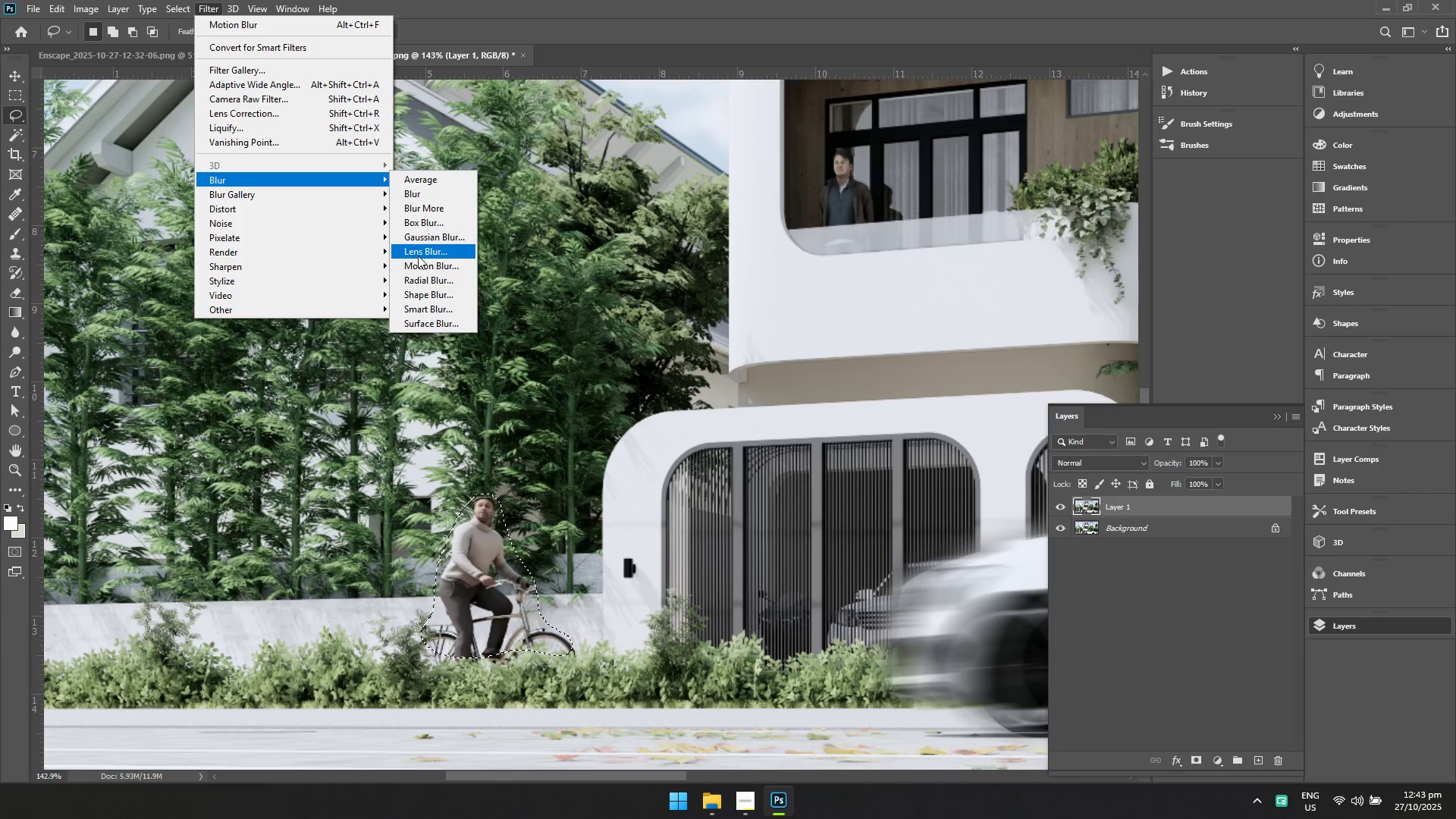 
left_click([420, 262])
 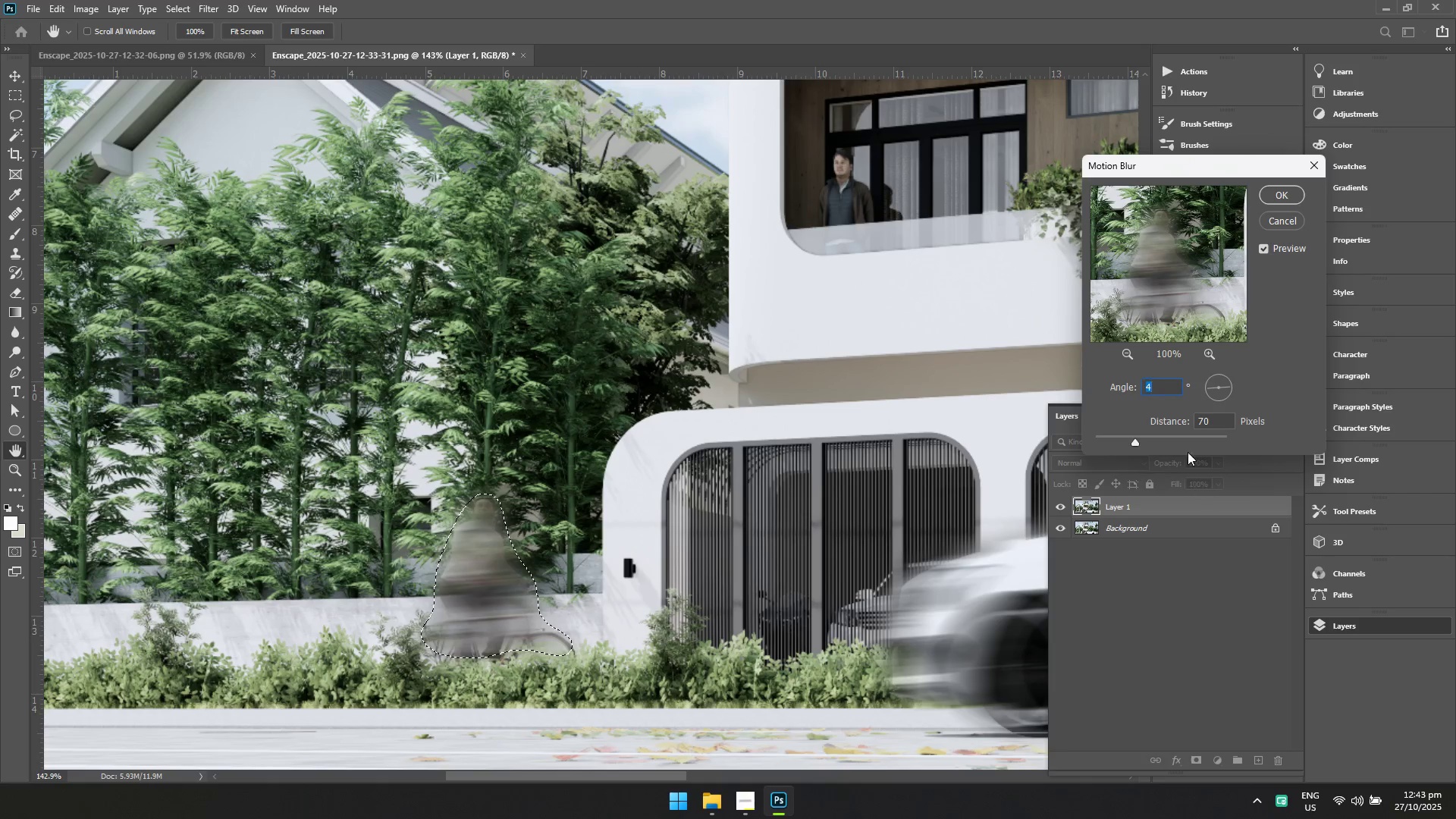 
left_click_drag(start_coordinate=[1215, 425], to_coordinate=[1178, 423])
 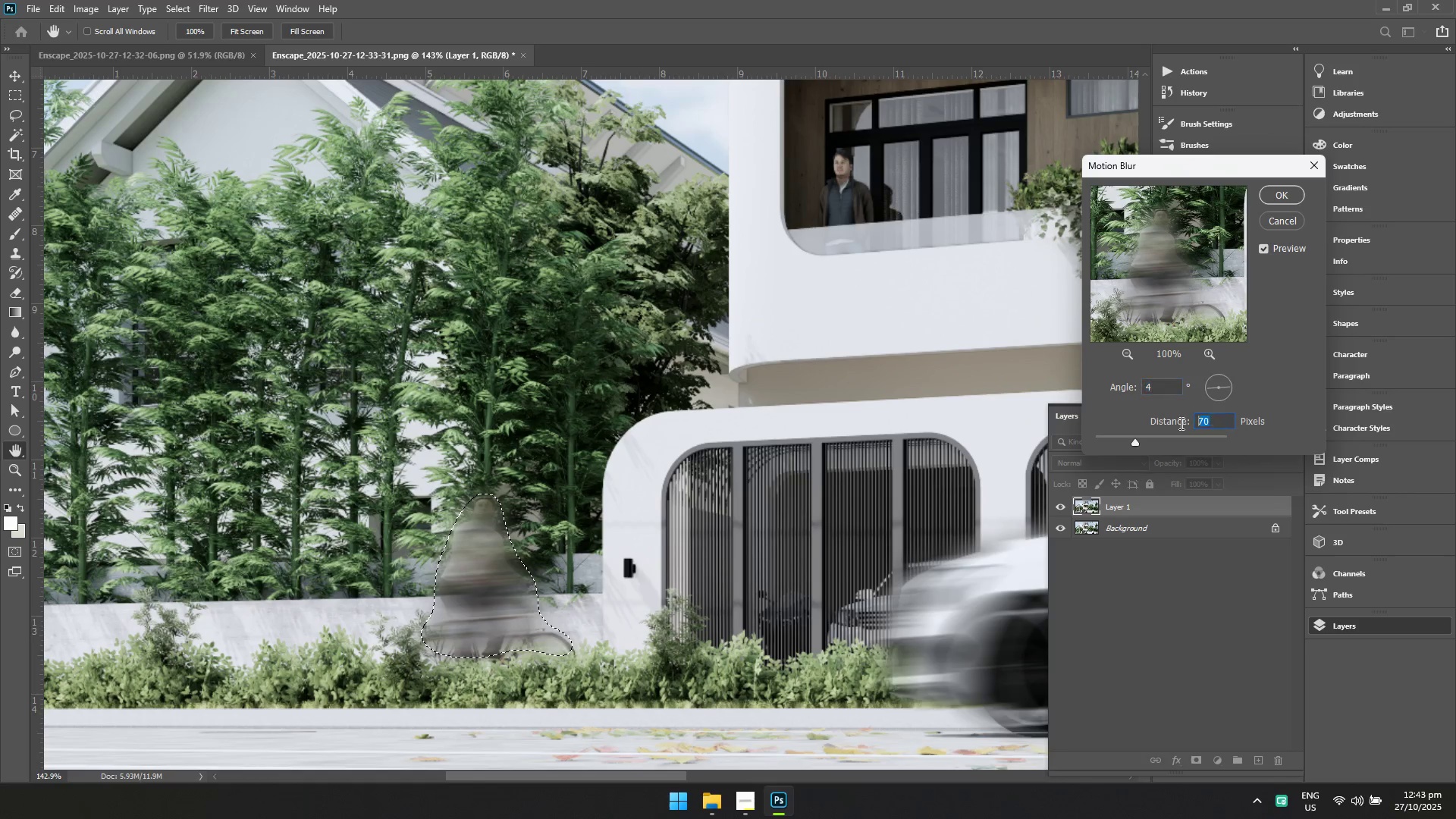 
type(10)
 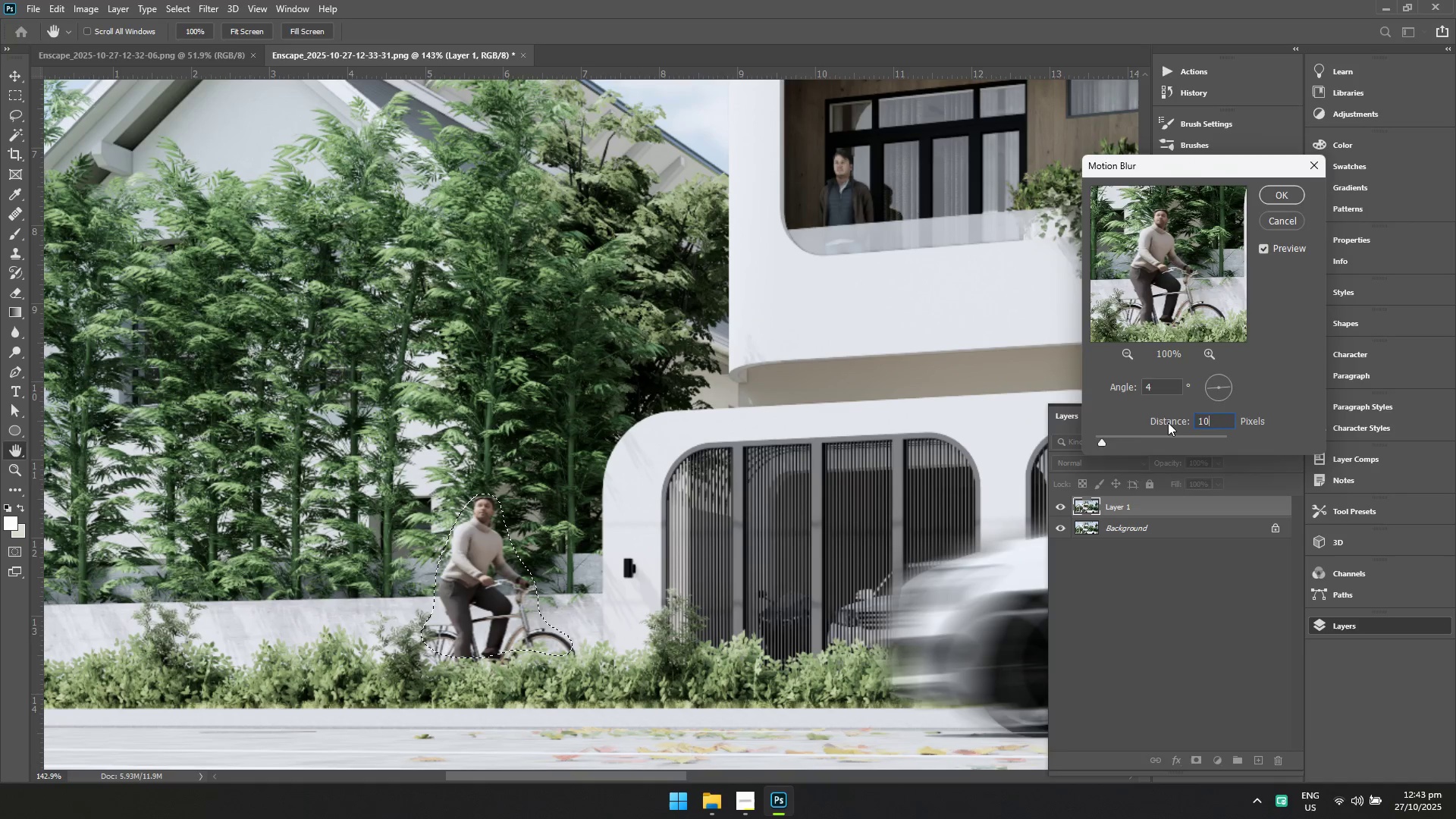 
key(Enter)
 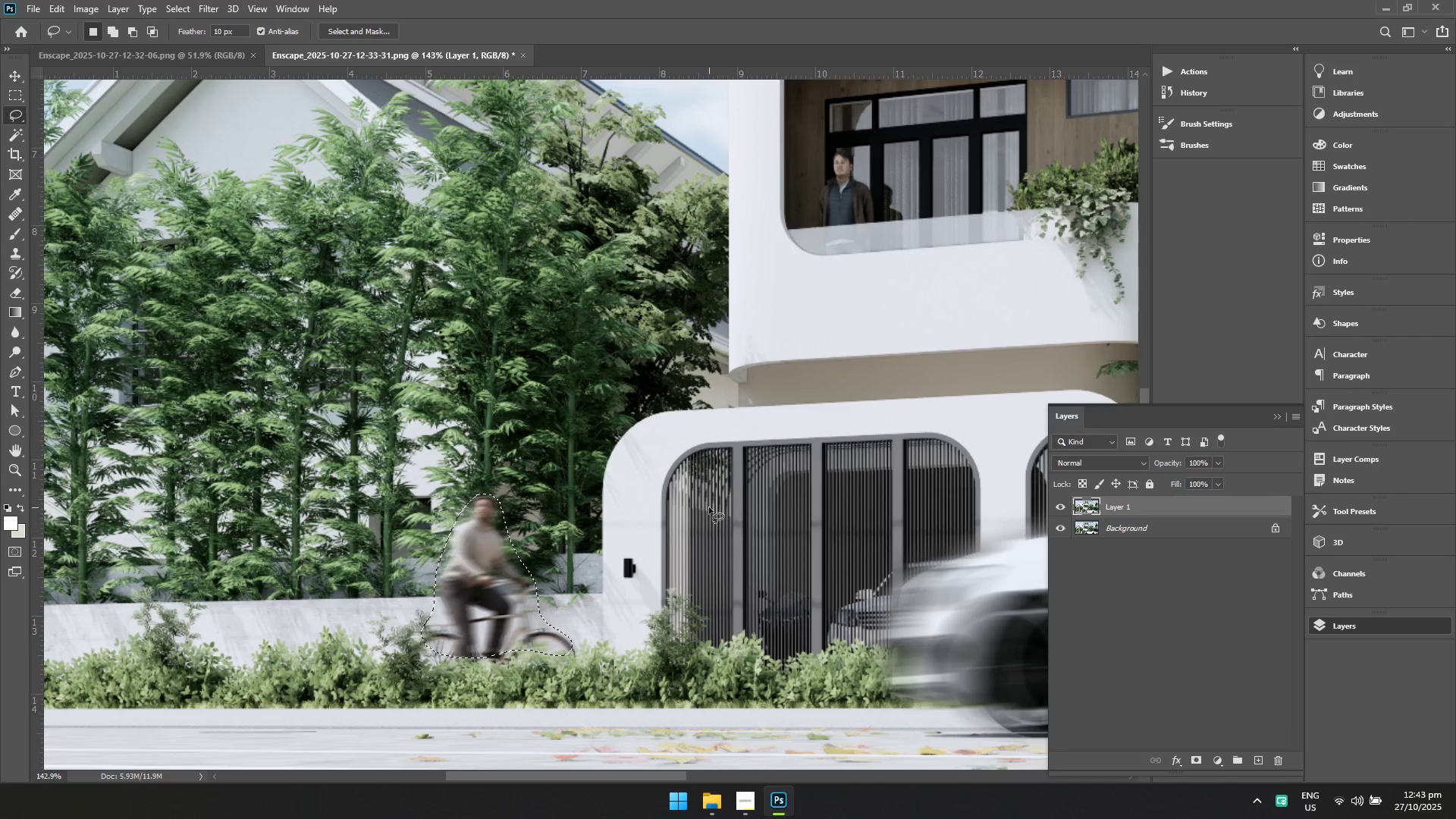 
hold_key(key=Space, duration=0.57)
 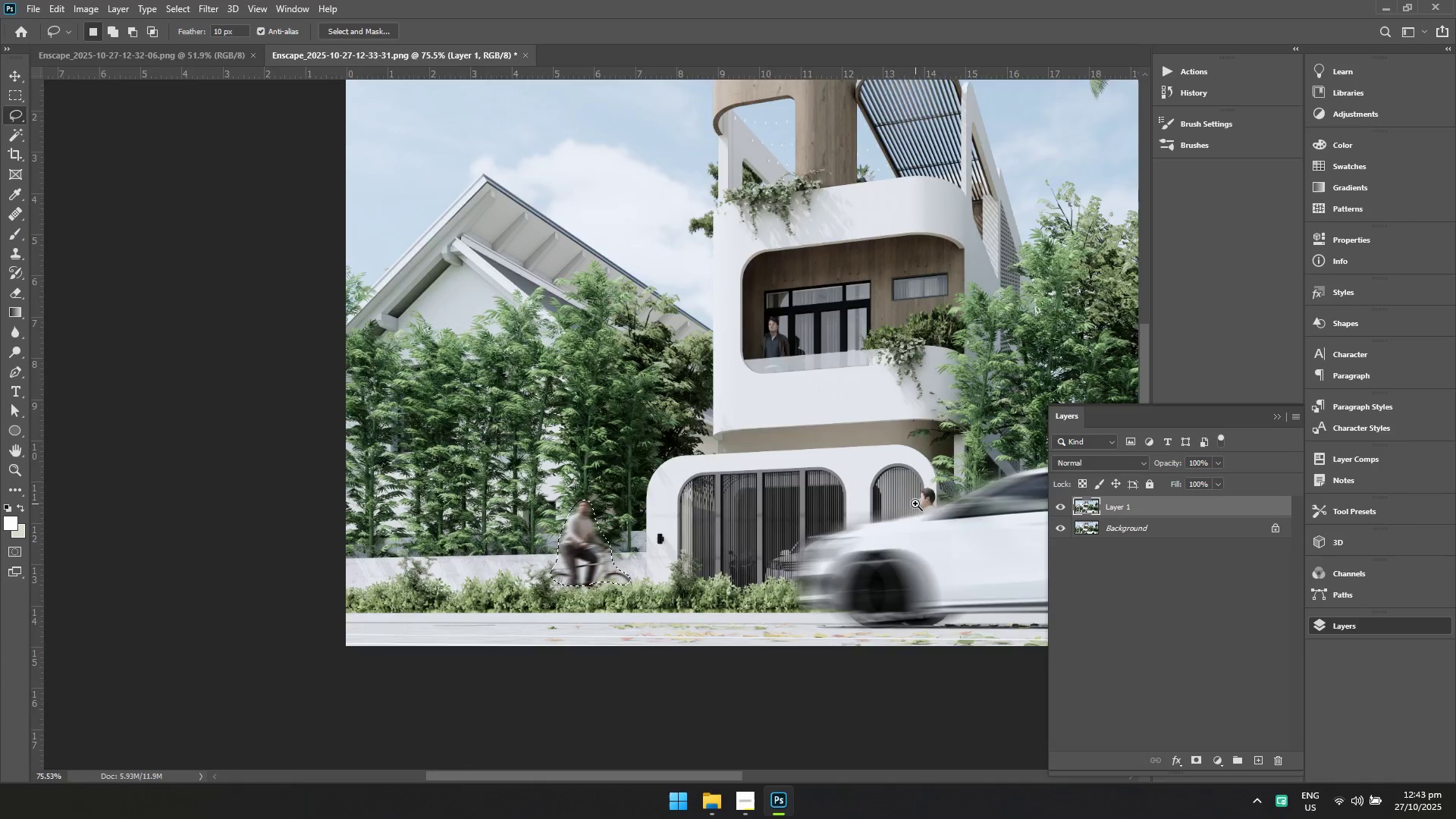 
hold_key(key=ControlLeft, duration=0.52)
left_click_drag(start_coordinate=[695, 506], to_coordinate=[651, 509])
 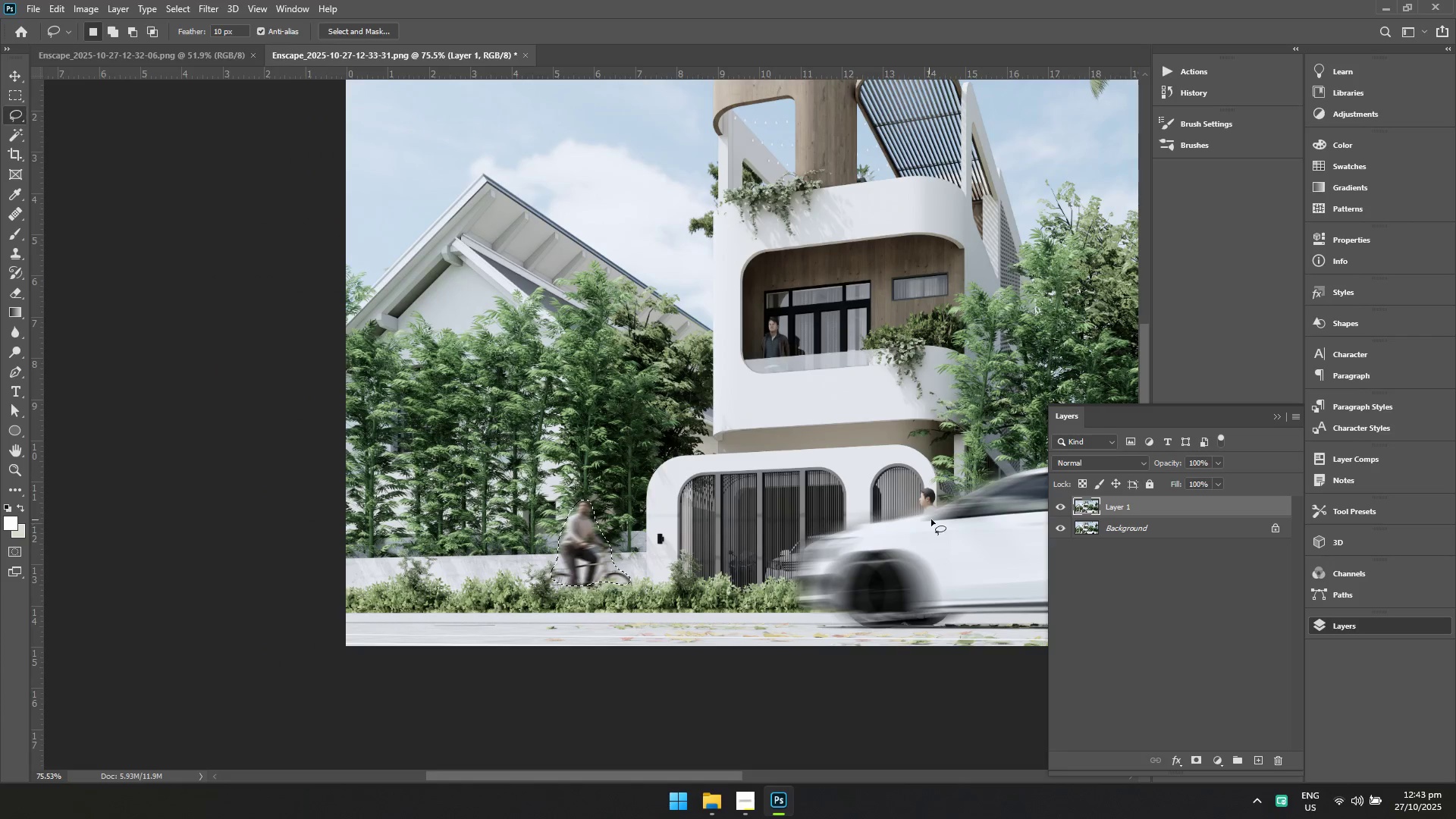 
hold_key(key=ControlLeft, duration=0.5)
 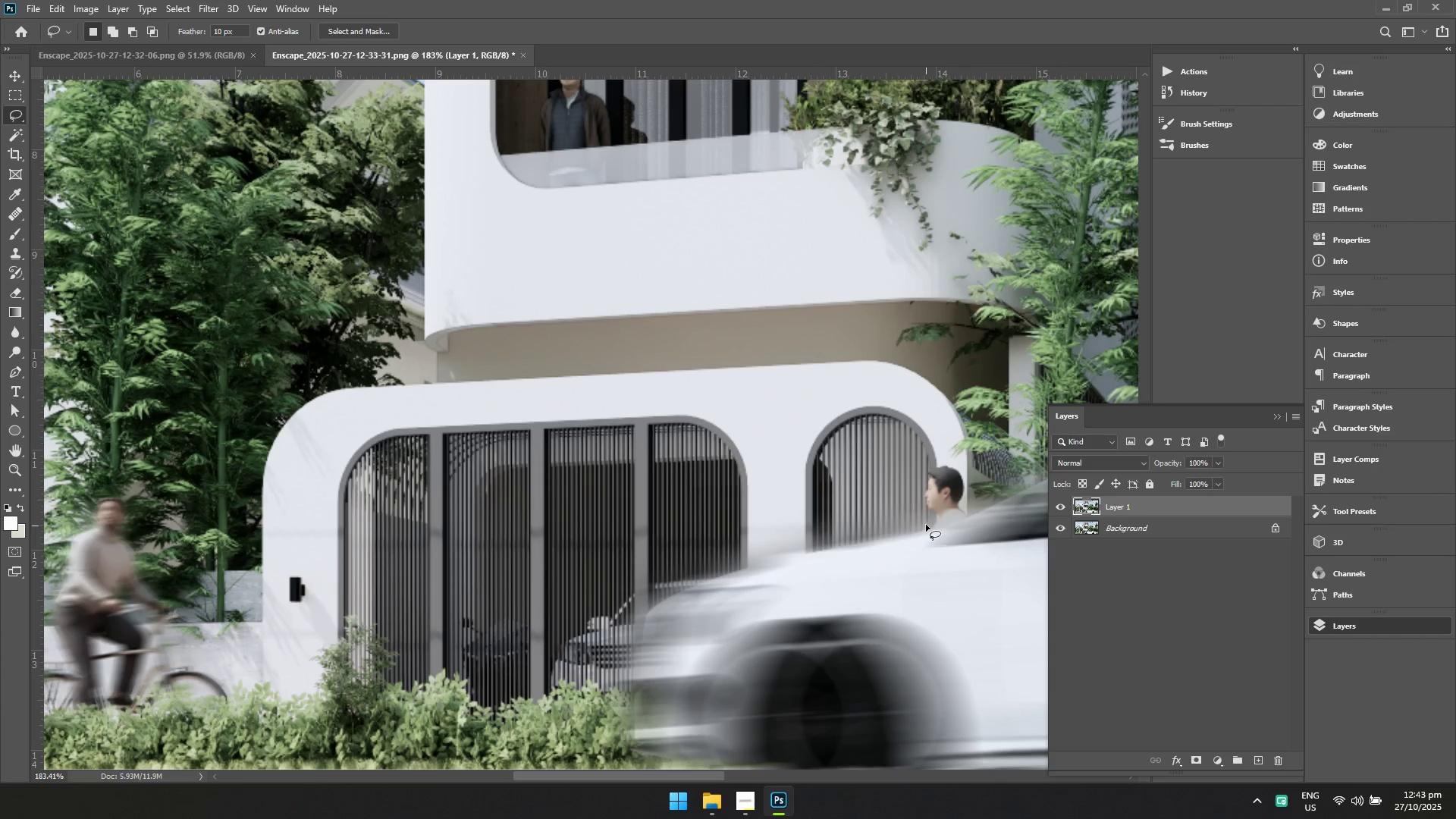 
hold_key(key=Space, duration=0.48)
 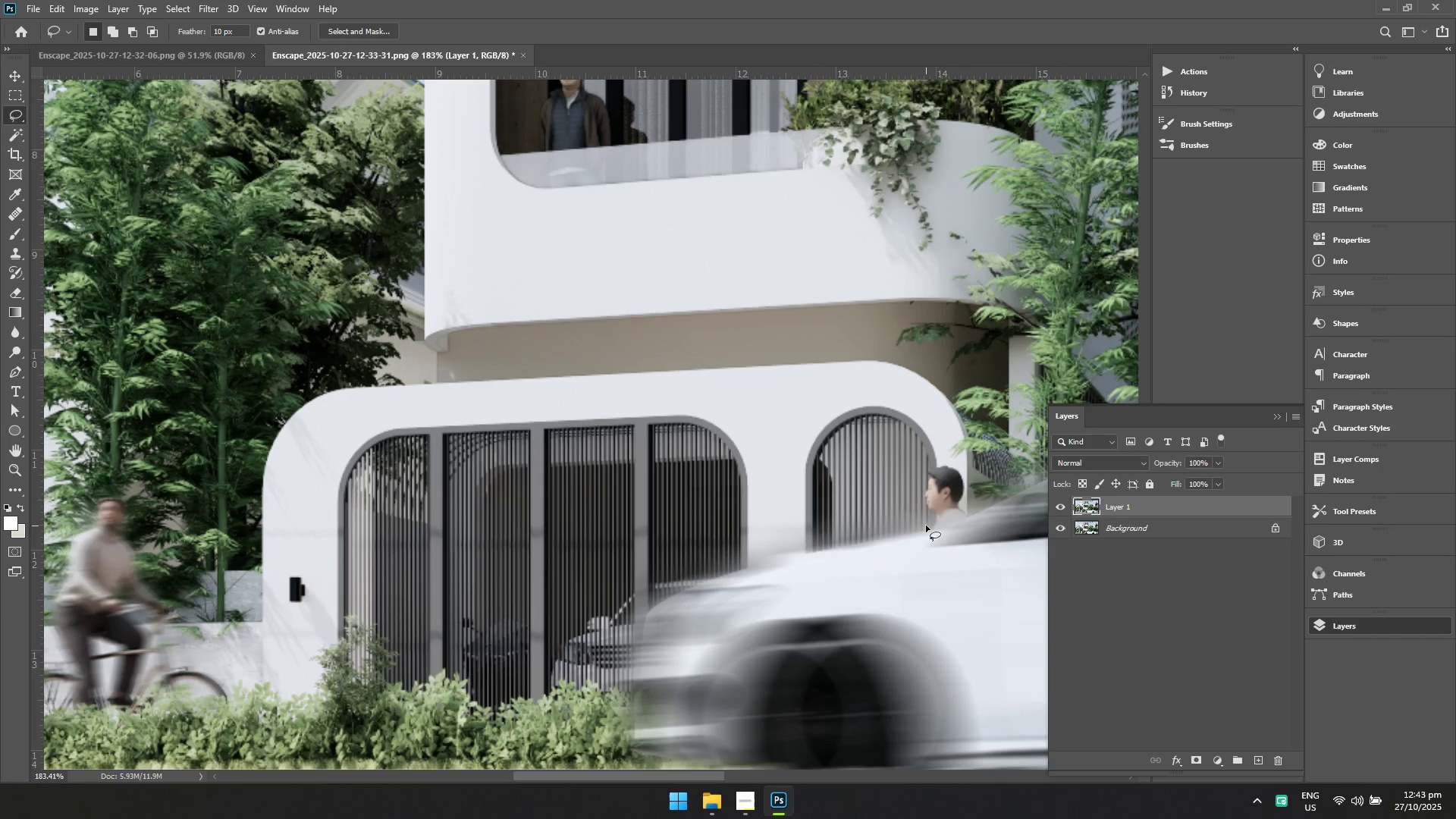 
left_click_drag(start_coordinate=[915, 504], to_coordinate=[973, 540])
 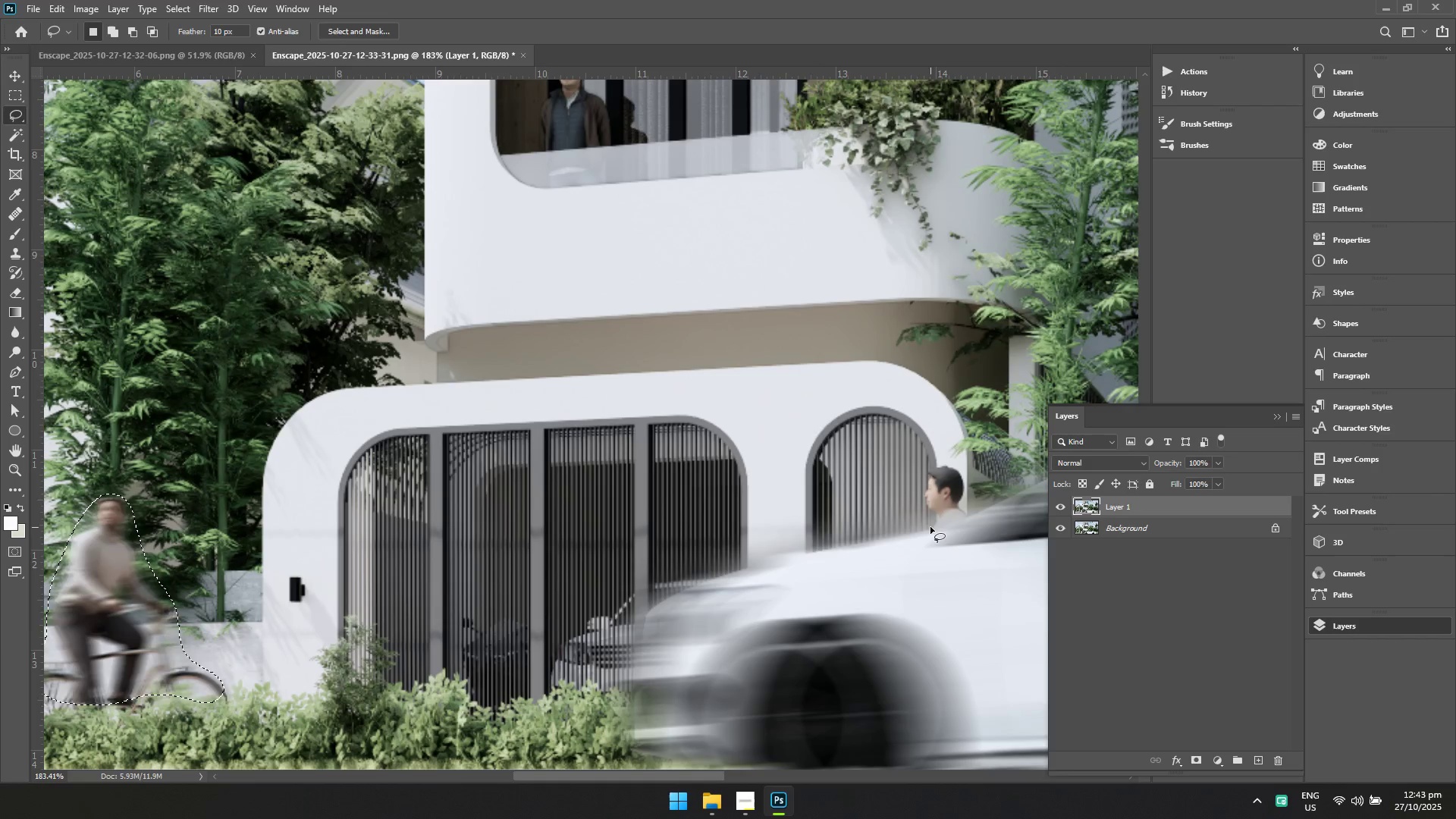 
left_click_drag(start_coordinate=[926, 526], to_coordinate=[926, 531])
 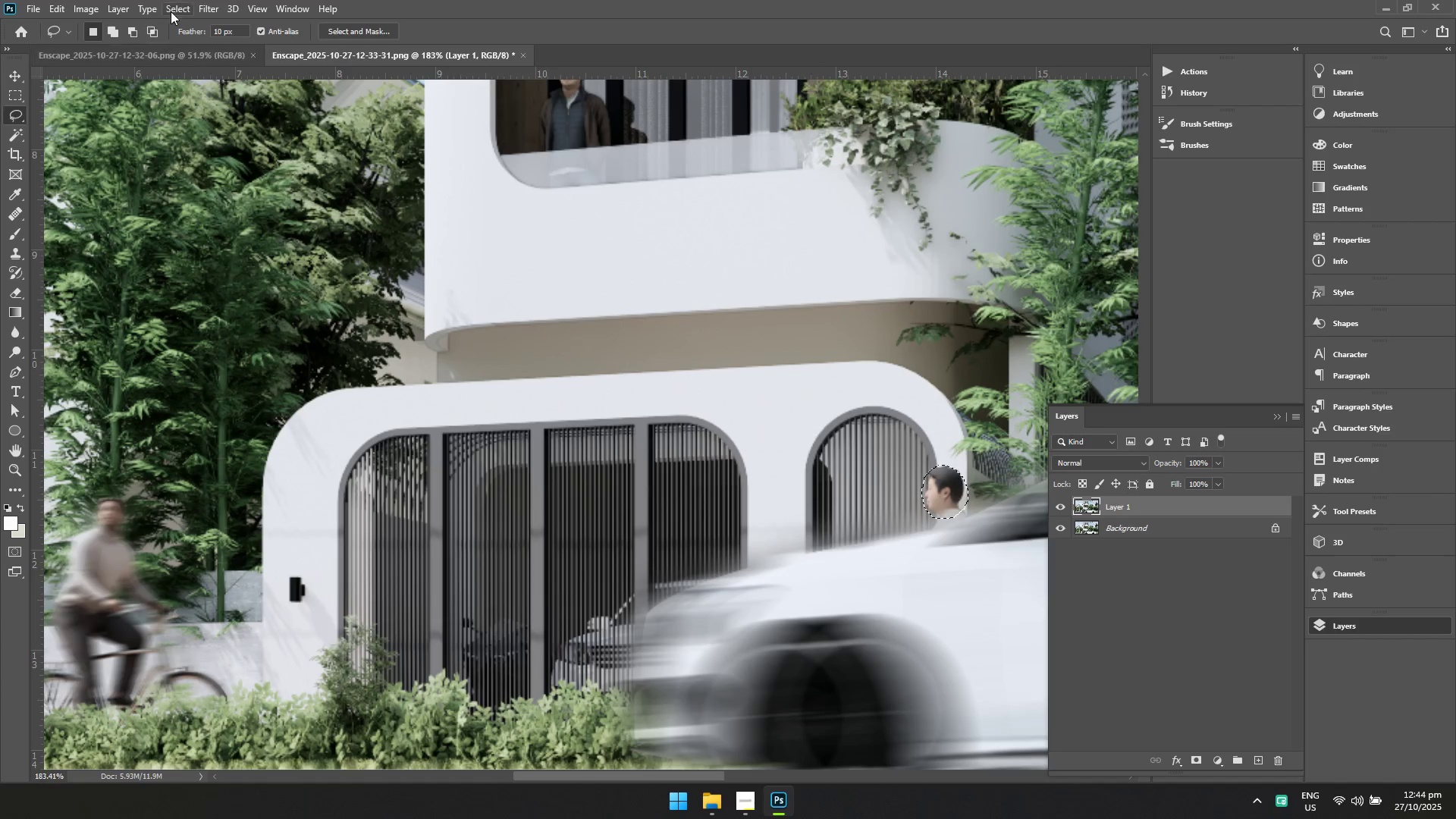 
left_click([205, 0])
 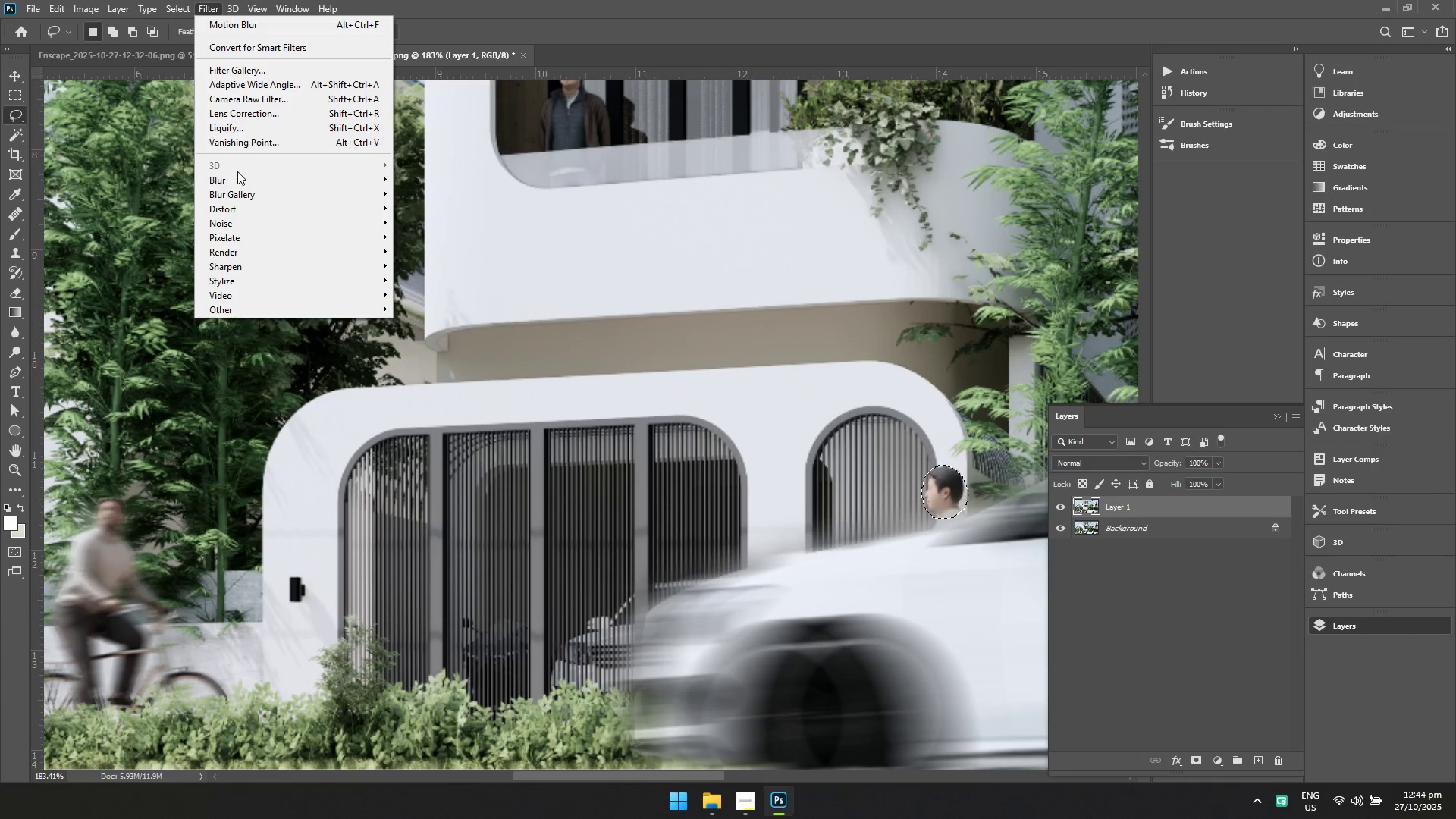 
left_click([237, 176])
 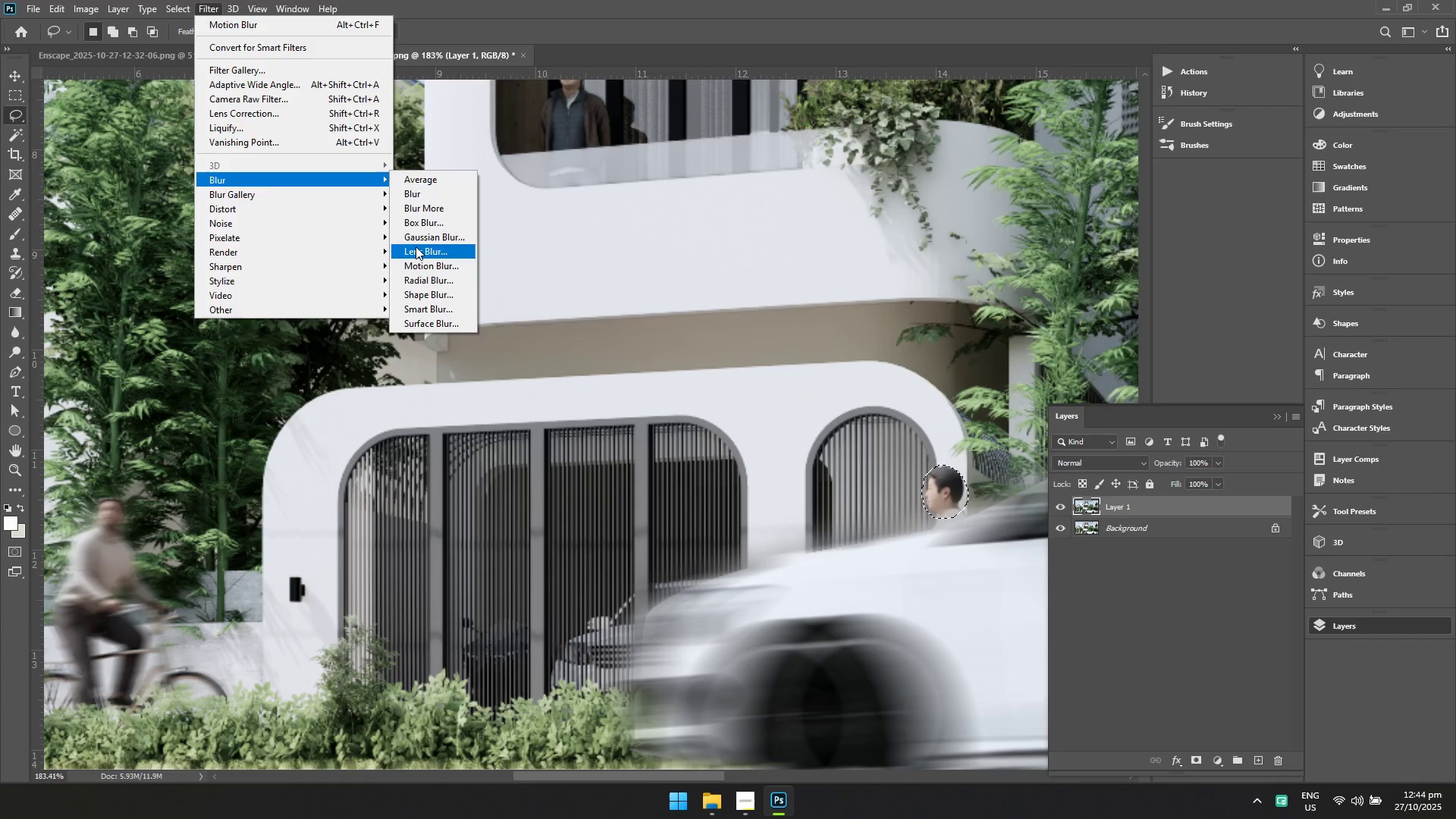 
left_click([416, 247])
 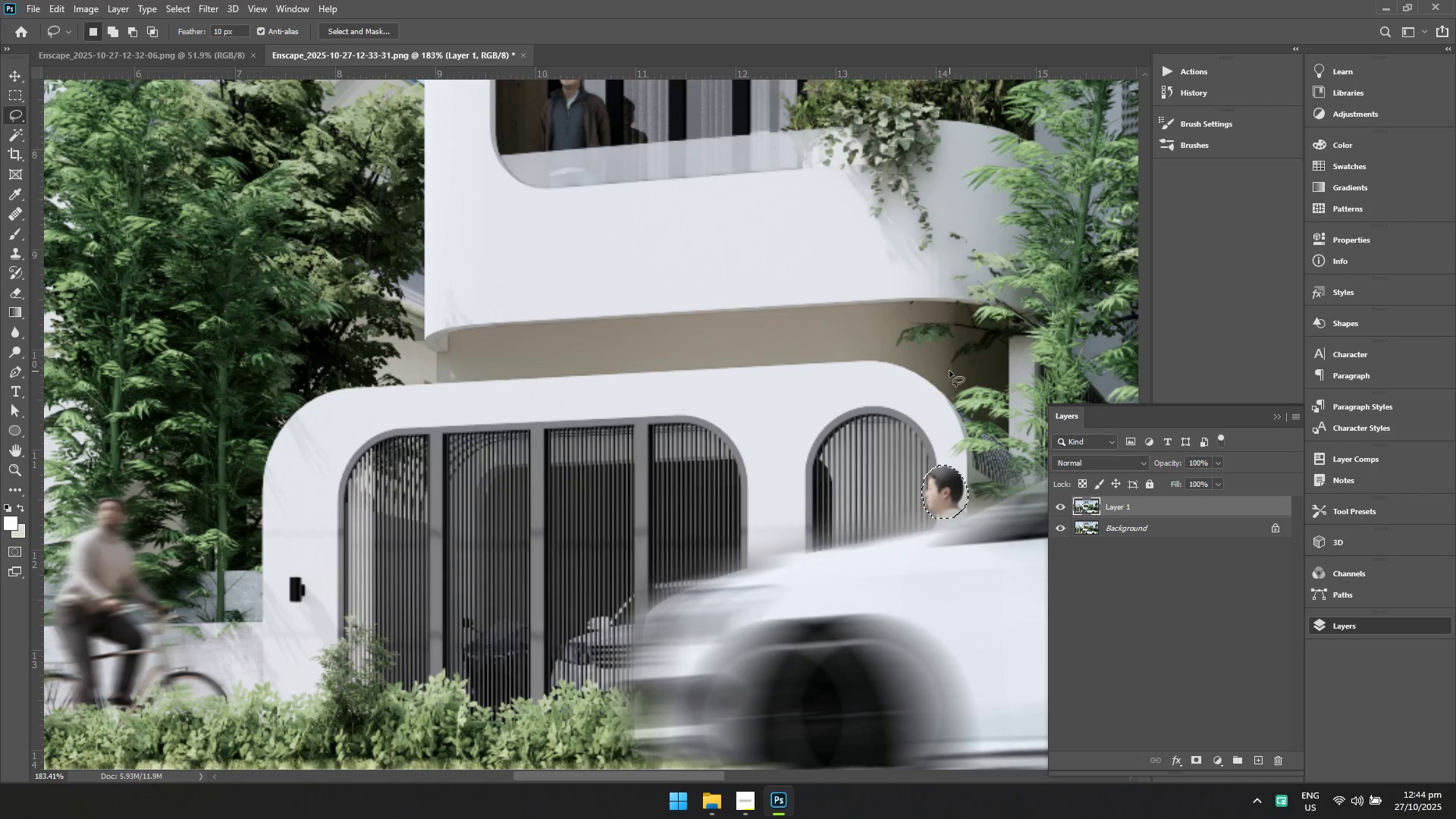 
left_click([206, 9])
 